 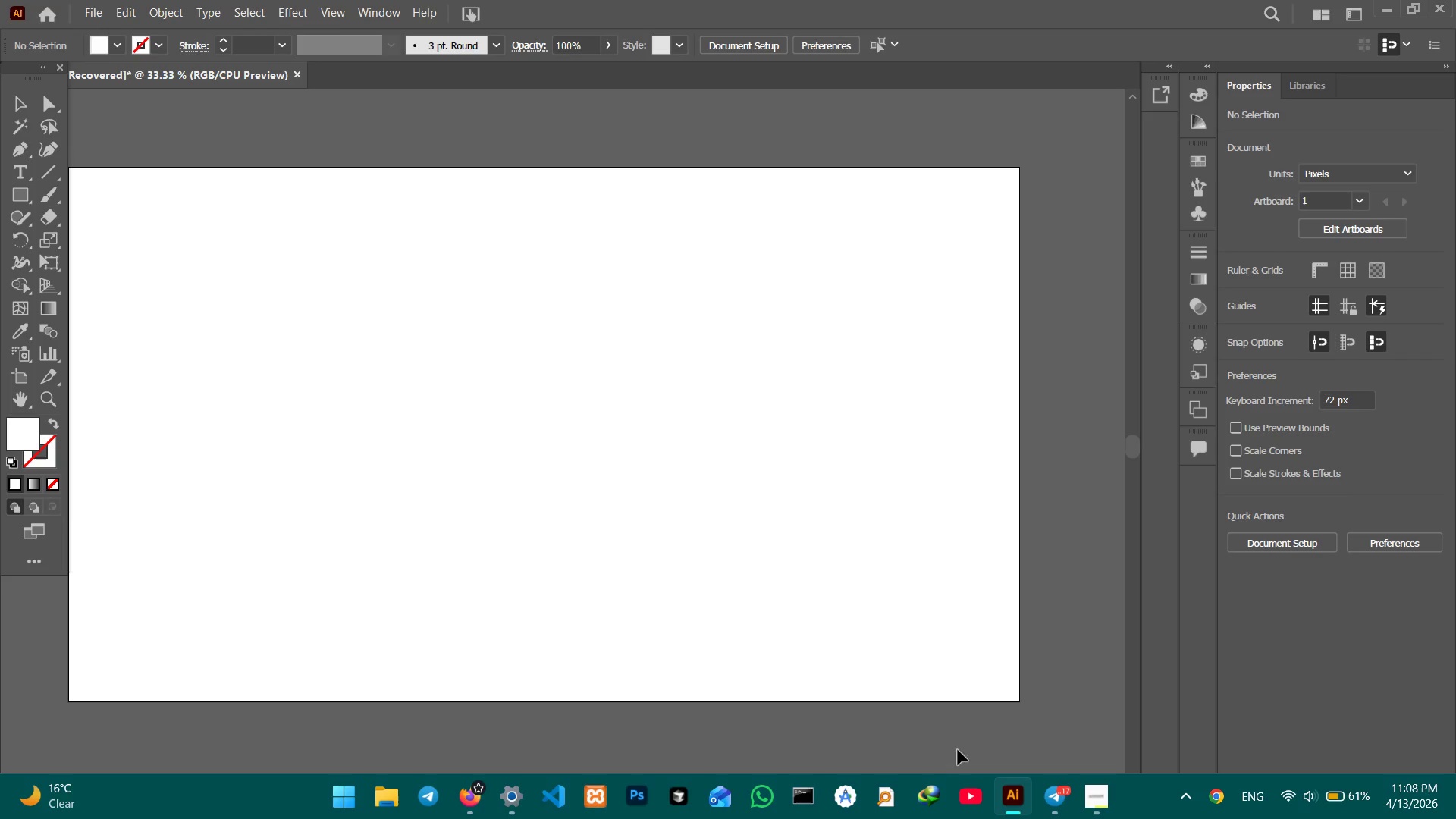 
key(Control+V)
 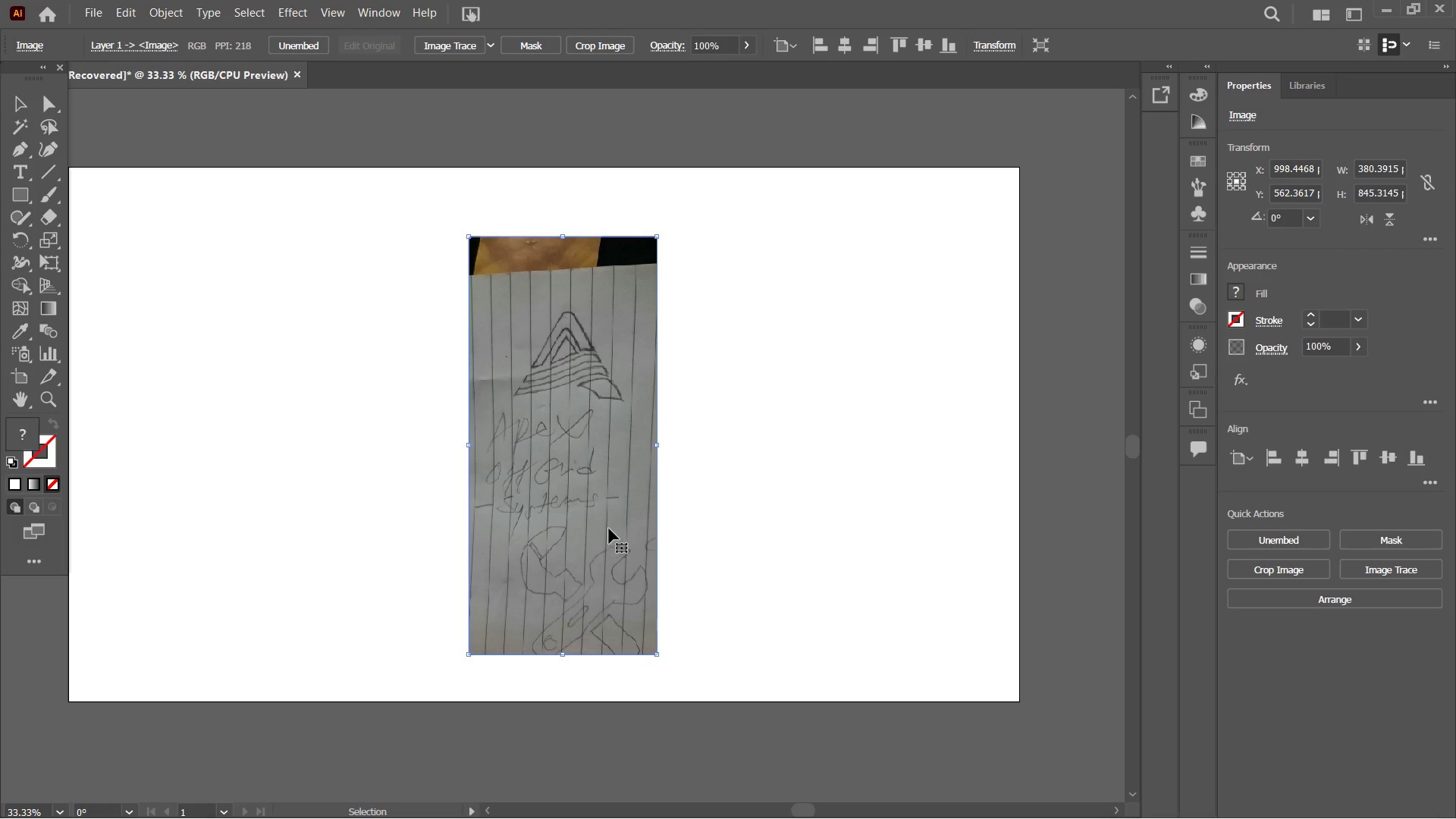 
left_click_drag(start_coordinate=[563, 519], to_coordinate=[308, 518])
 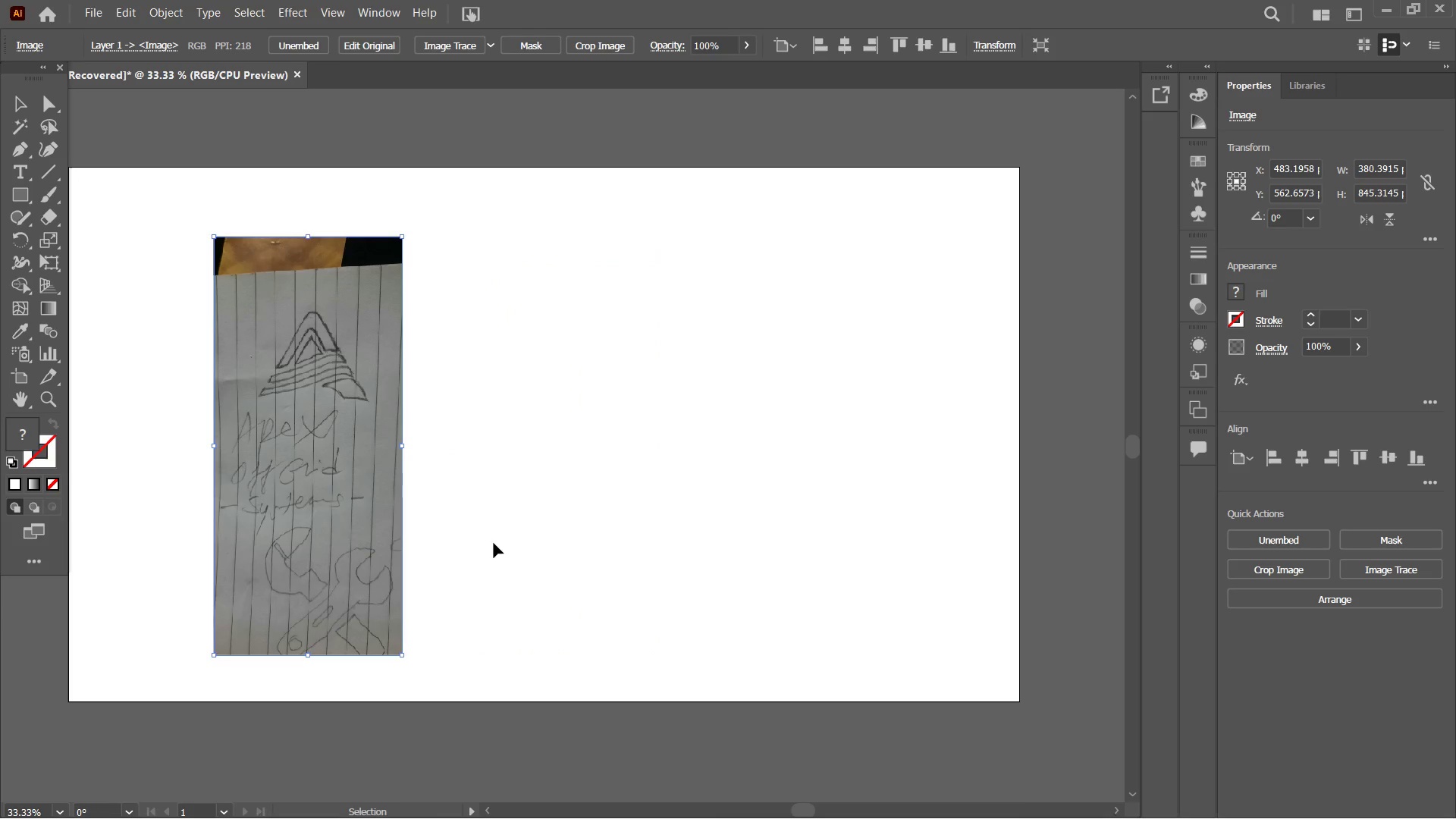 
key(Control+Equal)
 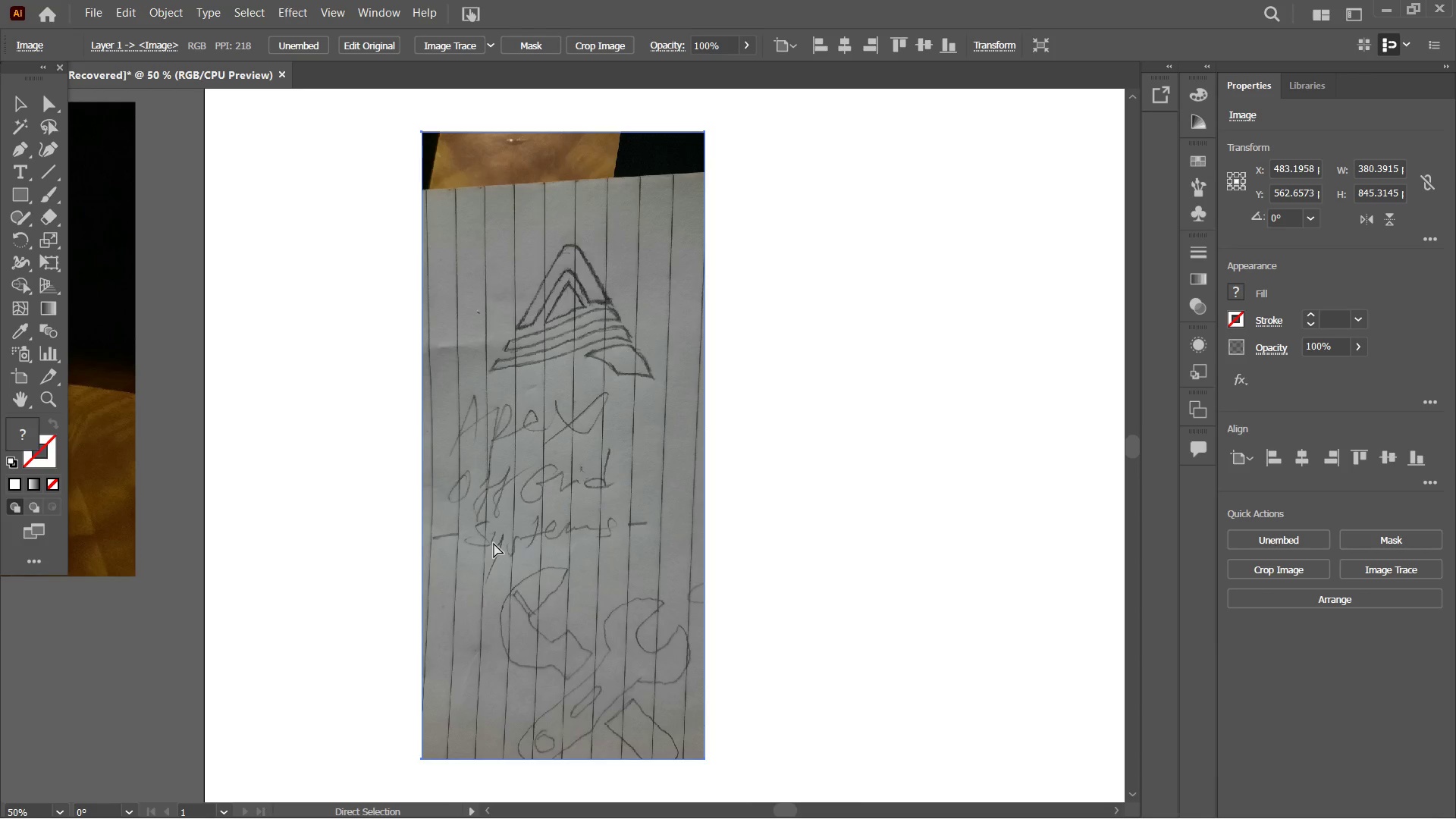 
key(Control+Equal)
 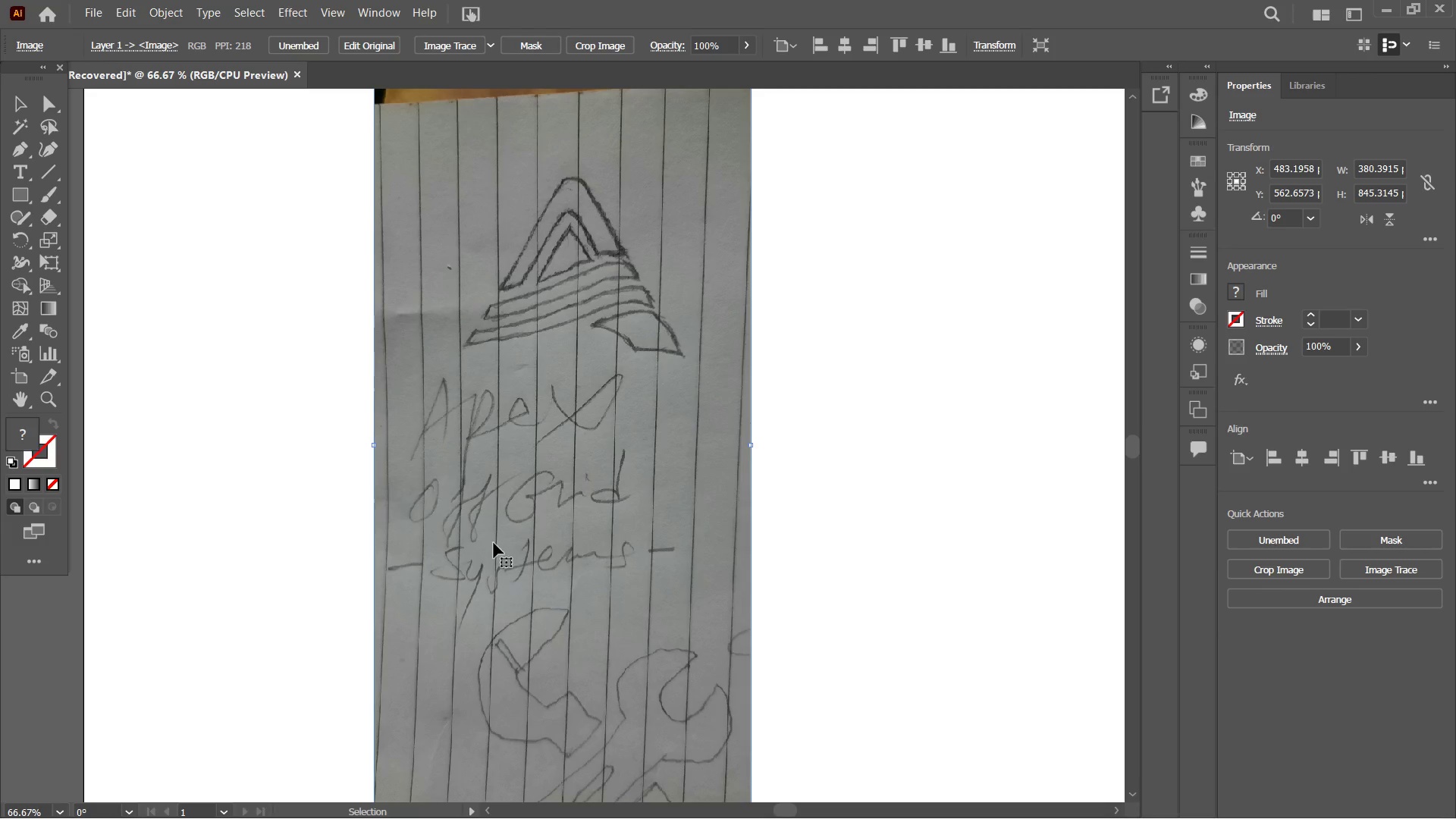 
hold_key(key=Space, duration=1.52)
 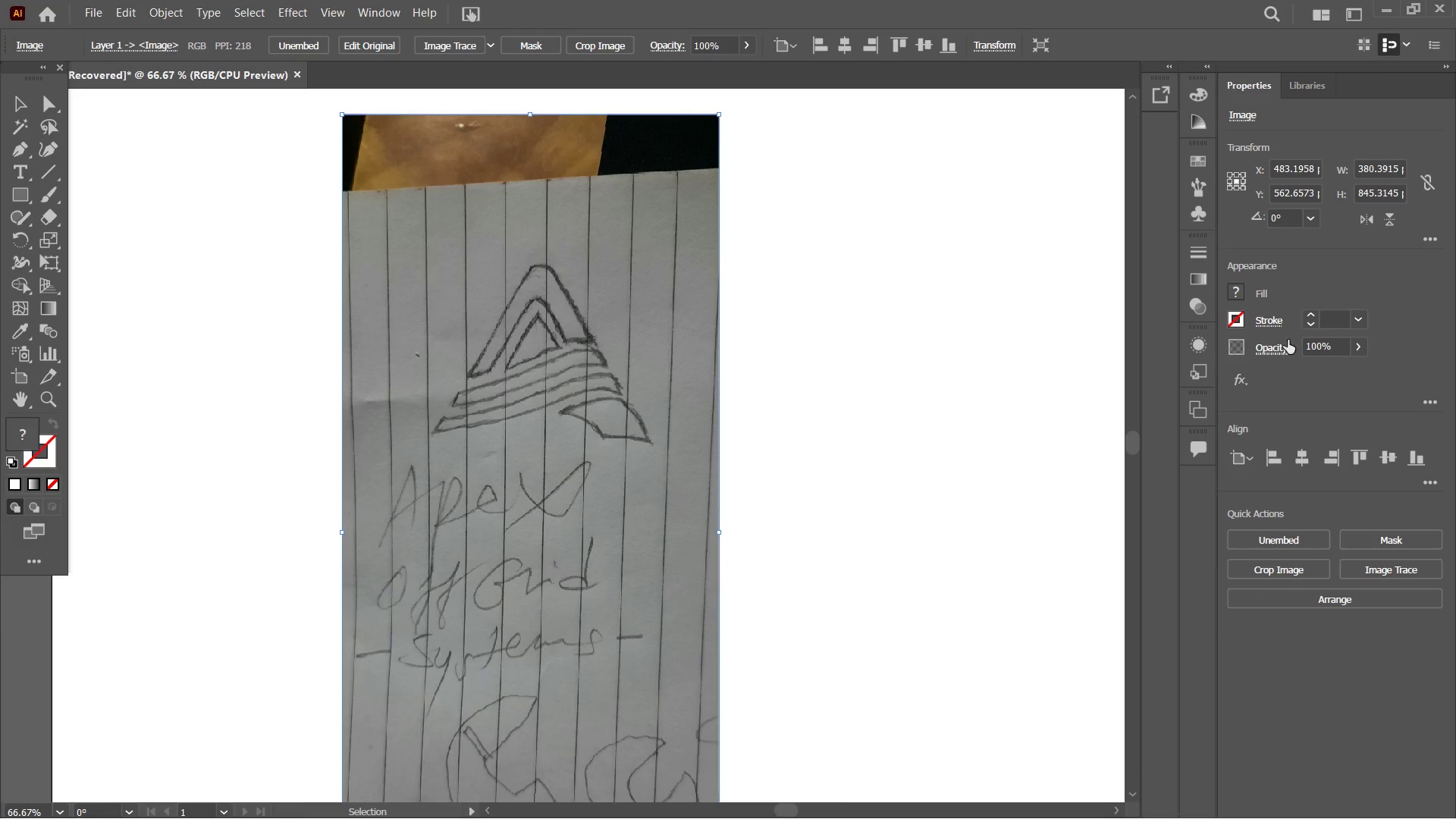 
left_click_drag(start_coordinate=[513, 525], to_coordinate=[488, 576])
 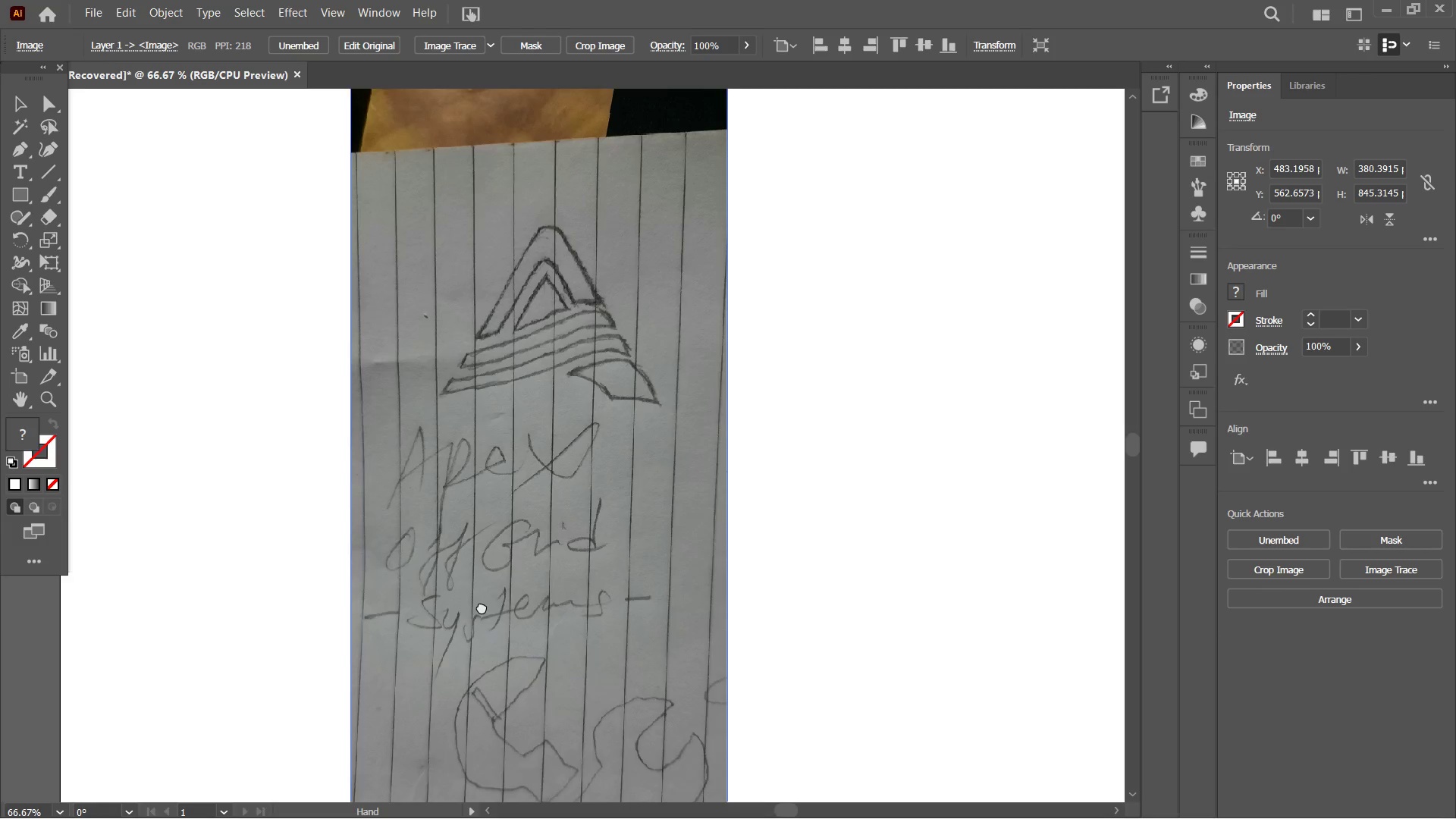 
left_click_drag(start_coordinate=[485, 592], to_coordinate=[479, 634])
 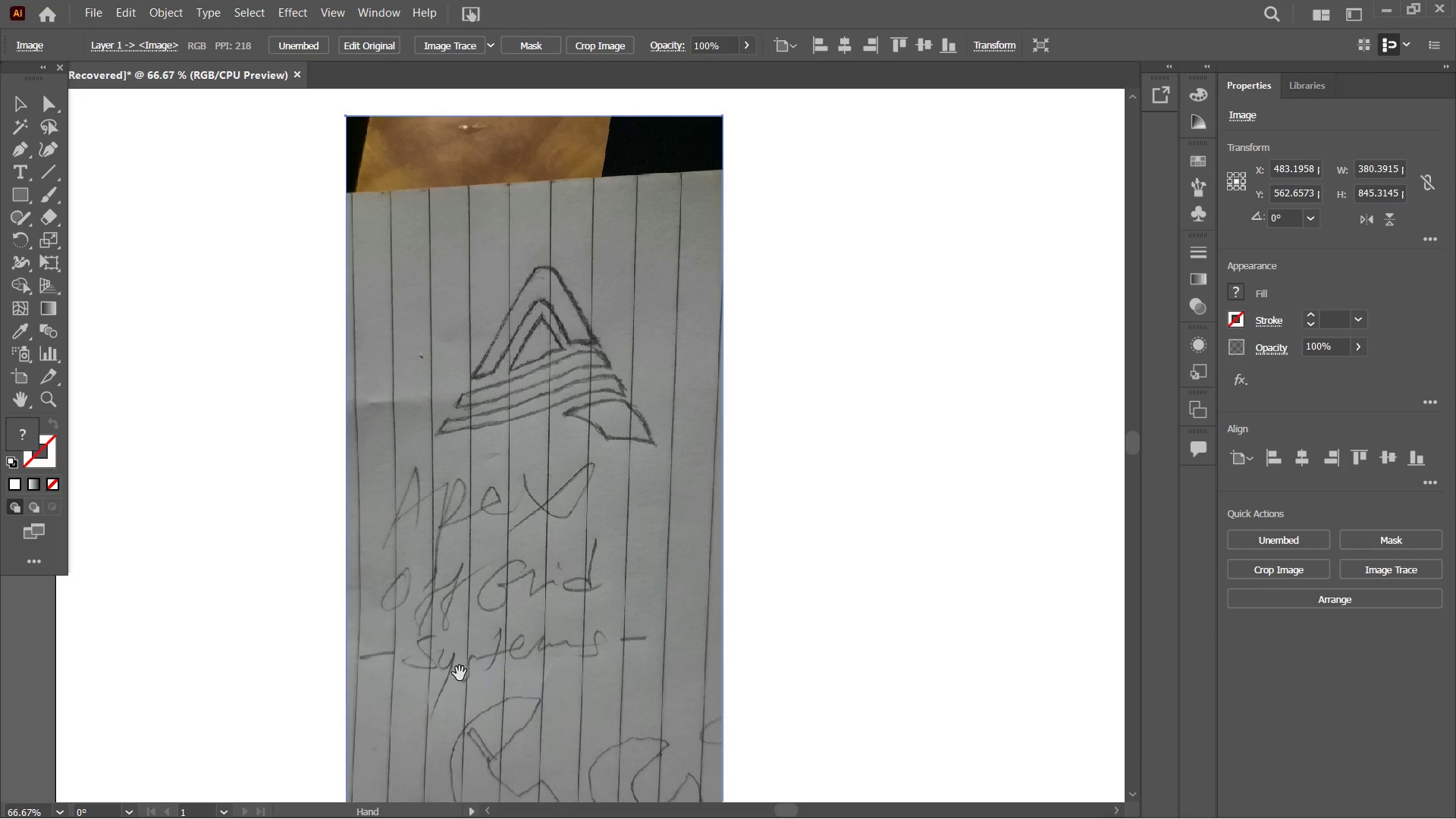 
left_click_drag(start_coordinate=[453, 687], to_coordinate=[449, 681])
 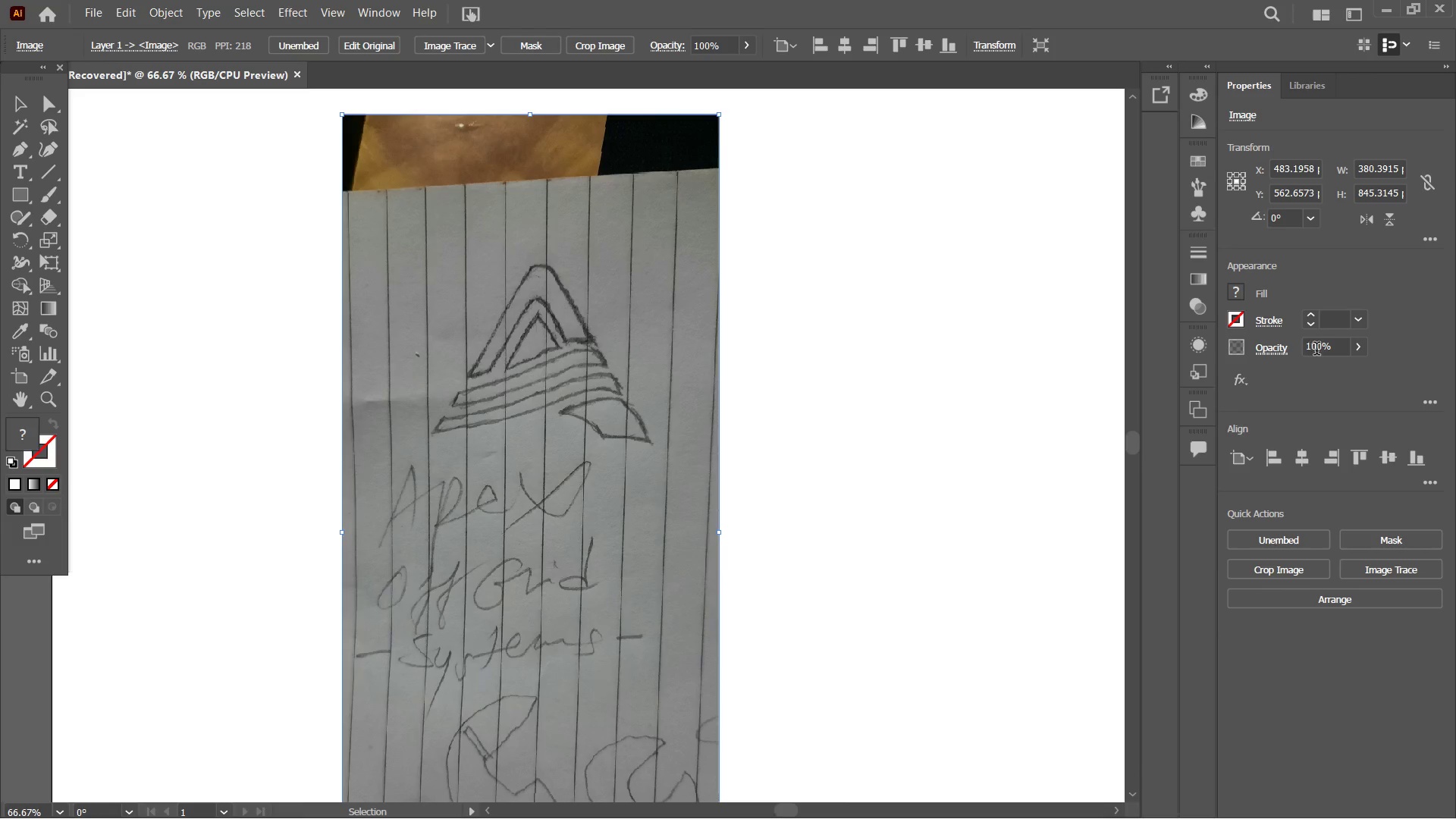 
left_click_drag(start_coordinate=[1326, 350], to_coordinate=[1298, 347])
 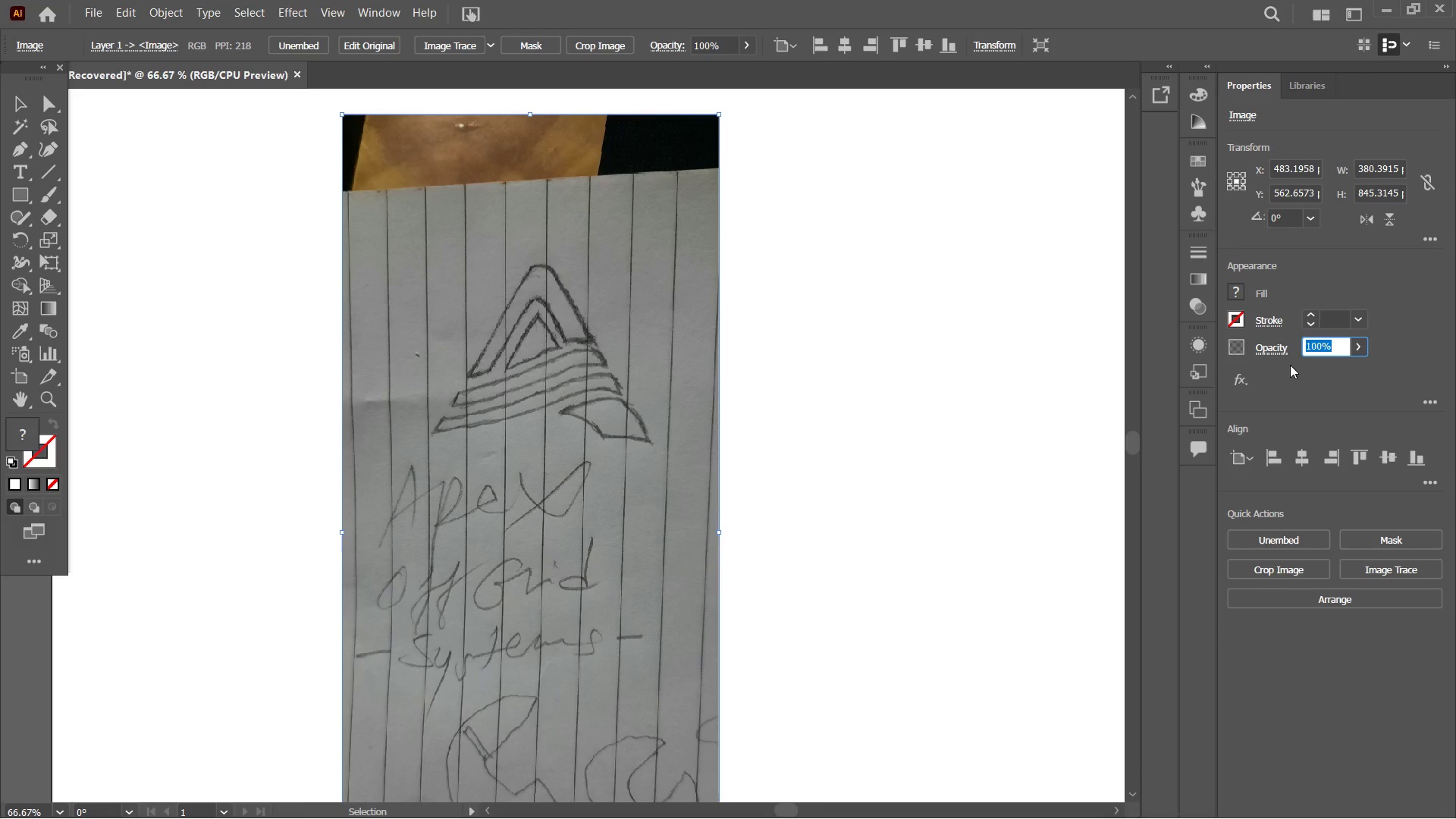 
key(Numpad5)
 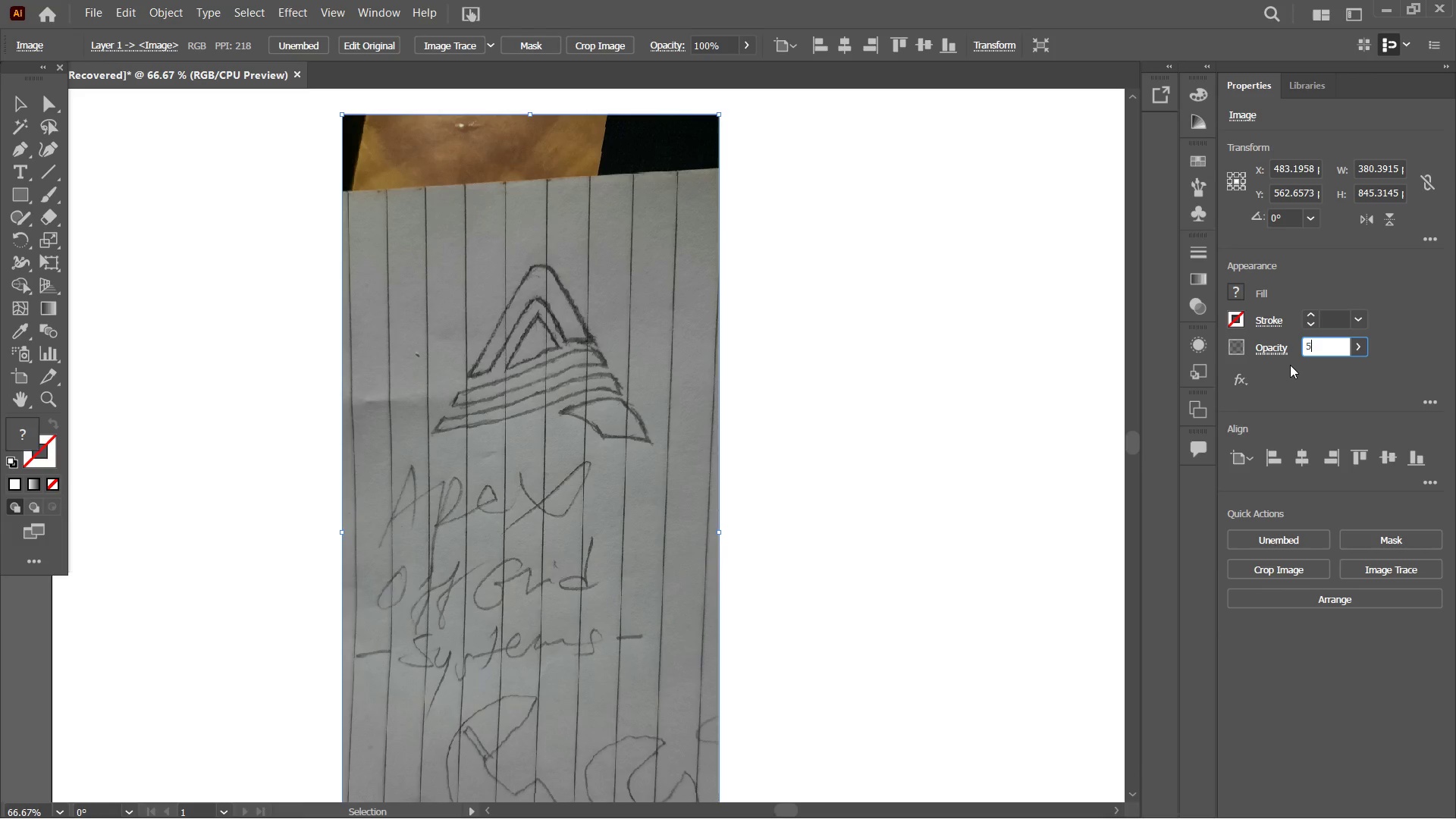 
key(Numpad0)
 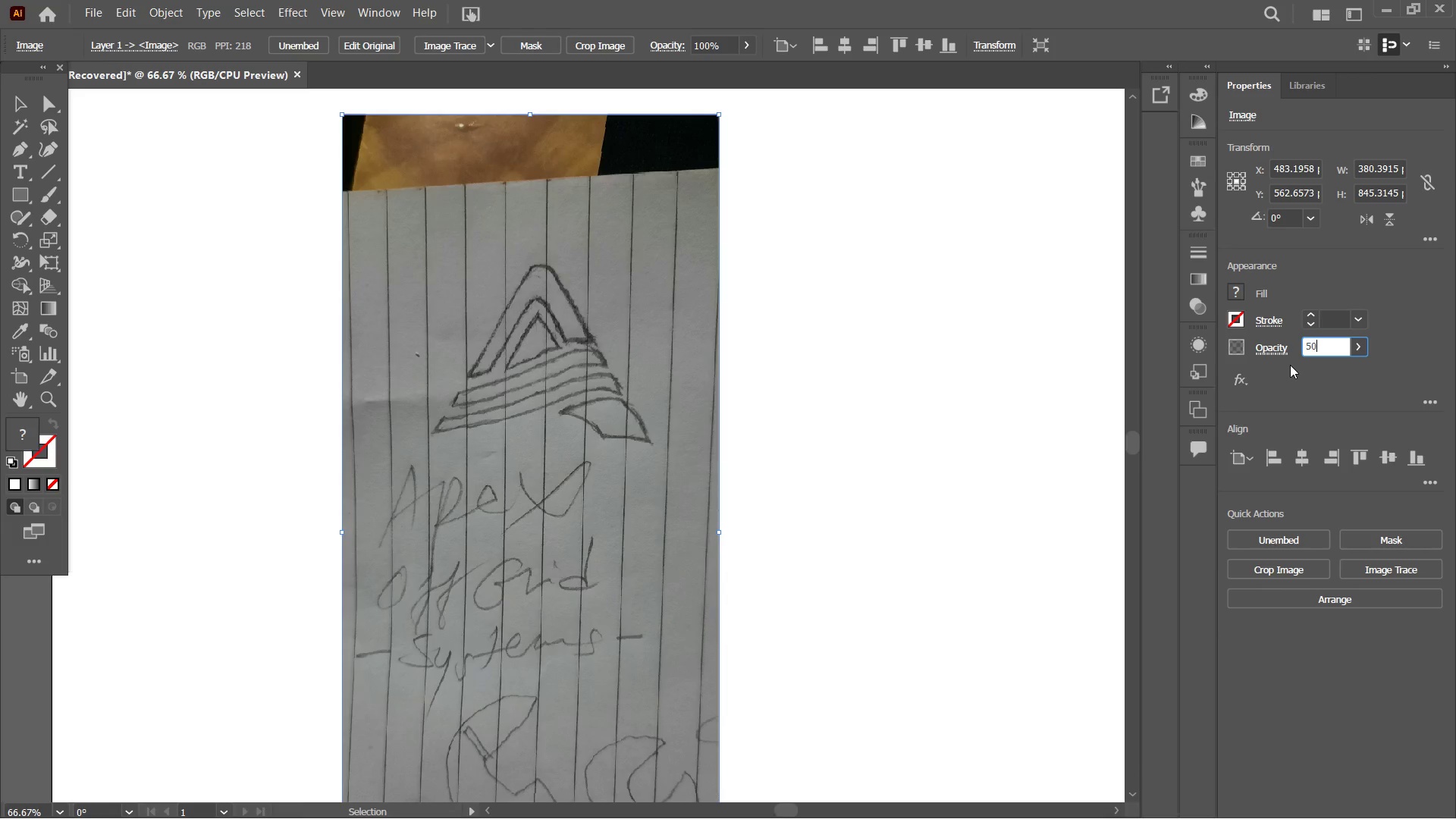 
key(Enter)
 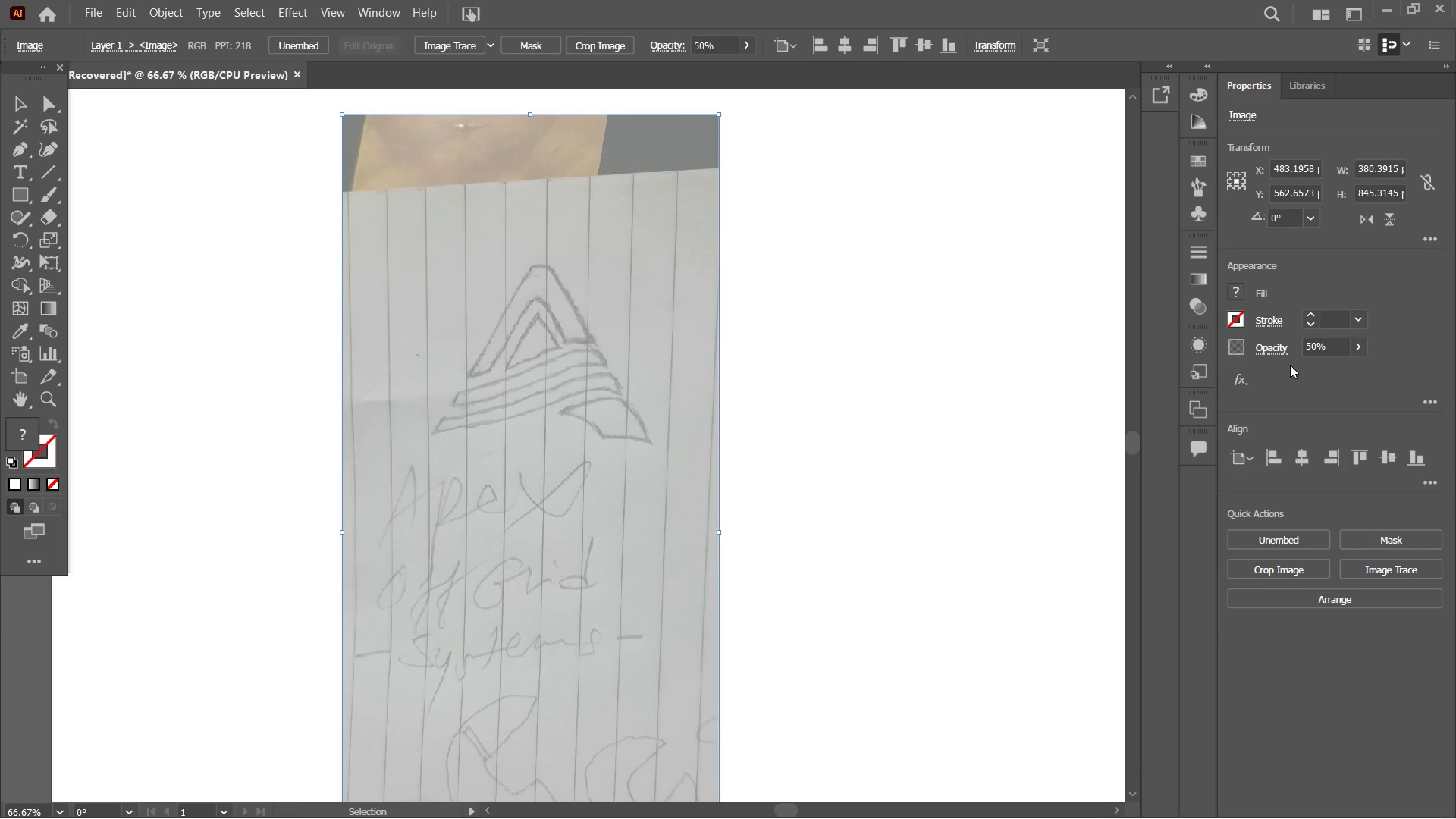 
key(Control+Equal)
 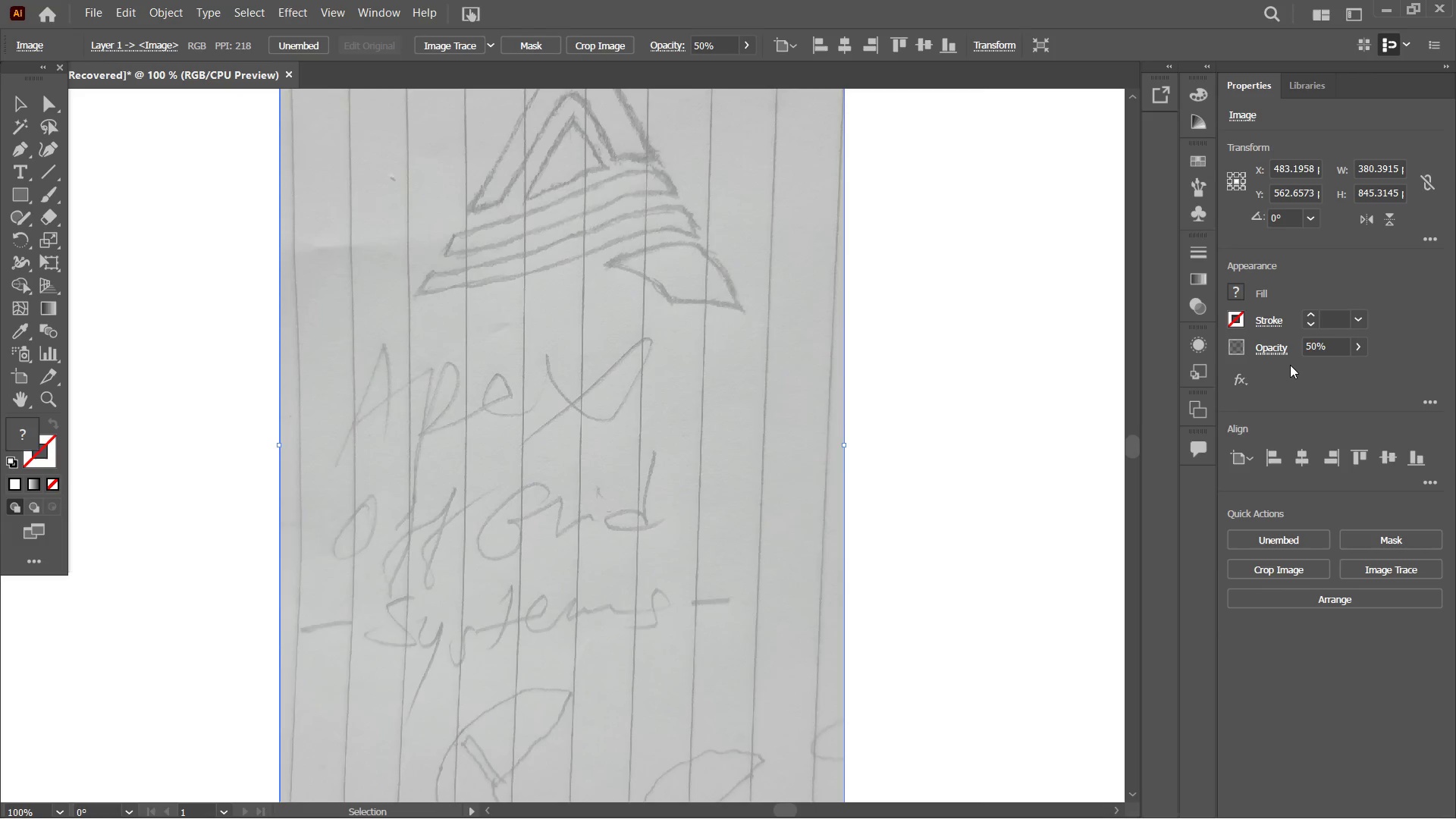 
key(Control+Equal)
 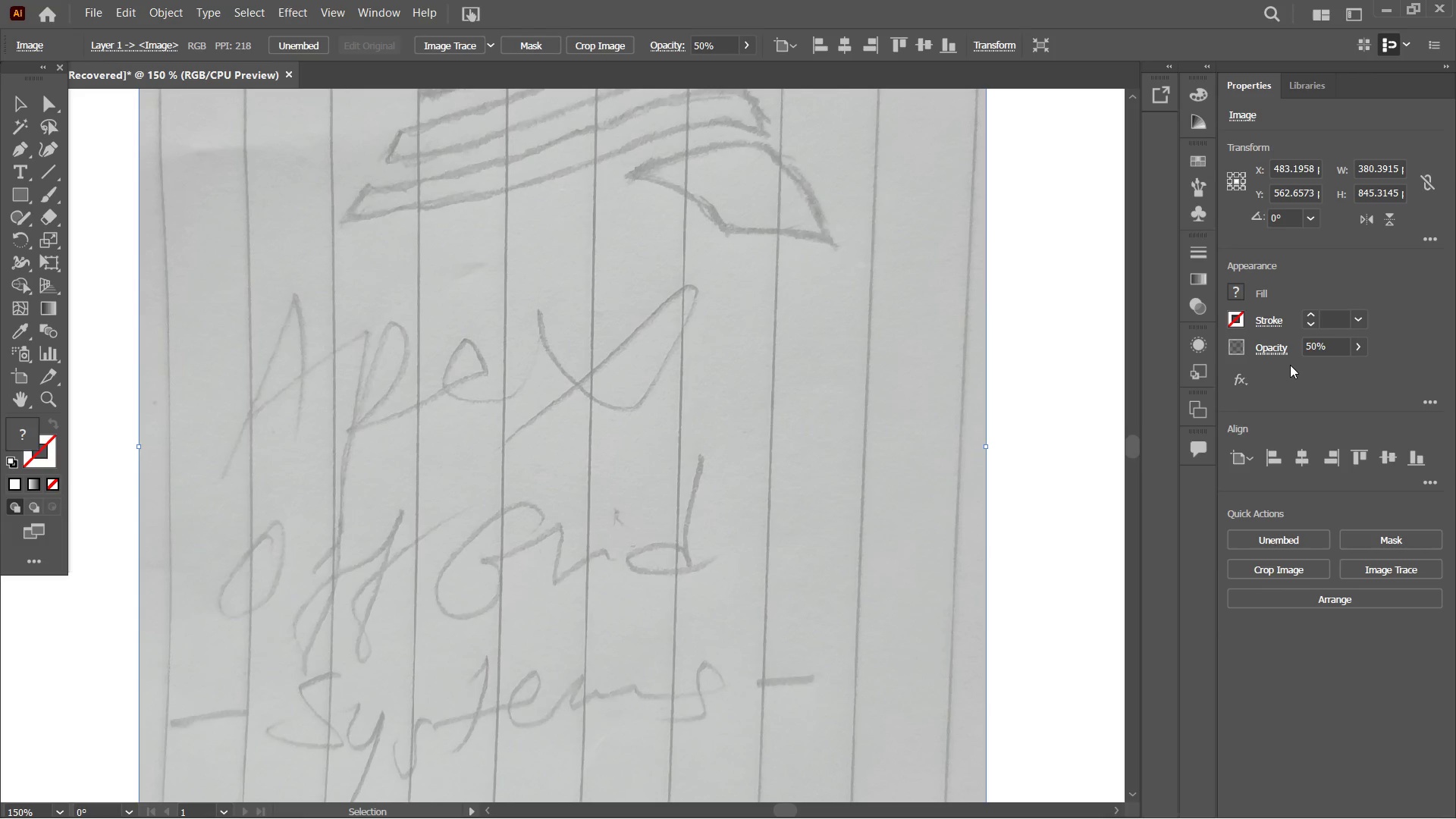 
hold_key(key=Space, duration=1.52)
 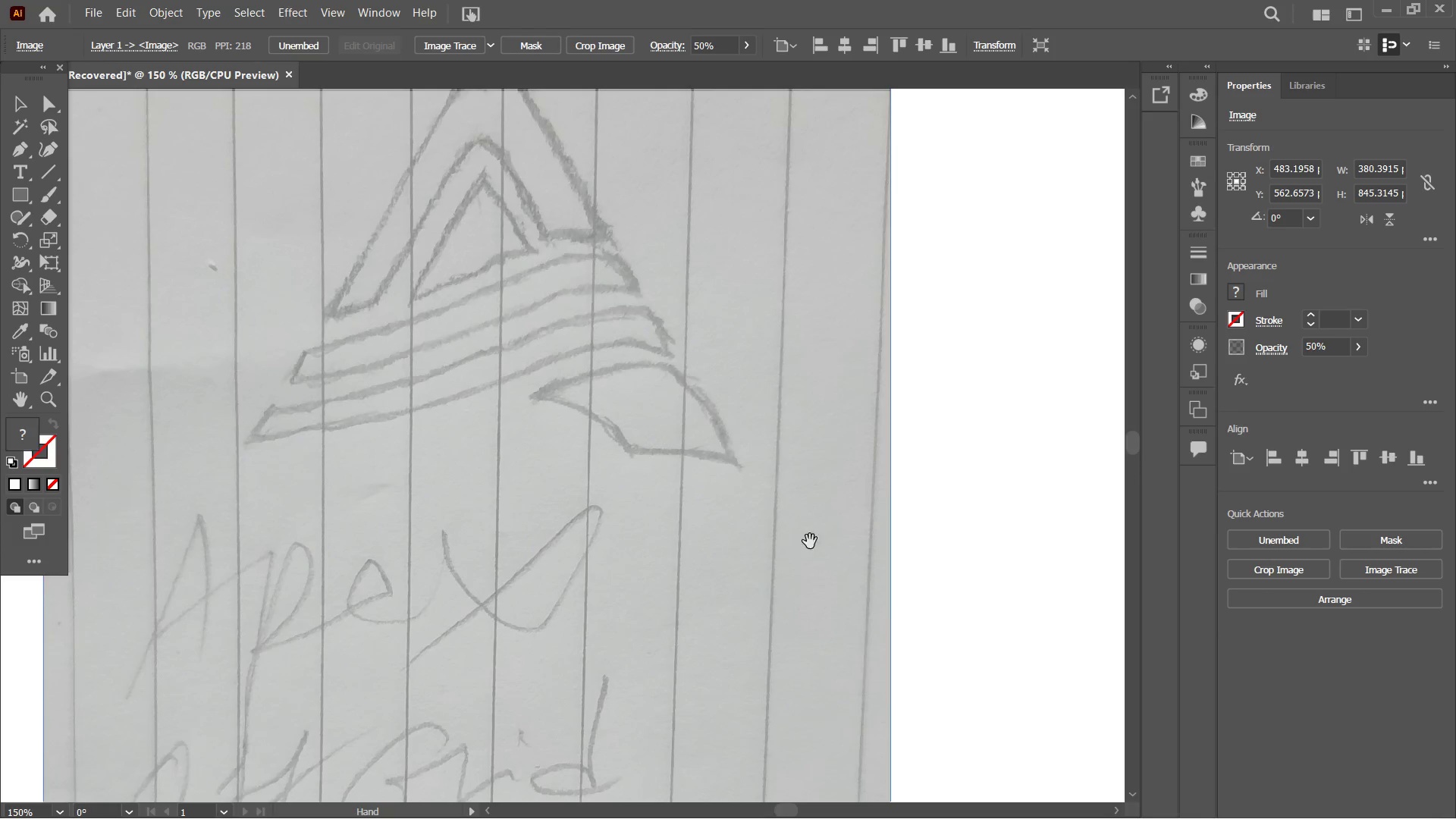 
left_click_drag(start_coordinate=[731, 297], to_coordinate=[635, 518])
 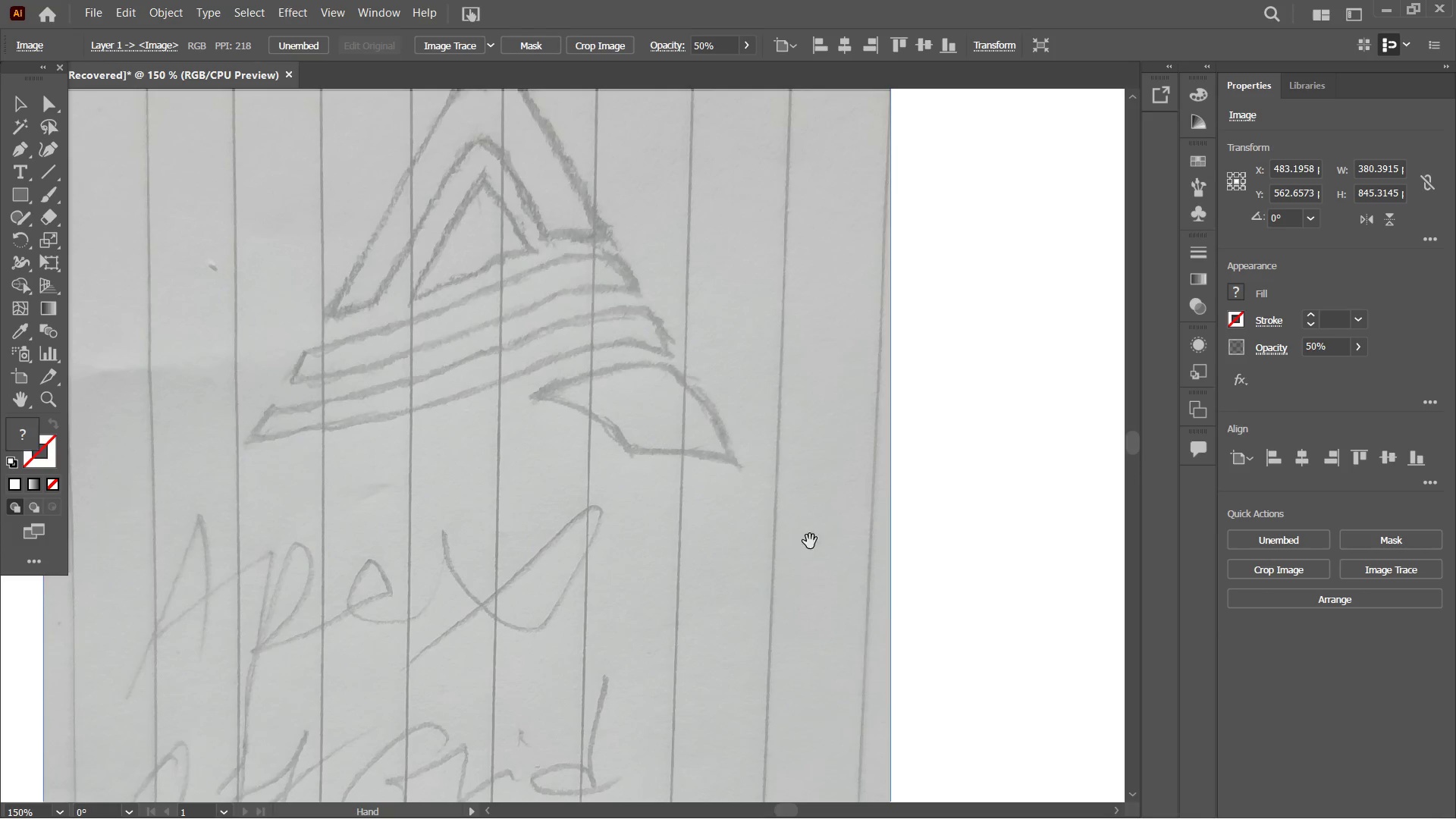 
hold_key(key=Space, duration=1.45)
 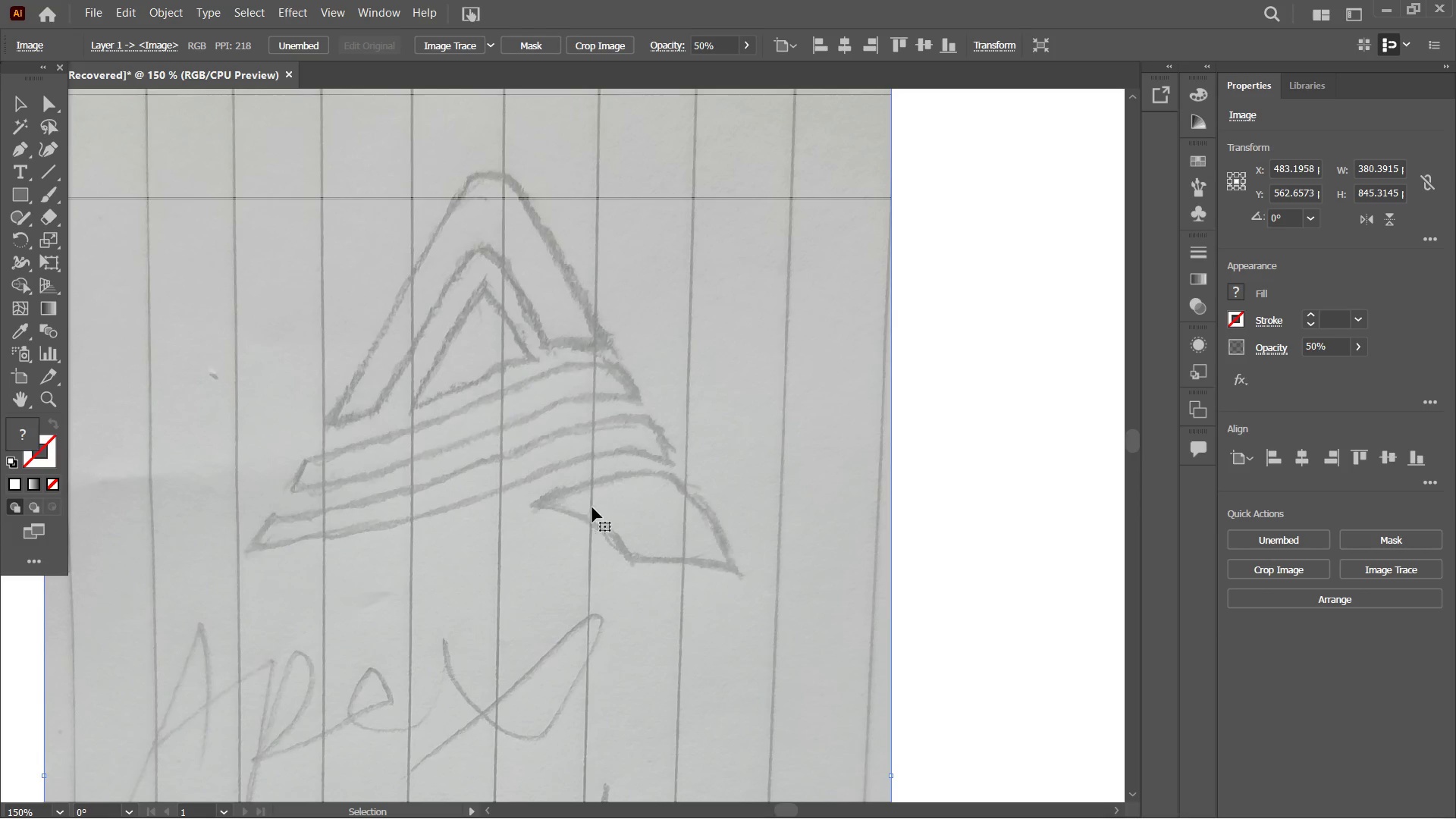 
left_click_drag(start_coordinate=[563, 457], to_coordinate=[563, 560])
 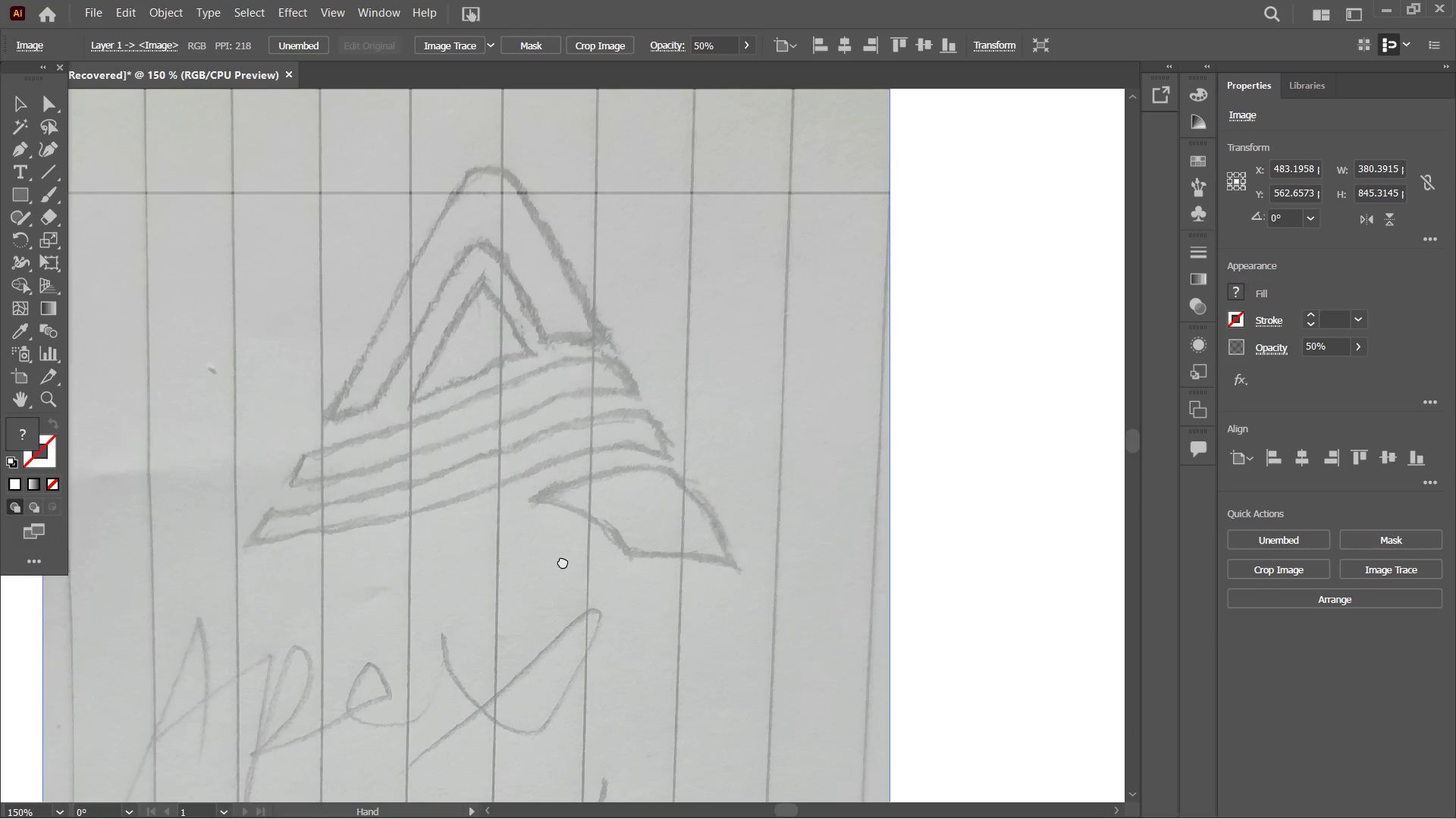 
left_click_drag(start_coordinate=[563, 560], to_coordinate=[564, 565])
 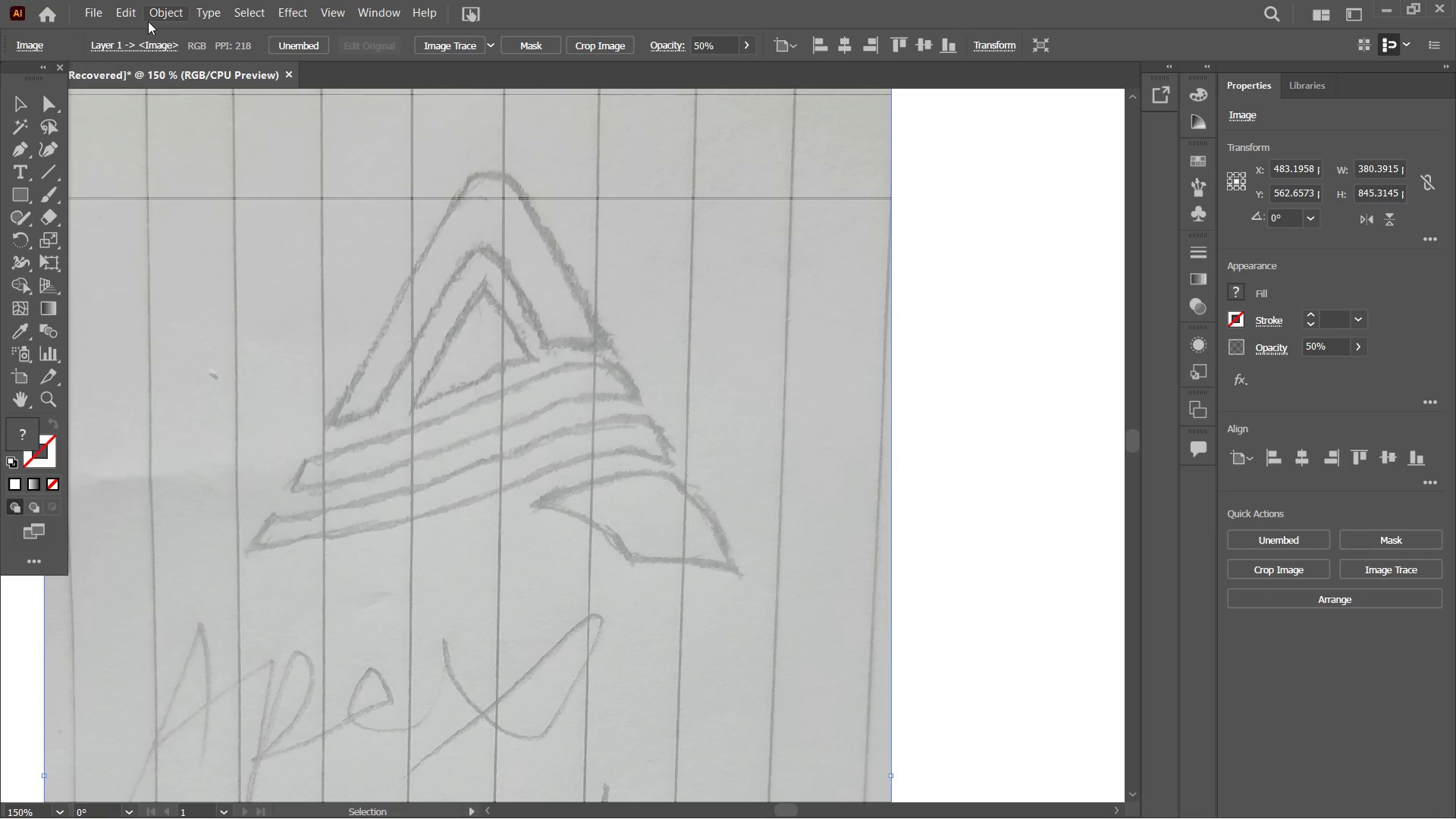 
left_click([152, 17])
 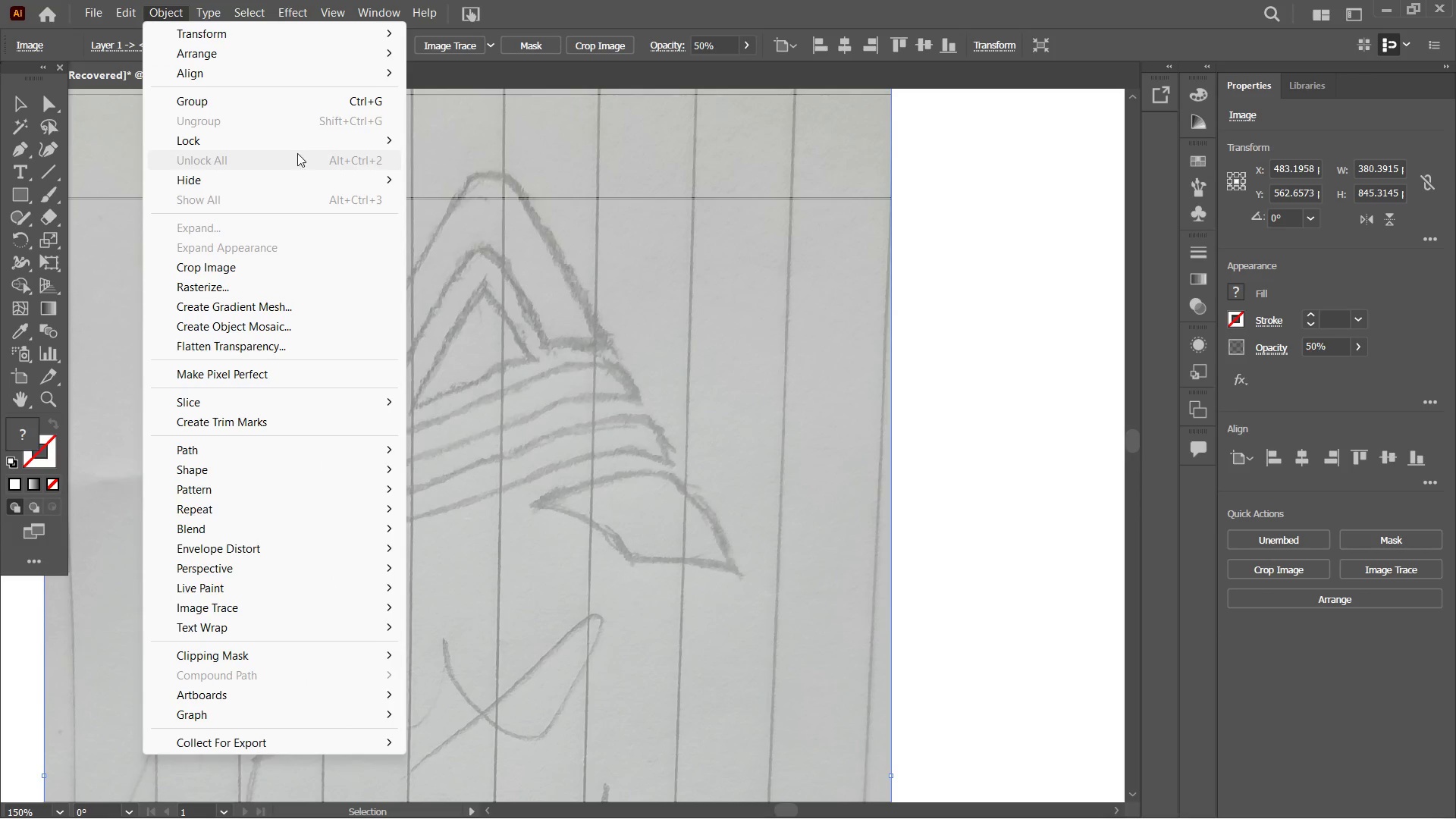 
left_click([315, 146])
 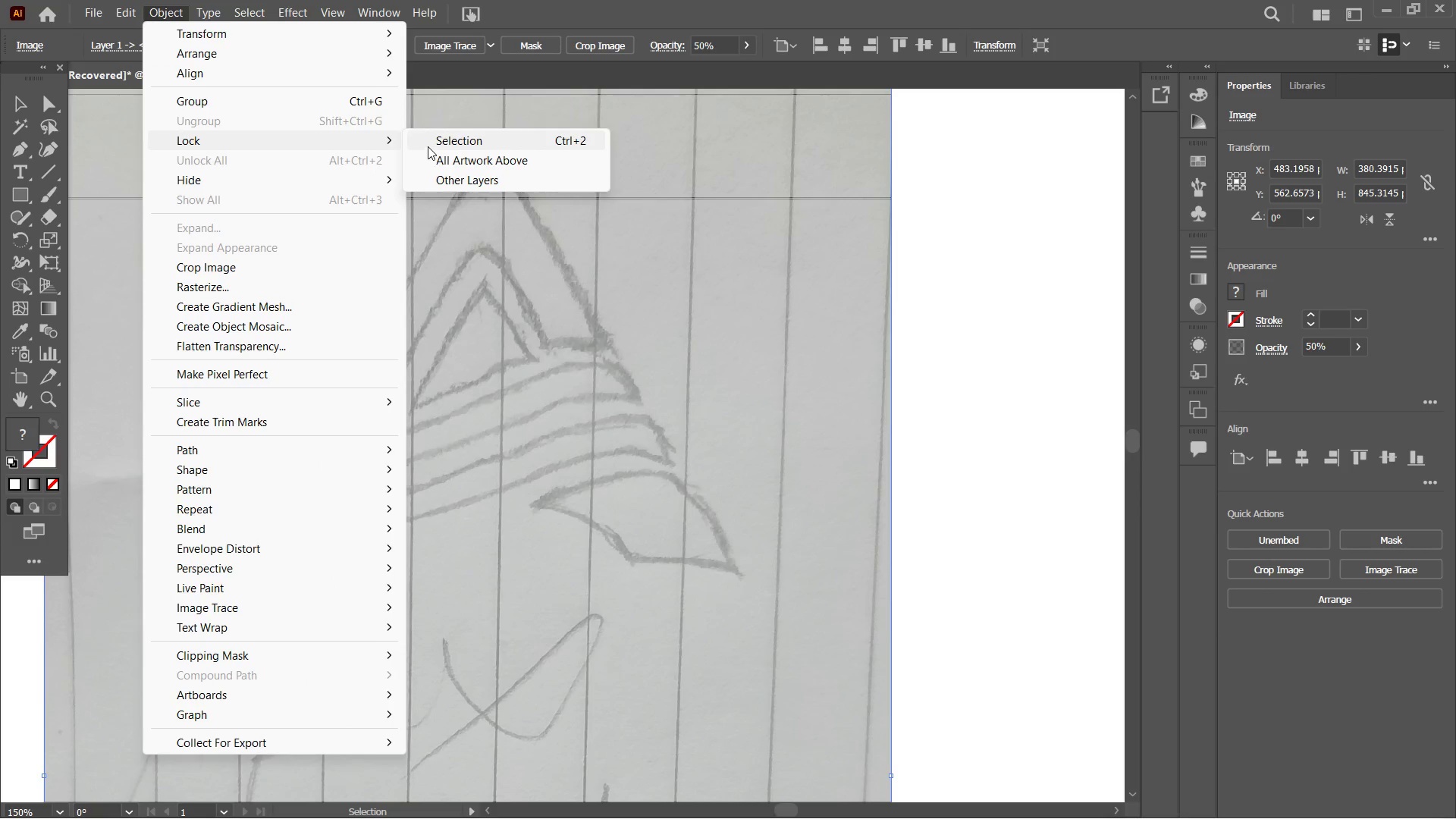 
left_click([449, 136])
 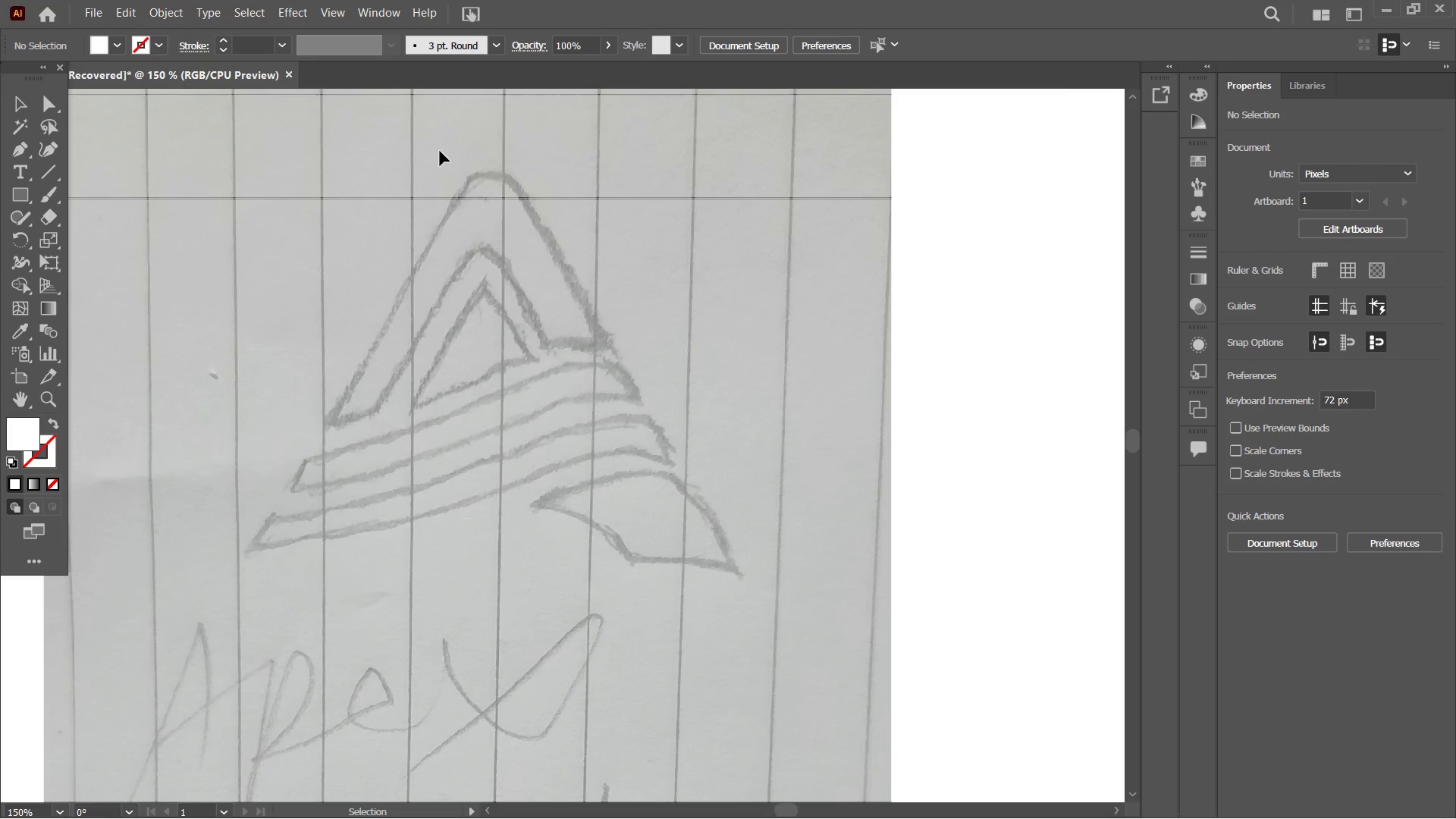 
wait(6.77)
 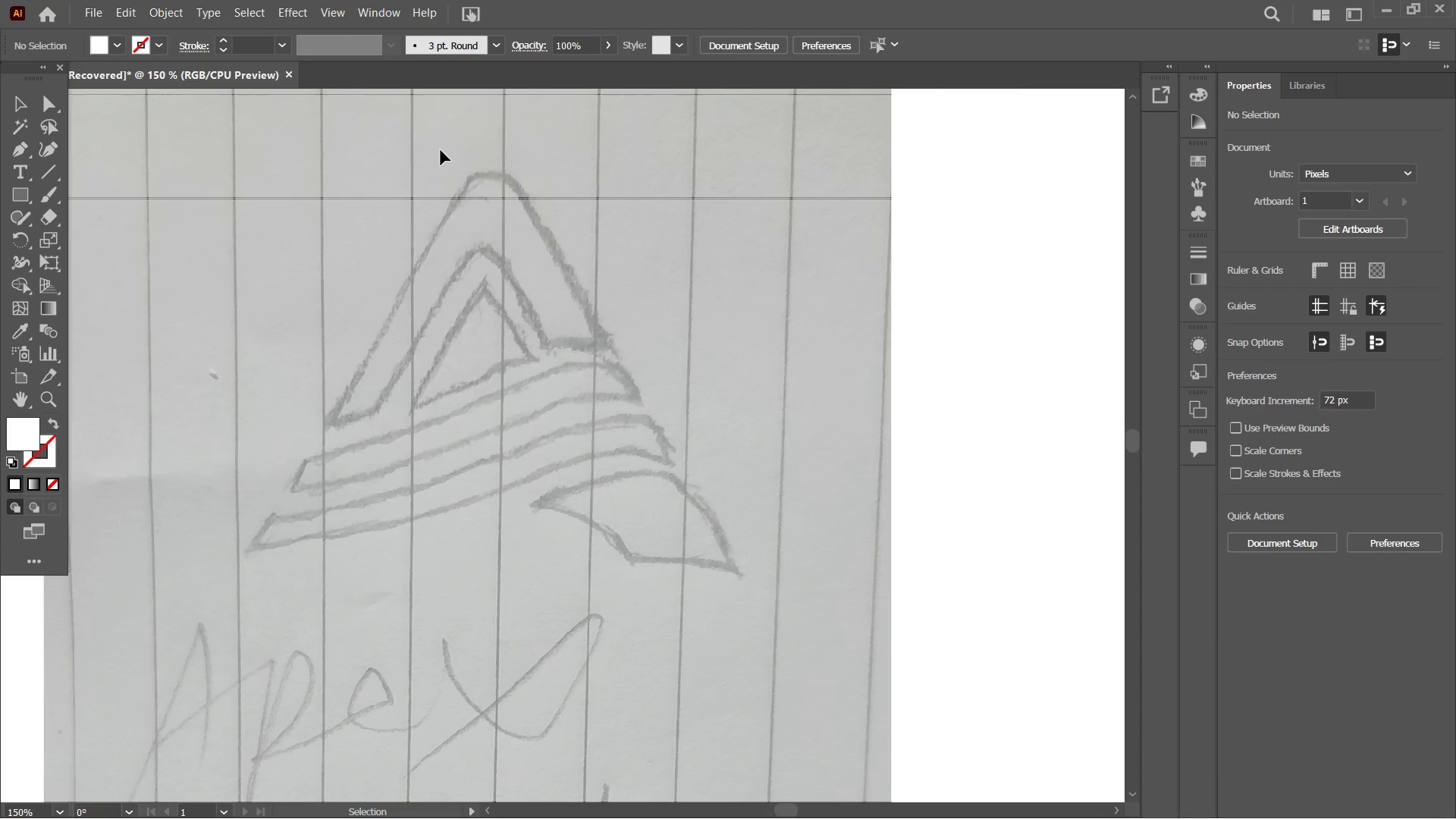 
left_click([397, 381])
 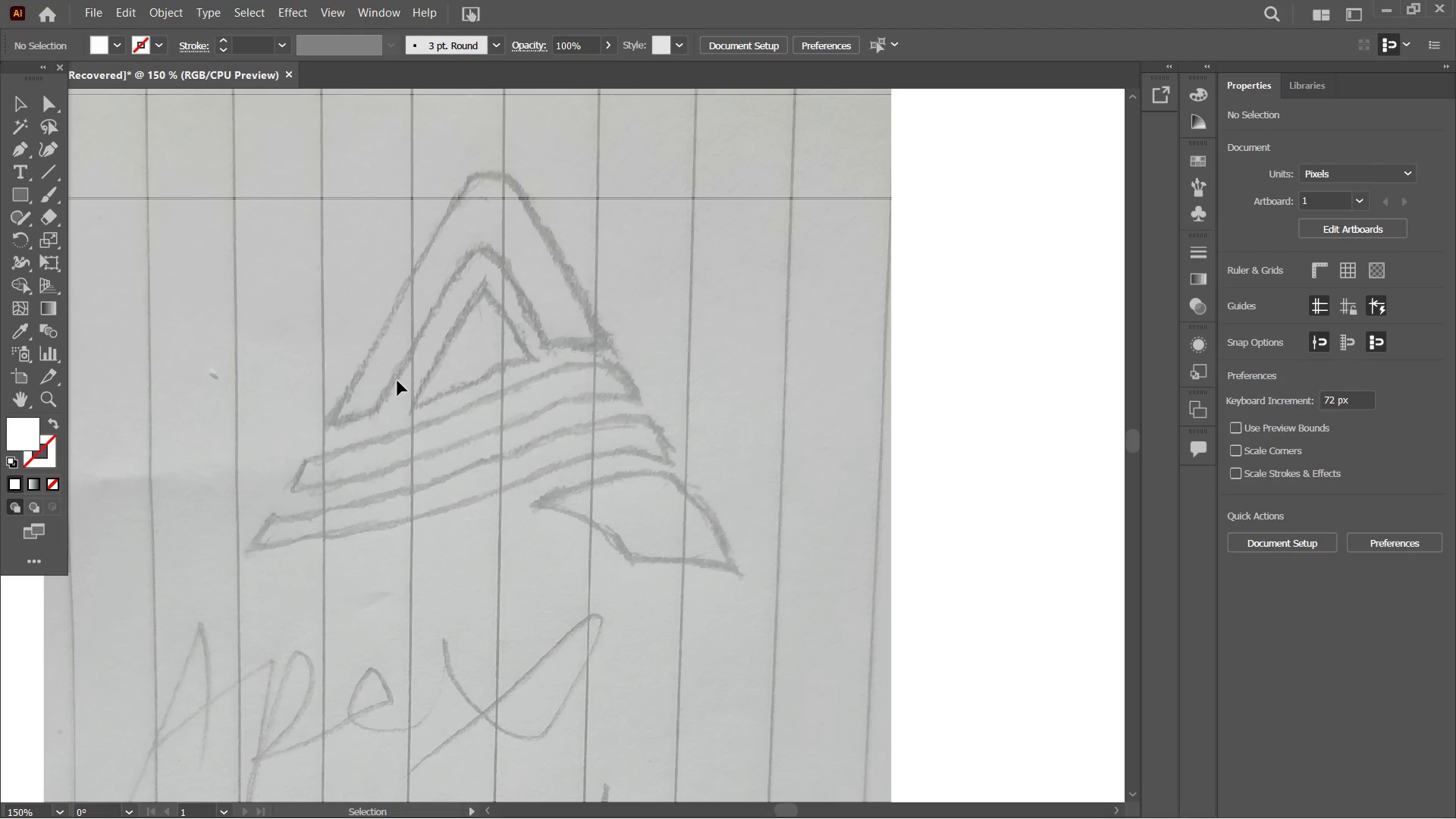 
hold_key(key=Space, duration=0.89)
 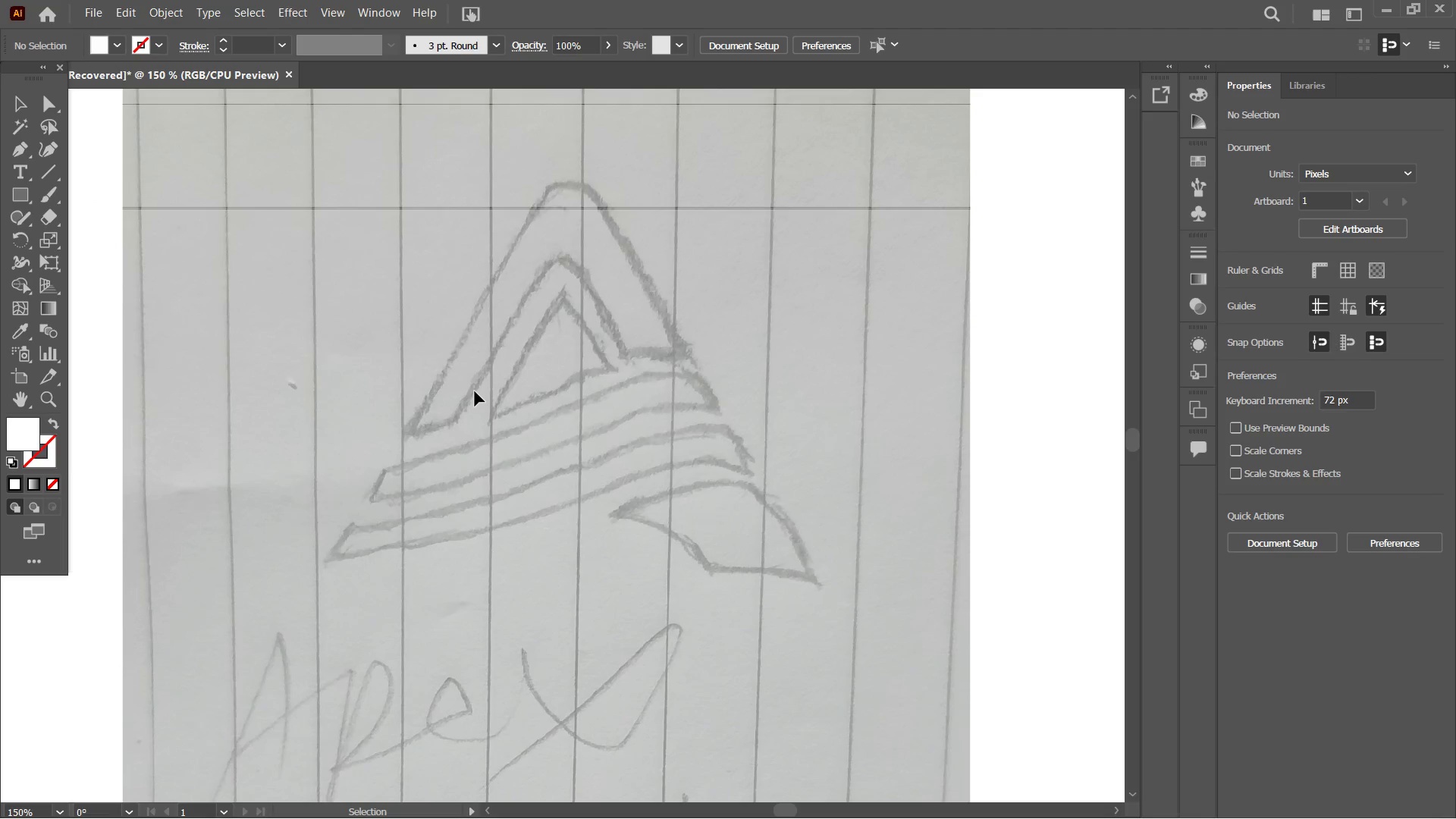 
left_click_drag(start_coordinate=[397, 381], to_coordinate=[476, 391])
 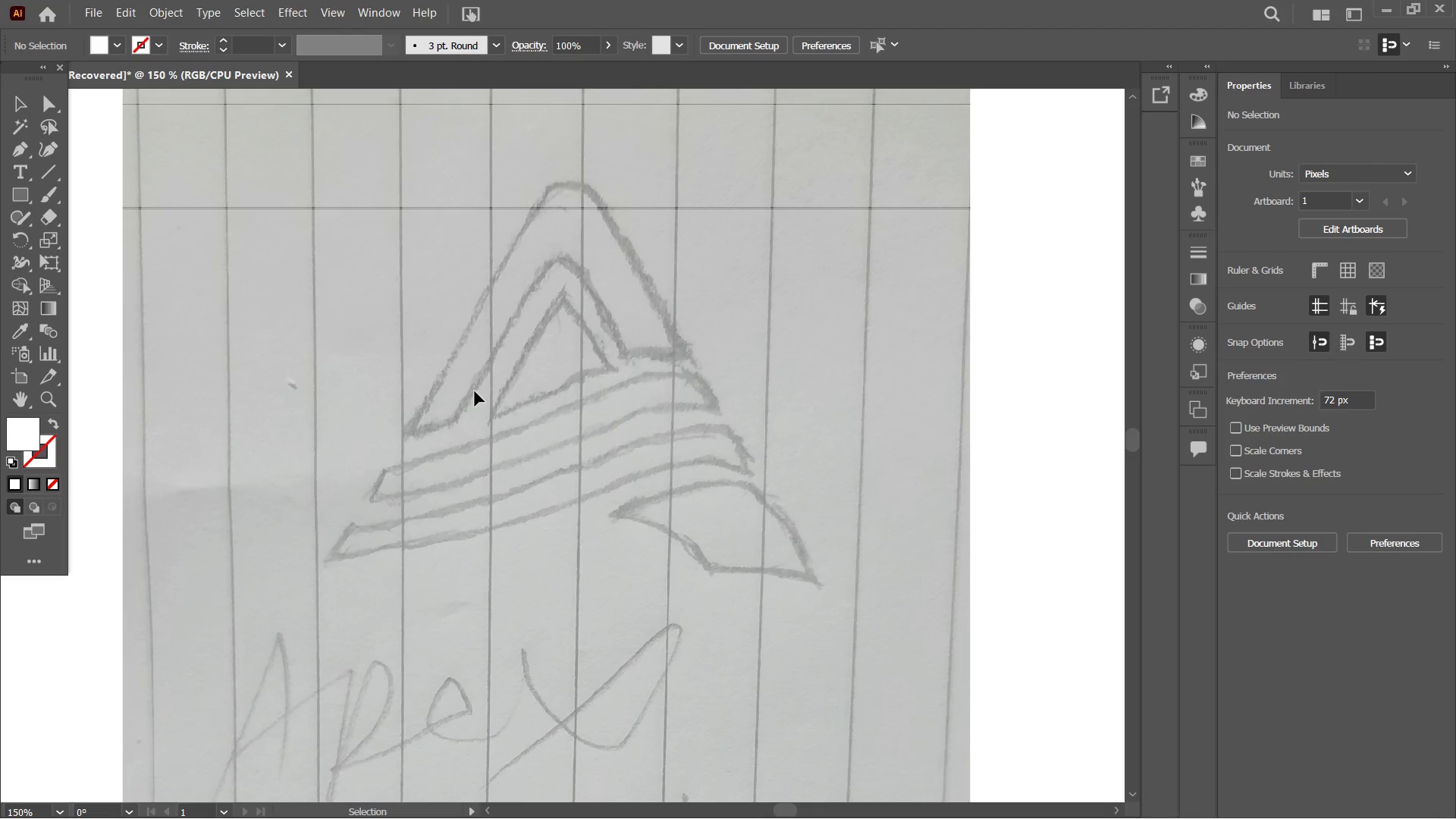 
wait(20.88)
 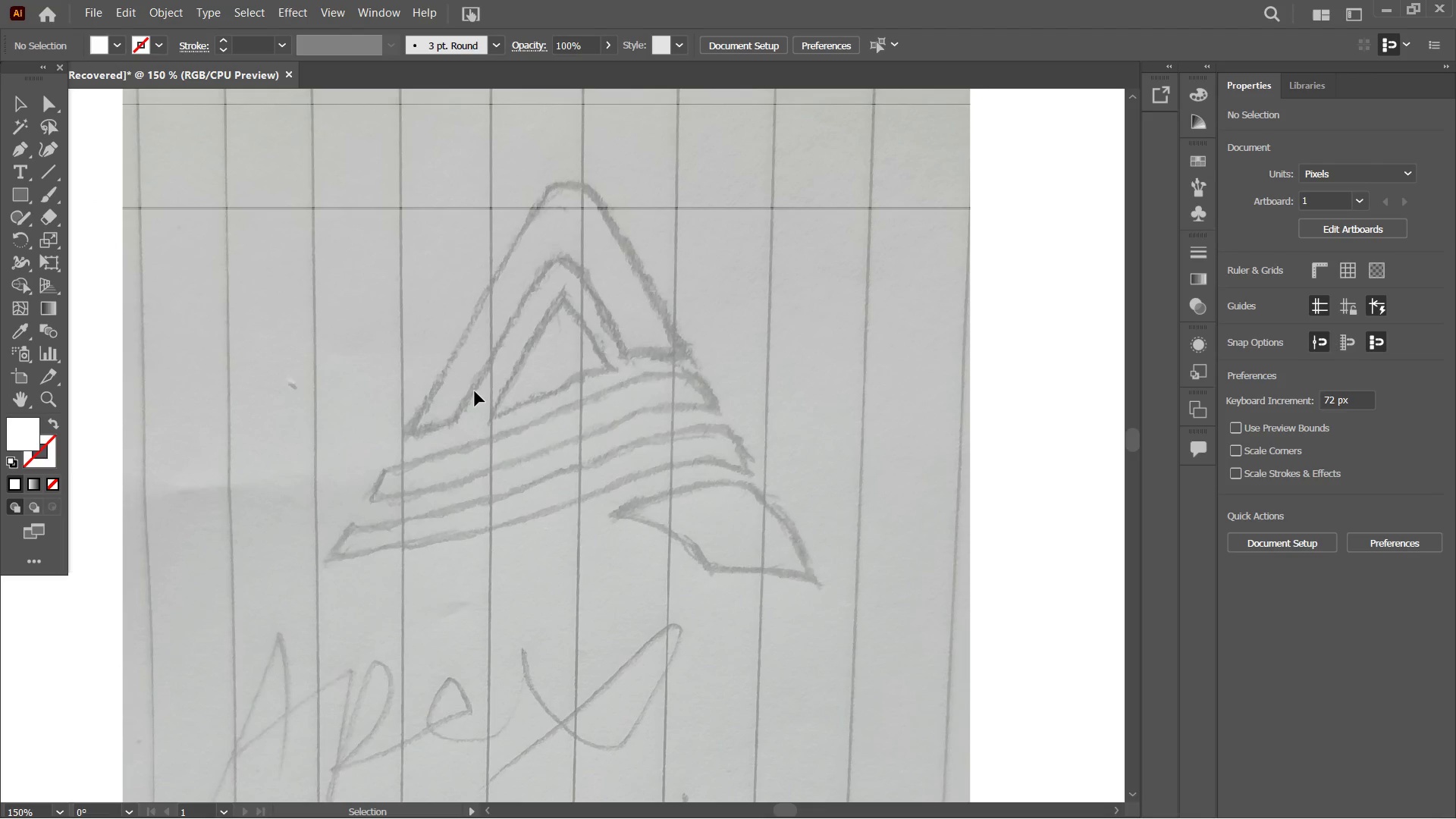 
left_click([26, 149])
 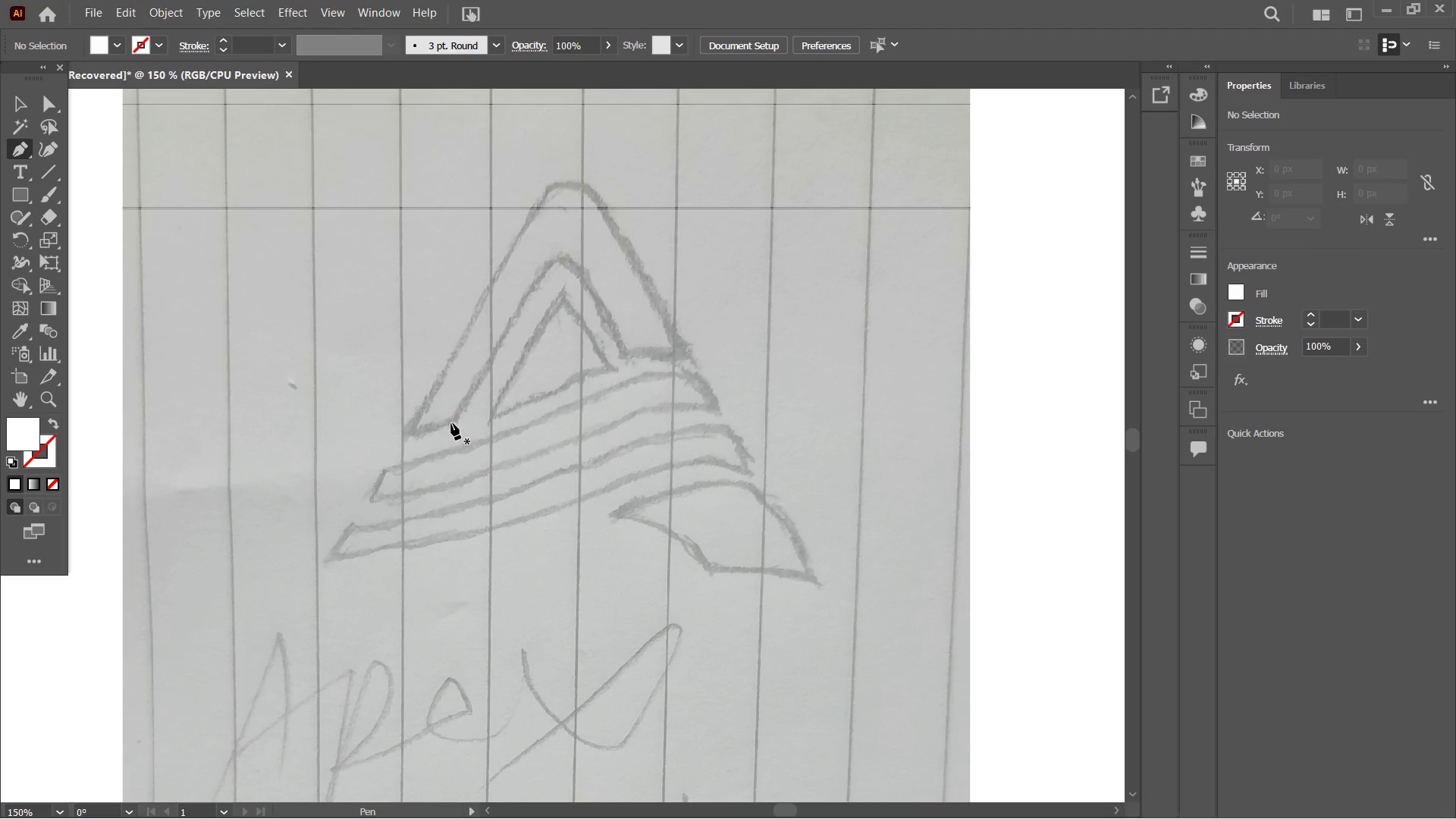 
left_click([456, 418])
 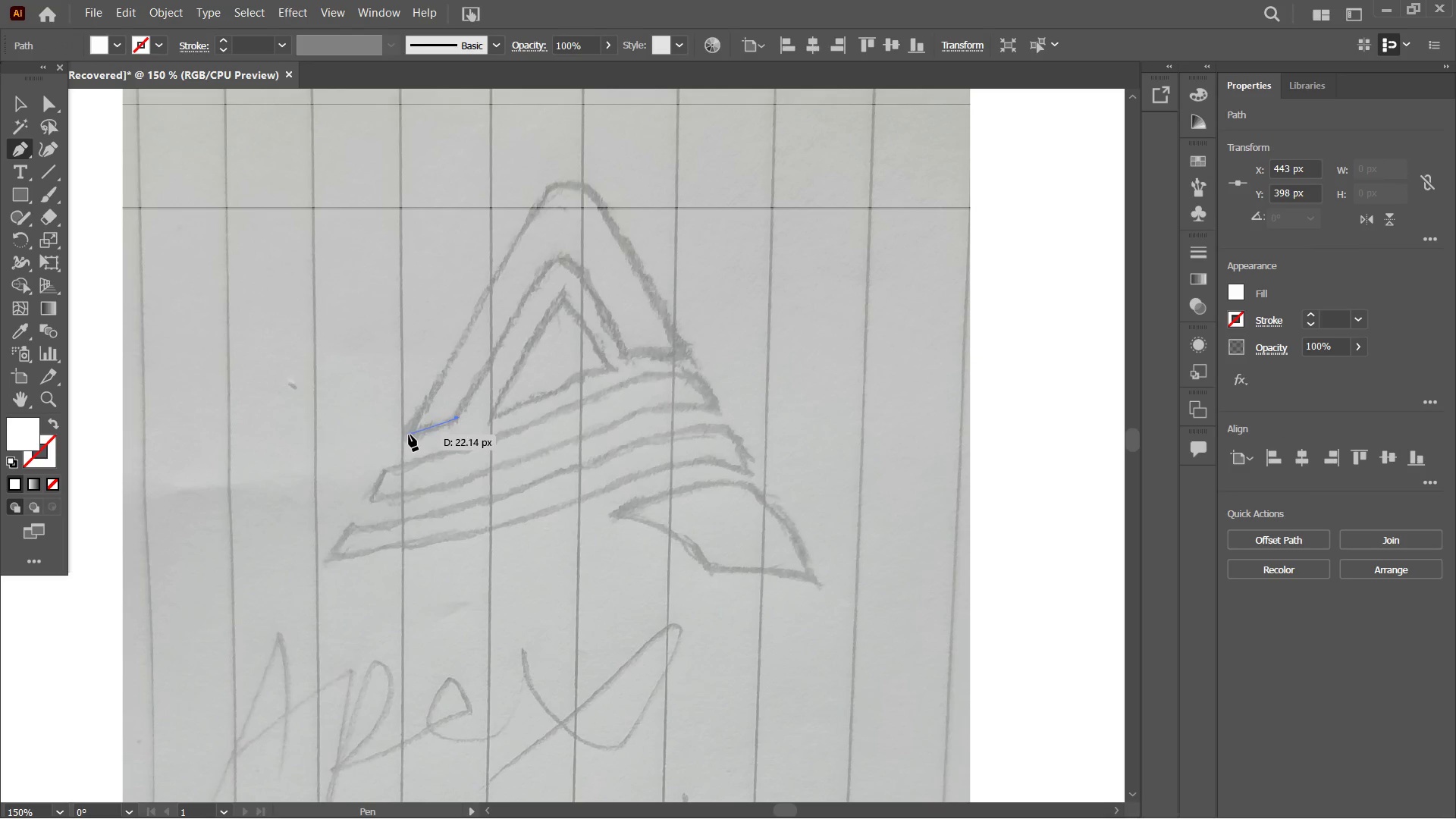 
left_click([410, 435])
 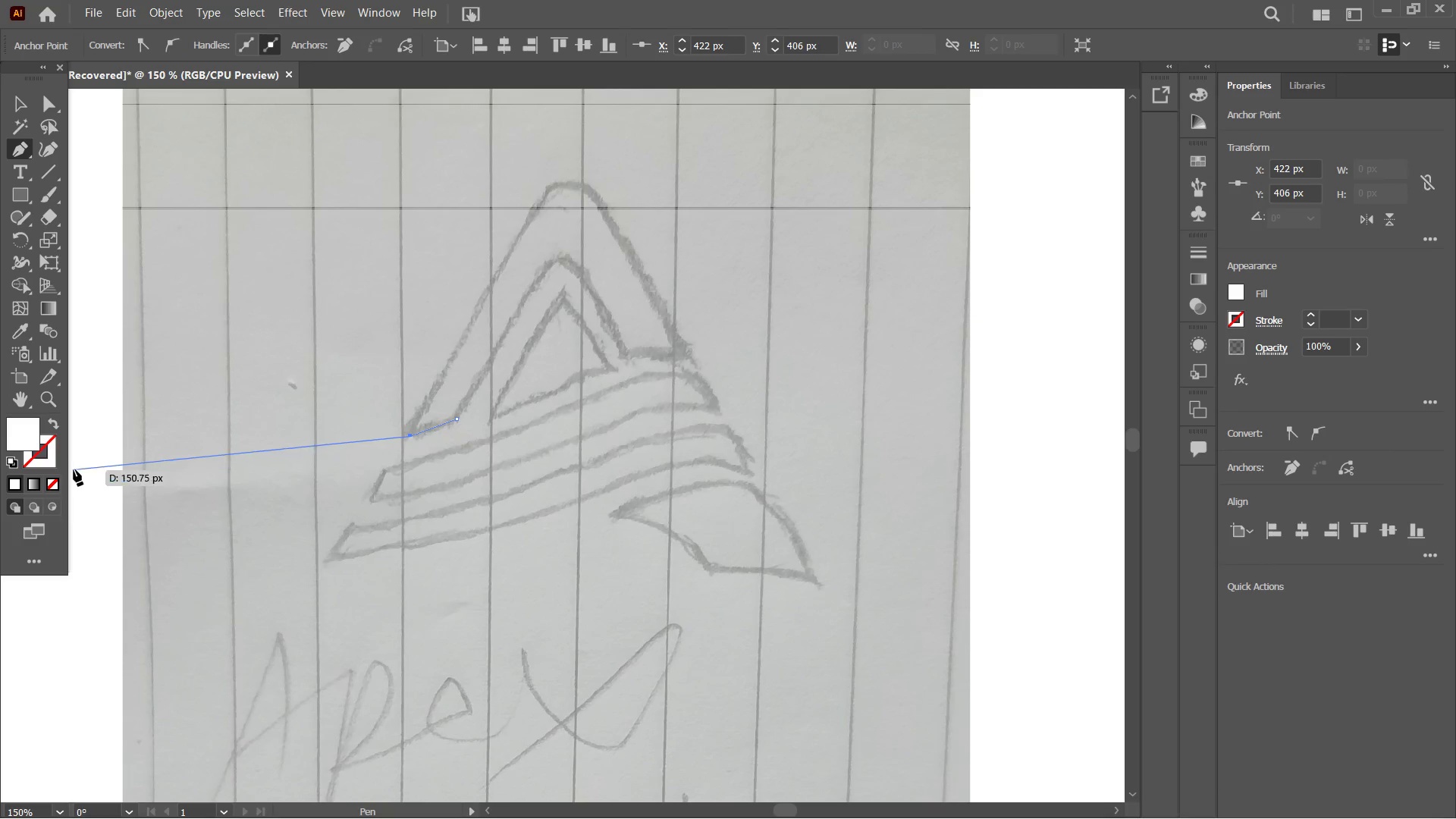 
left_click([55, 479])
 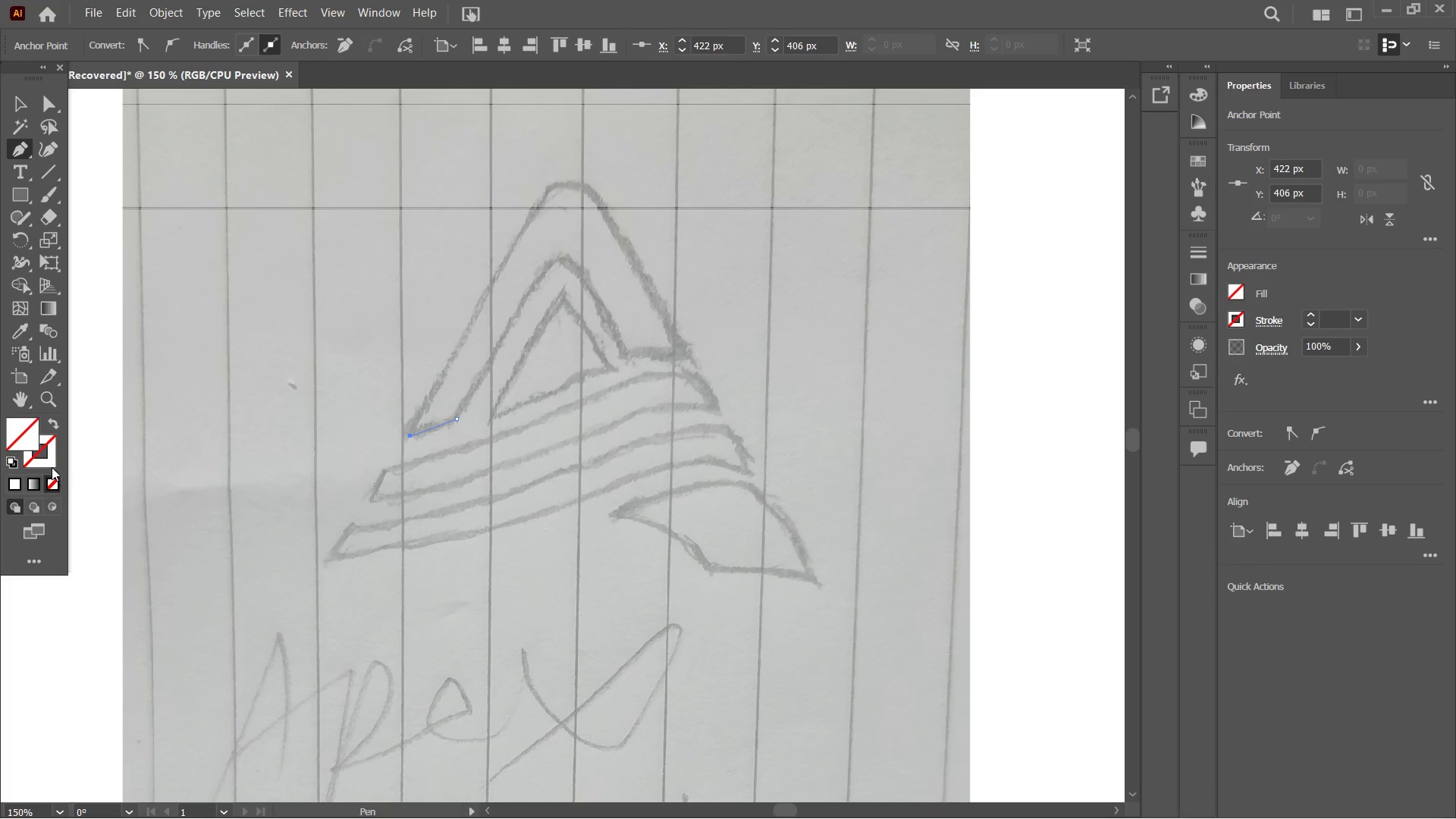 
double_click([52, 467])
 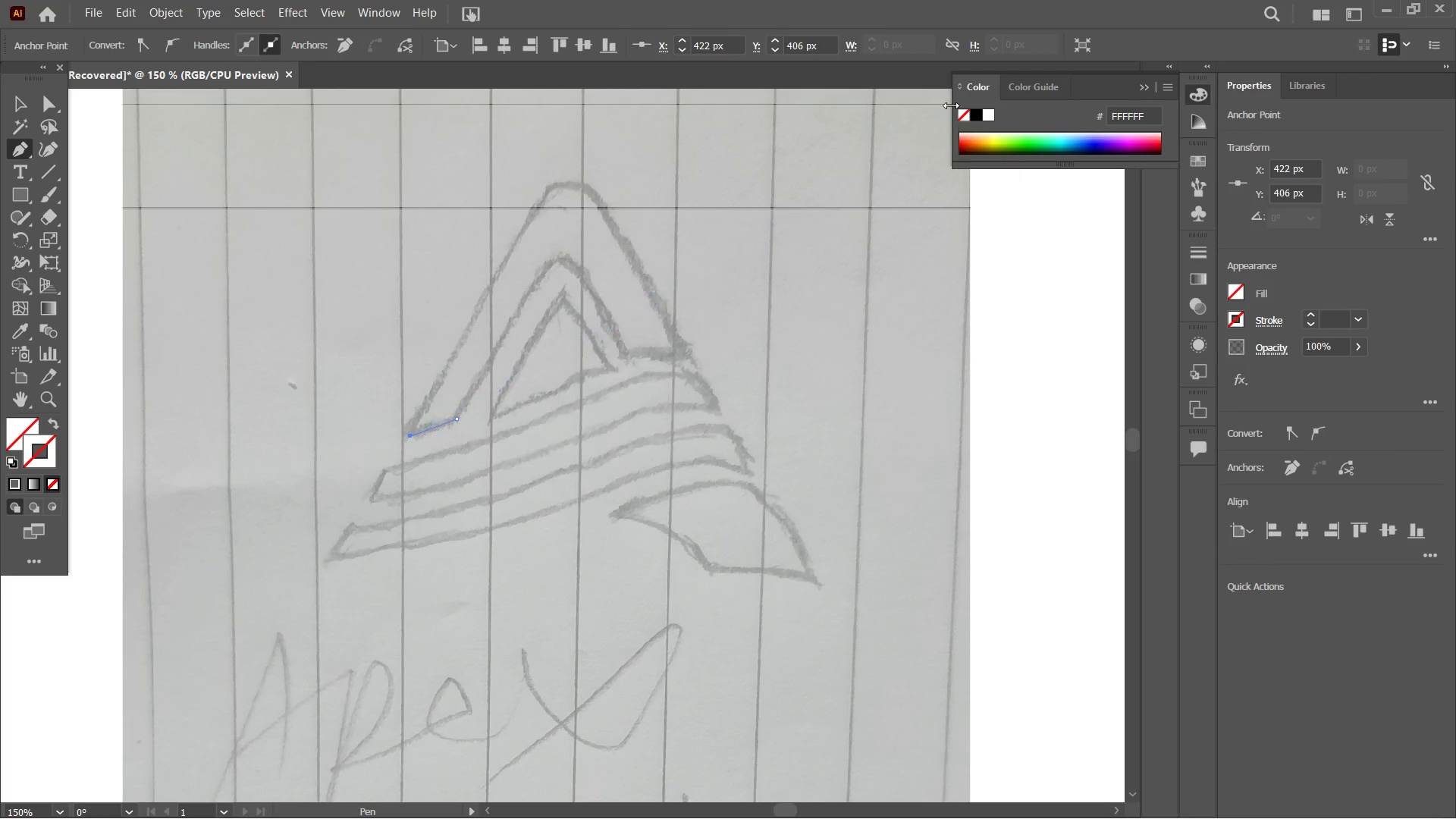 
left_click([977, 121])
 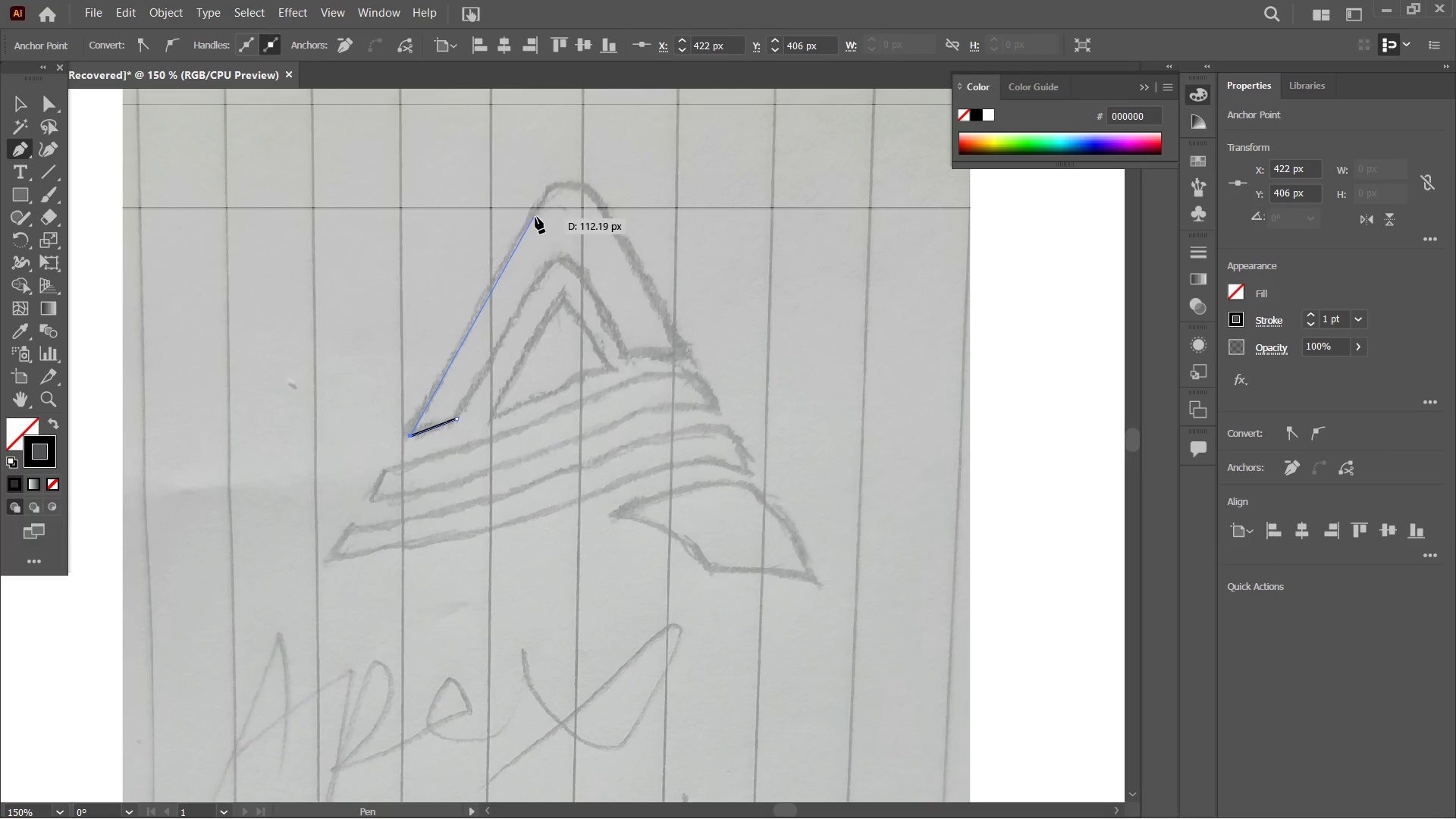 
left_click([542, 202])
 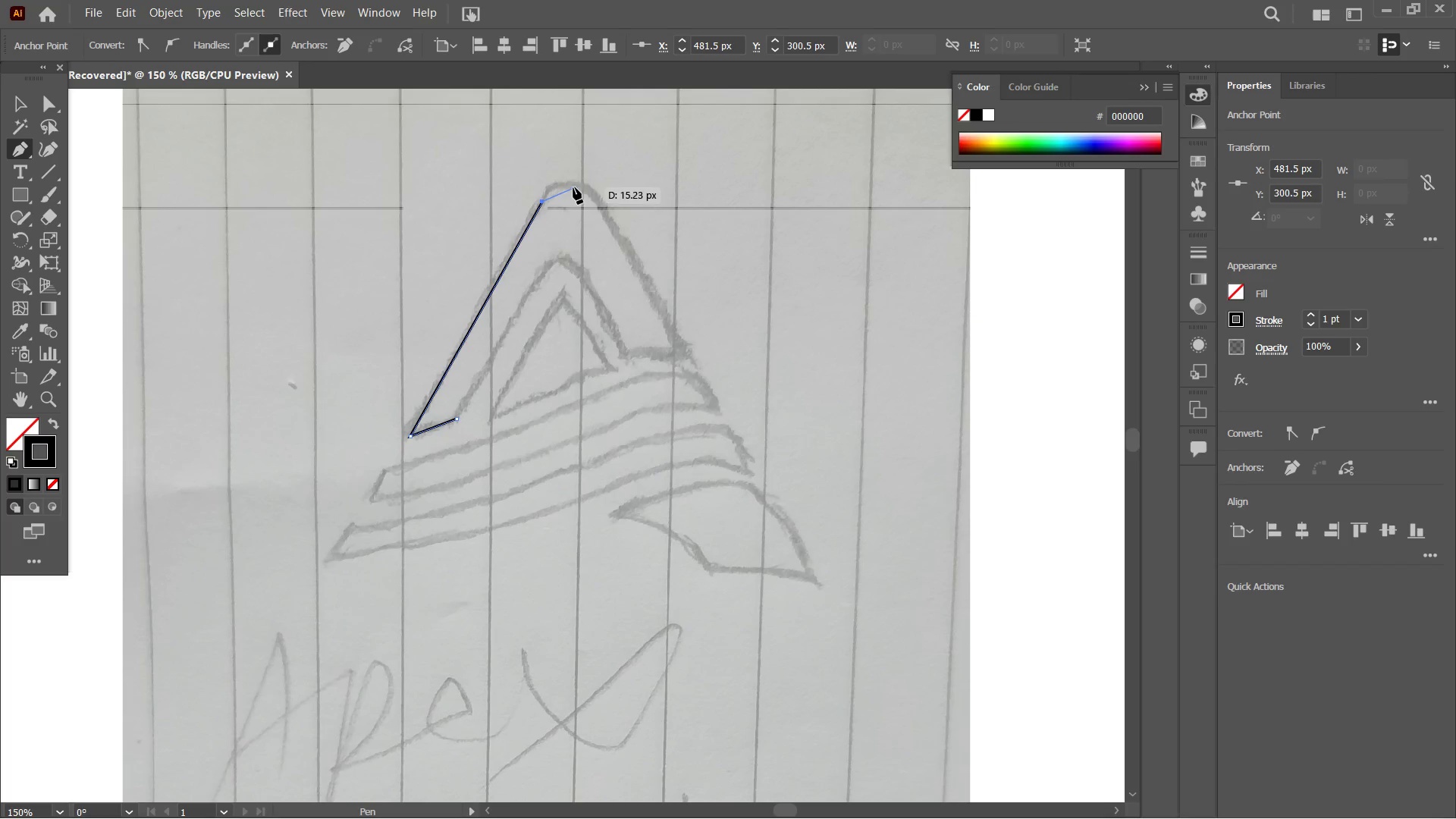 
left_click([572, 185])
 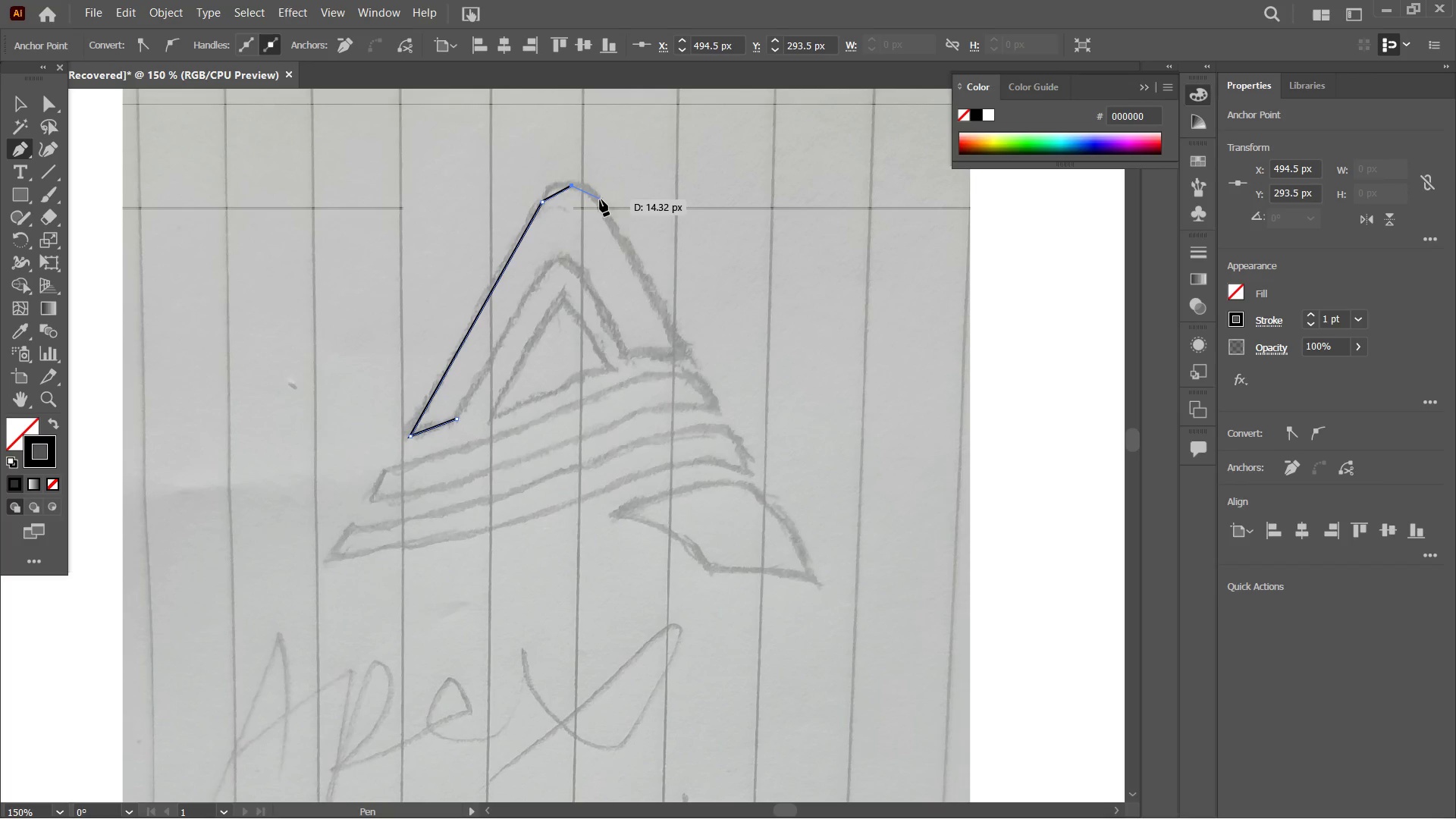 
left_click([600, 199])
 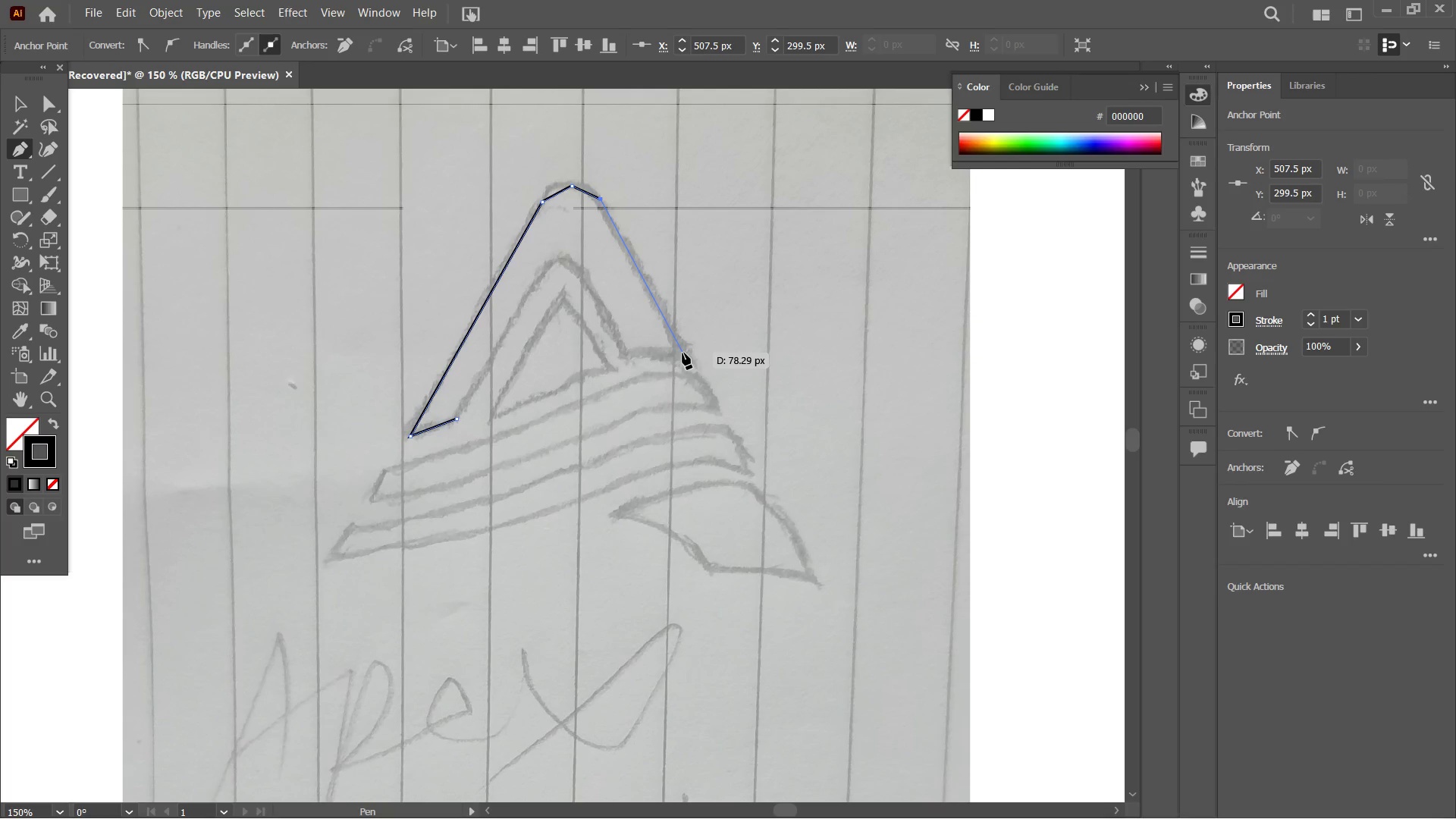 
left_click([683, 356])
 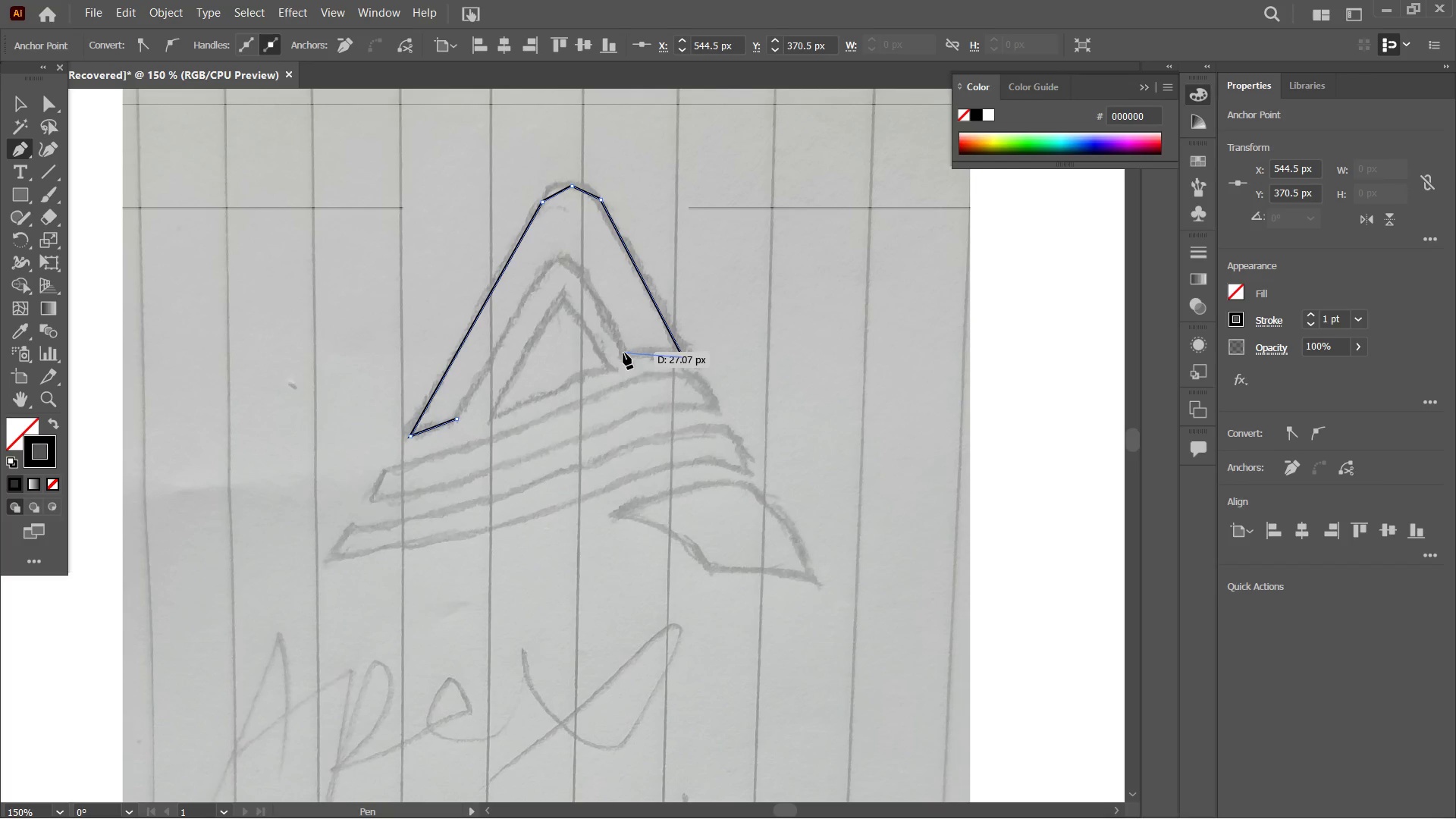 
left_click([623, 353])
 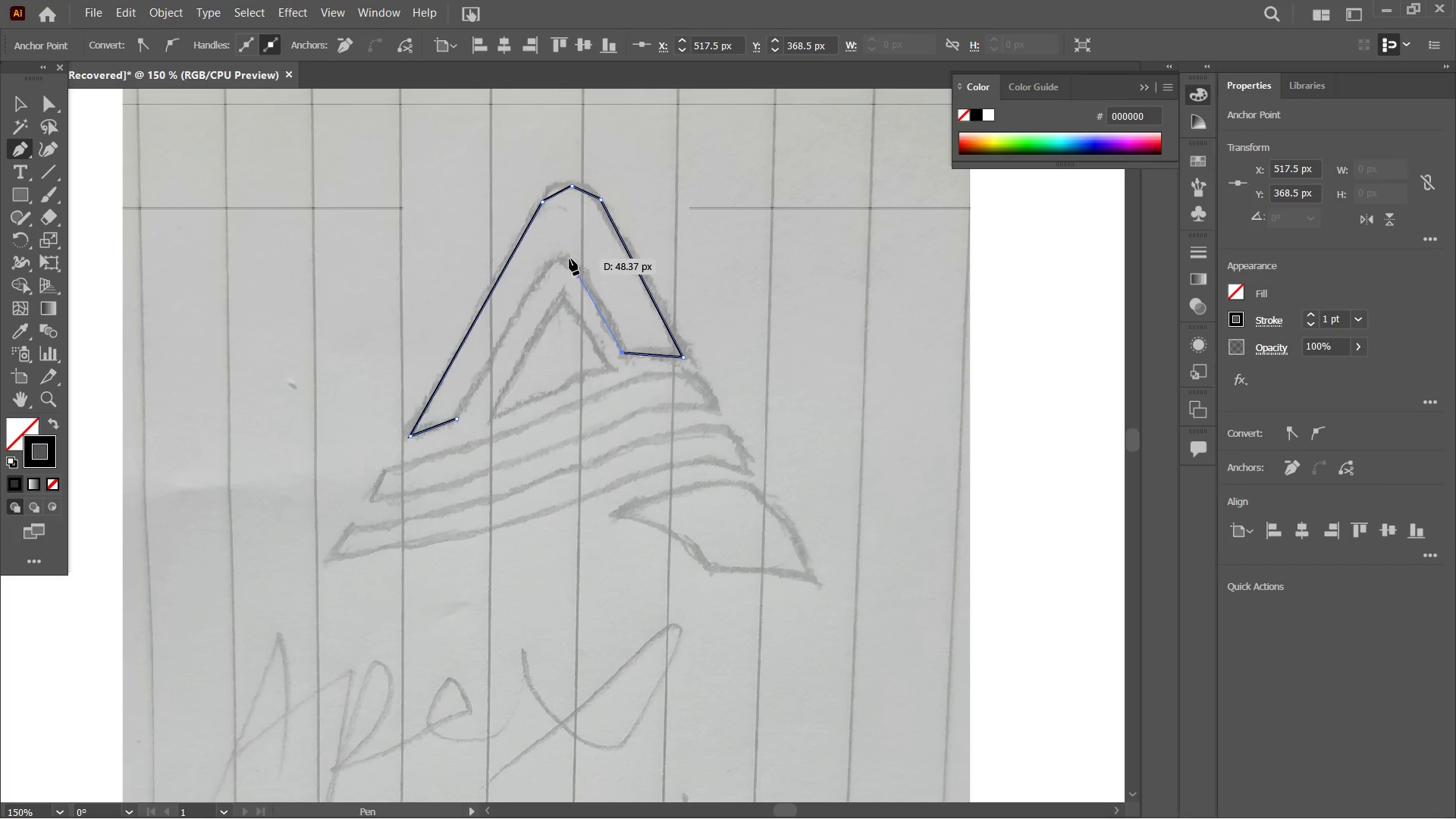 
left_click([571, 256])
 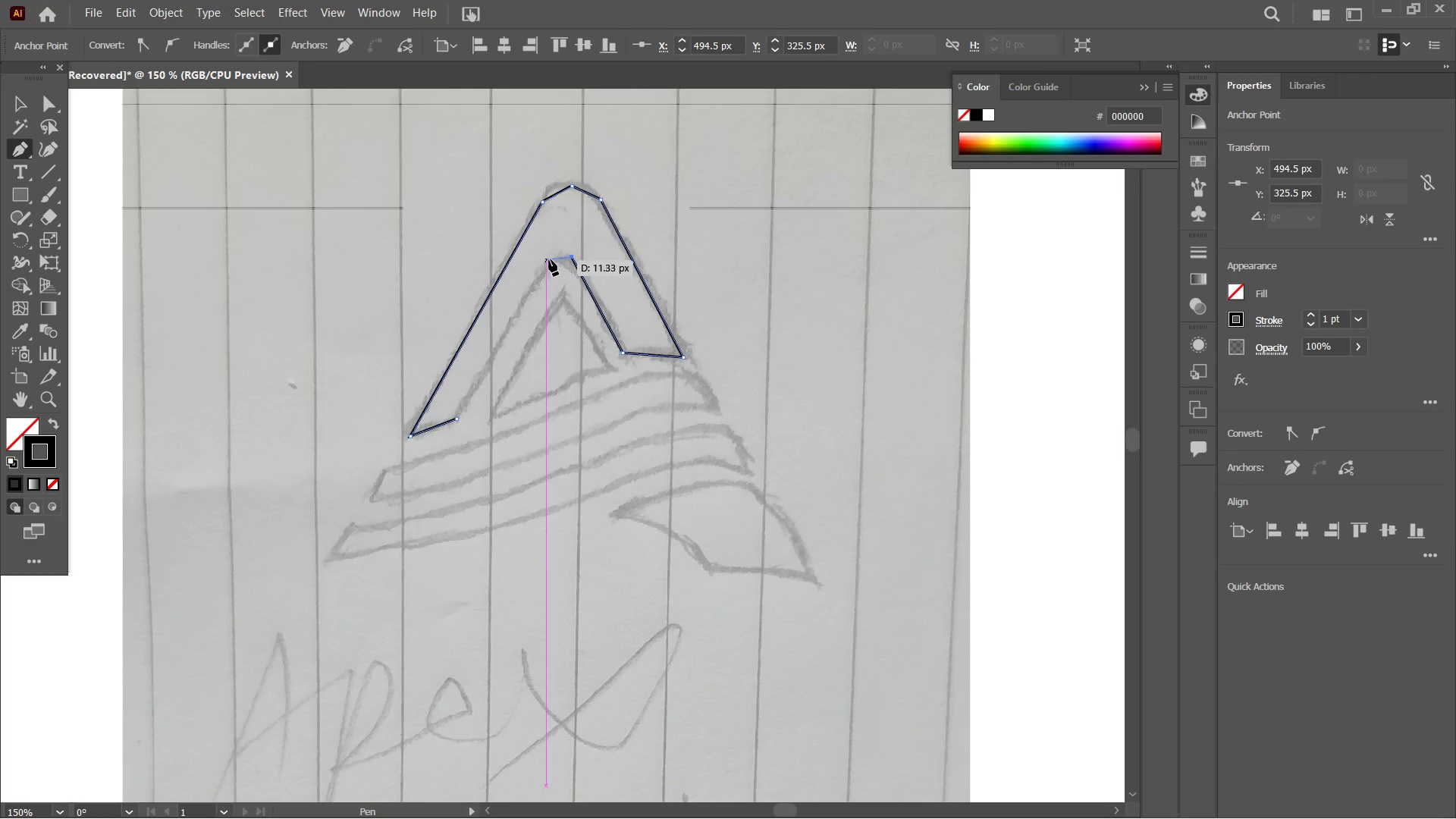 
left_click([549, 259])
 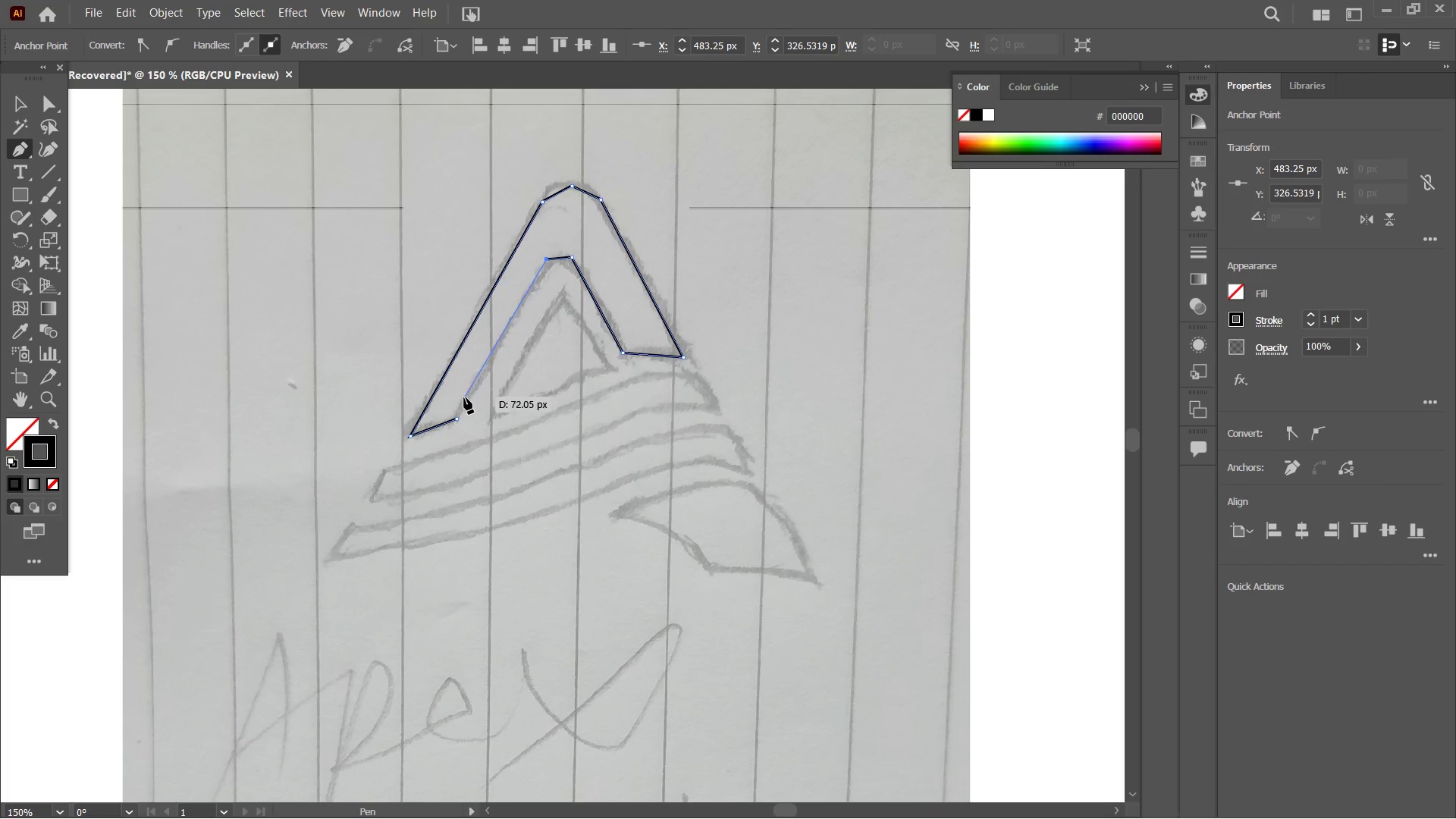 
left_click([455, 417])
 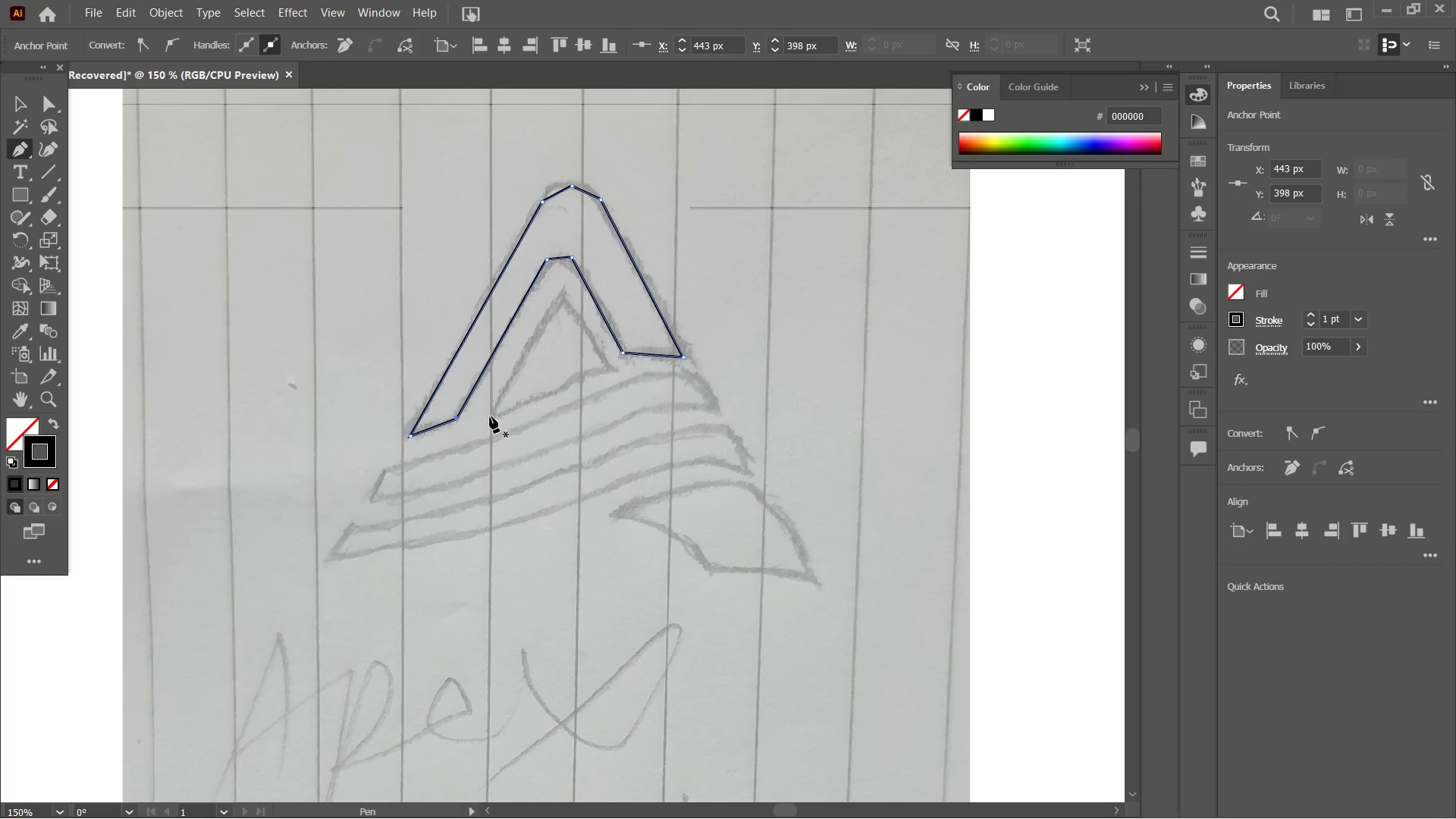 
left_click([493, 416])
 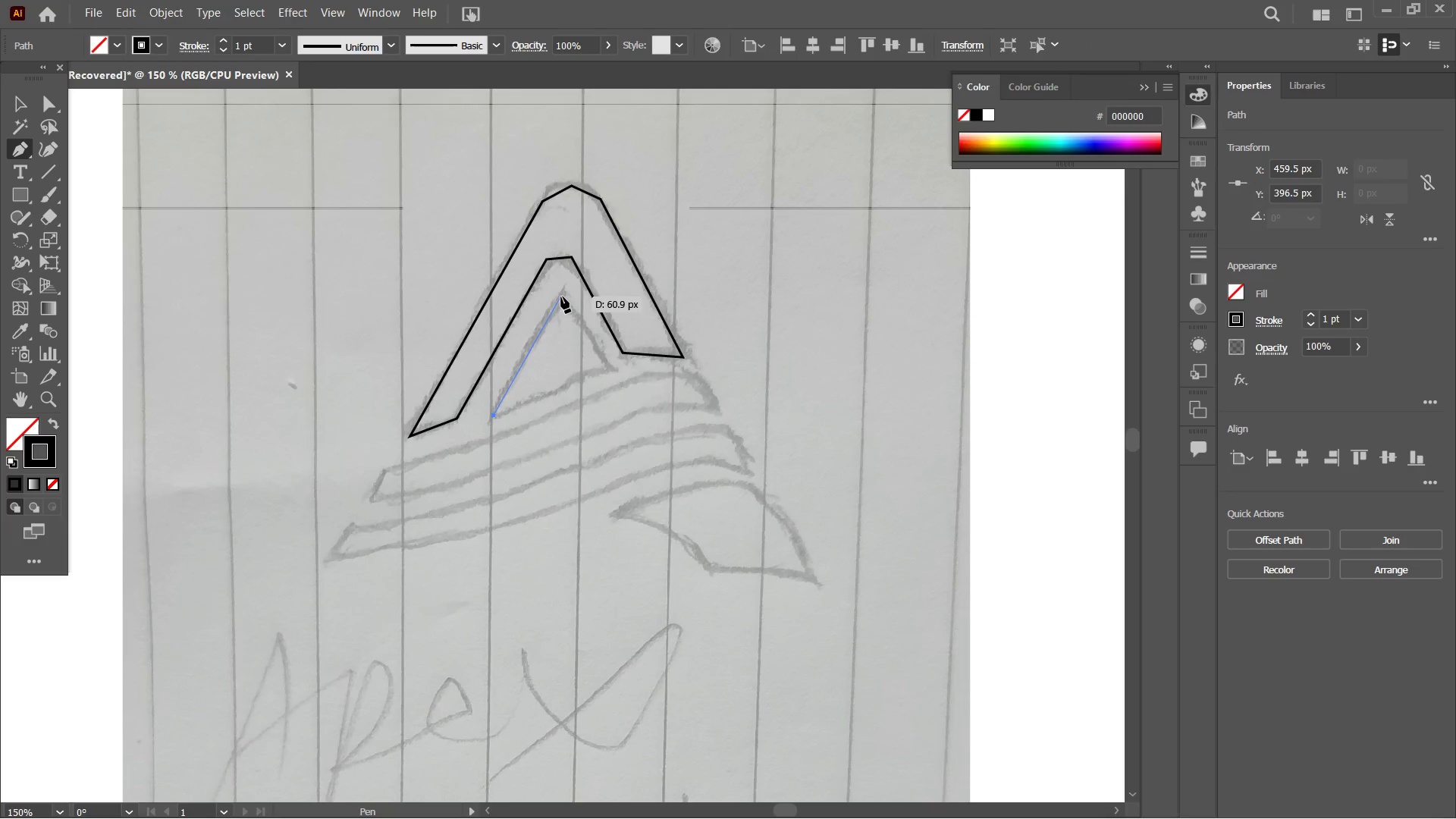 
left_click([563, 297])
 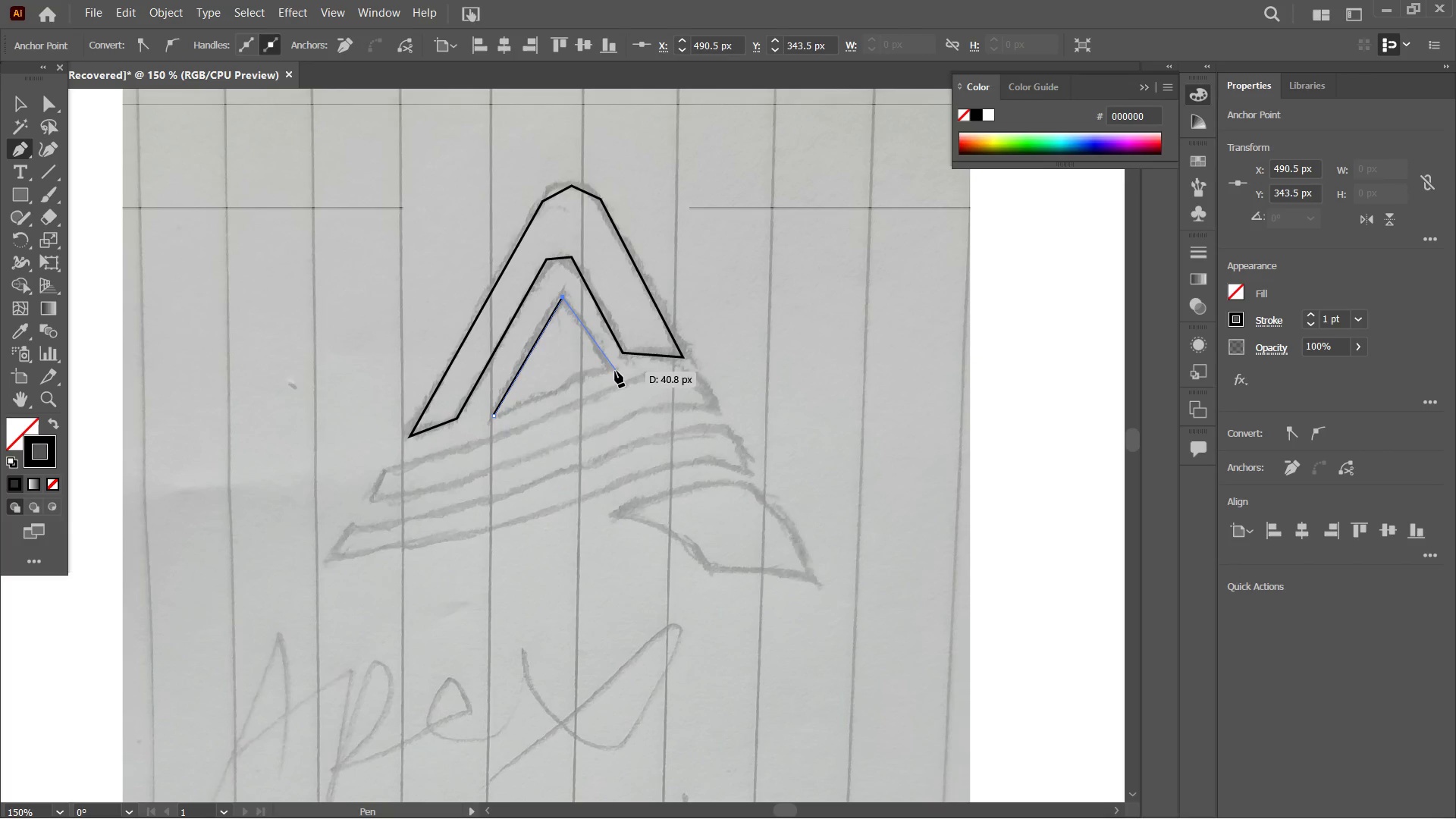 
left_click([613, 368])
 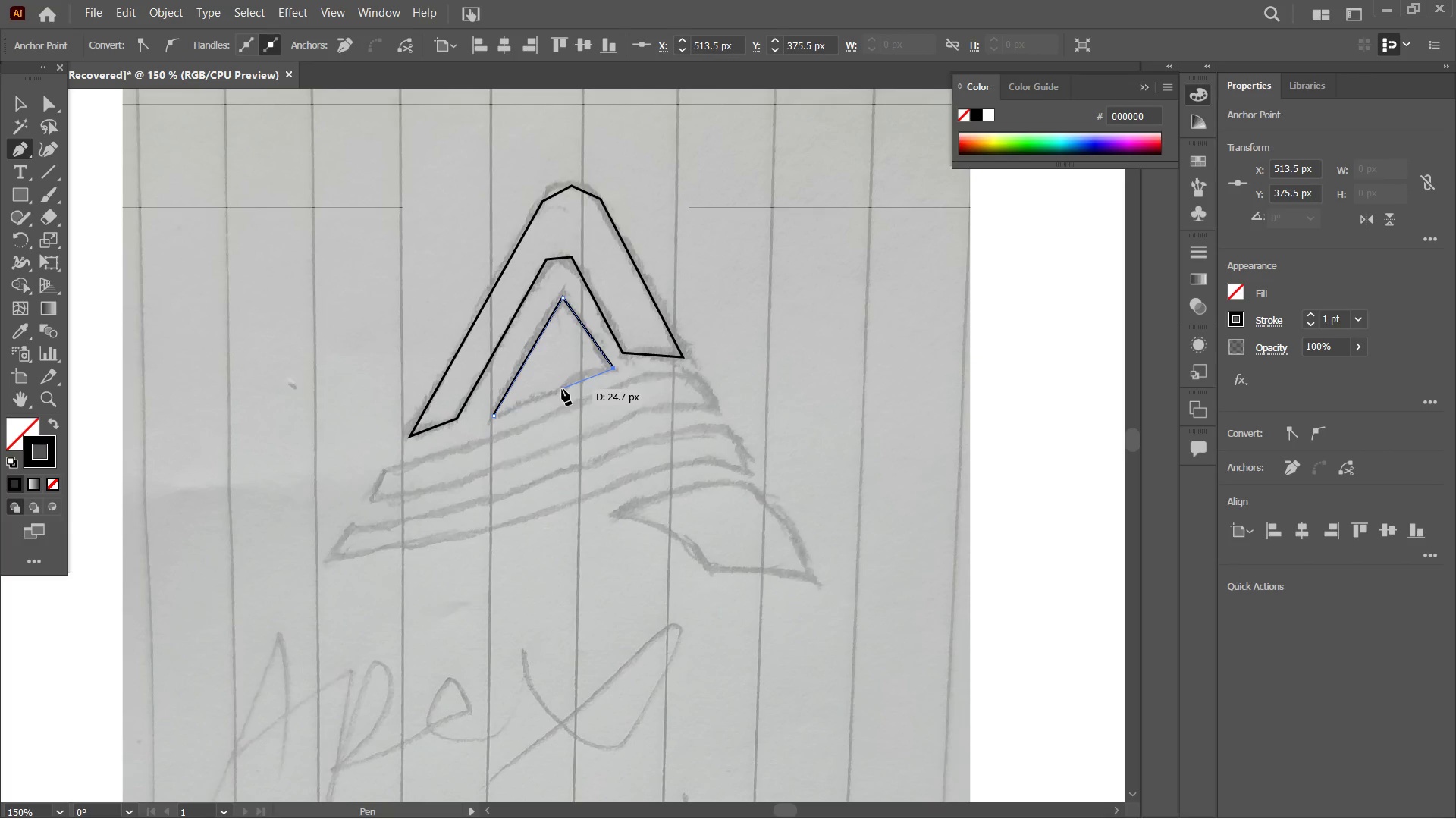 
left_click([559, 386])
 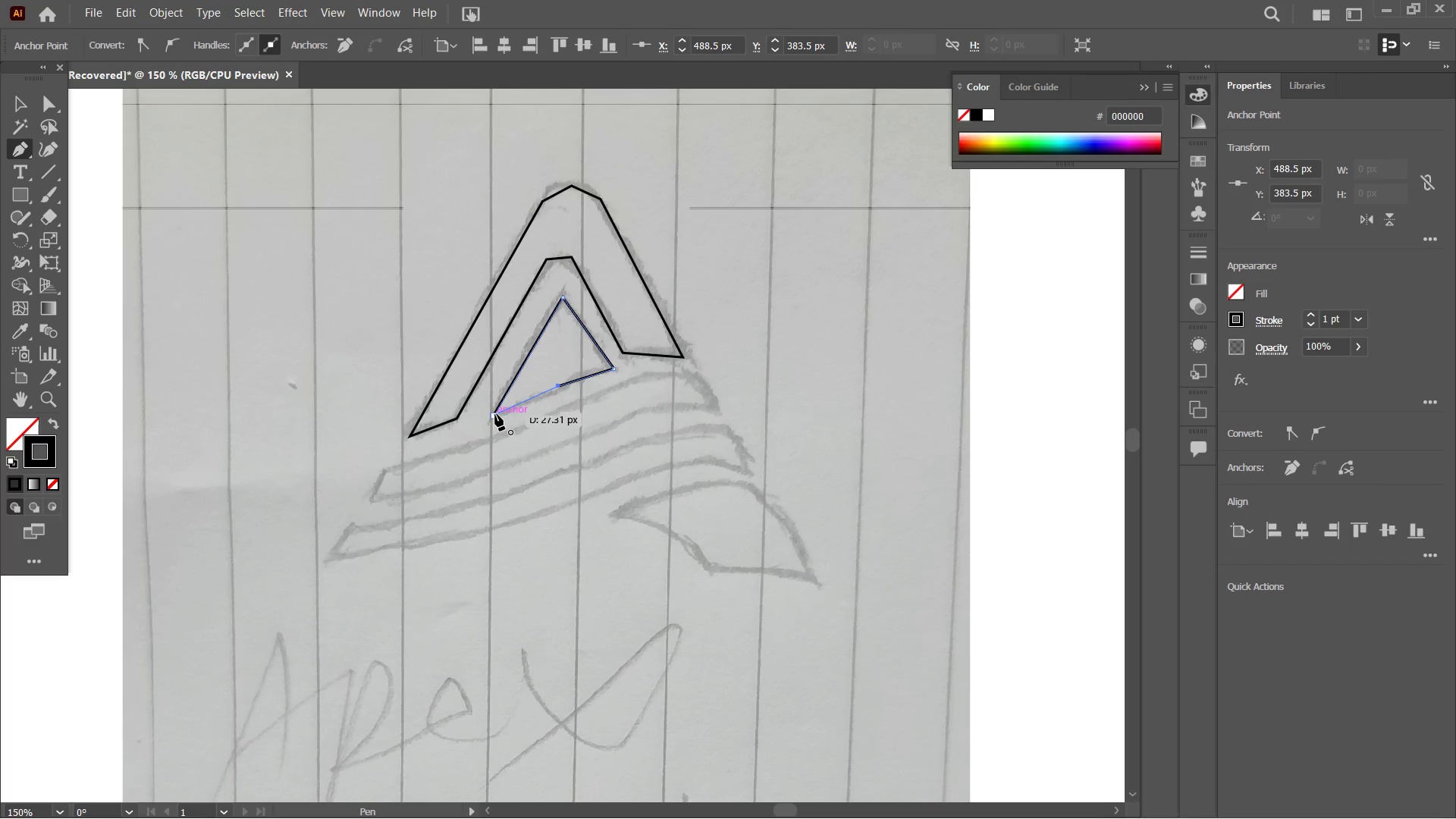 
left_click([492, 416])
 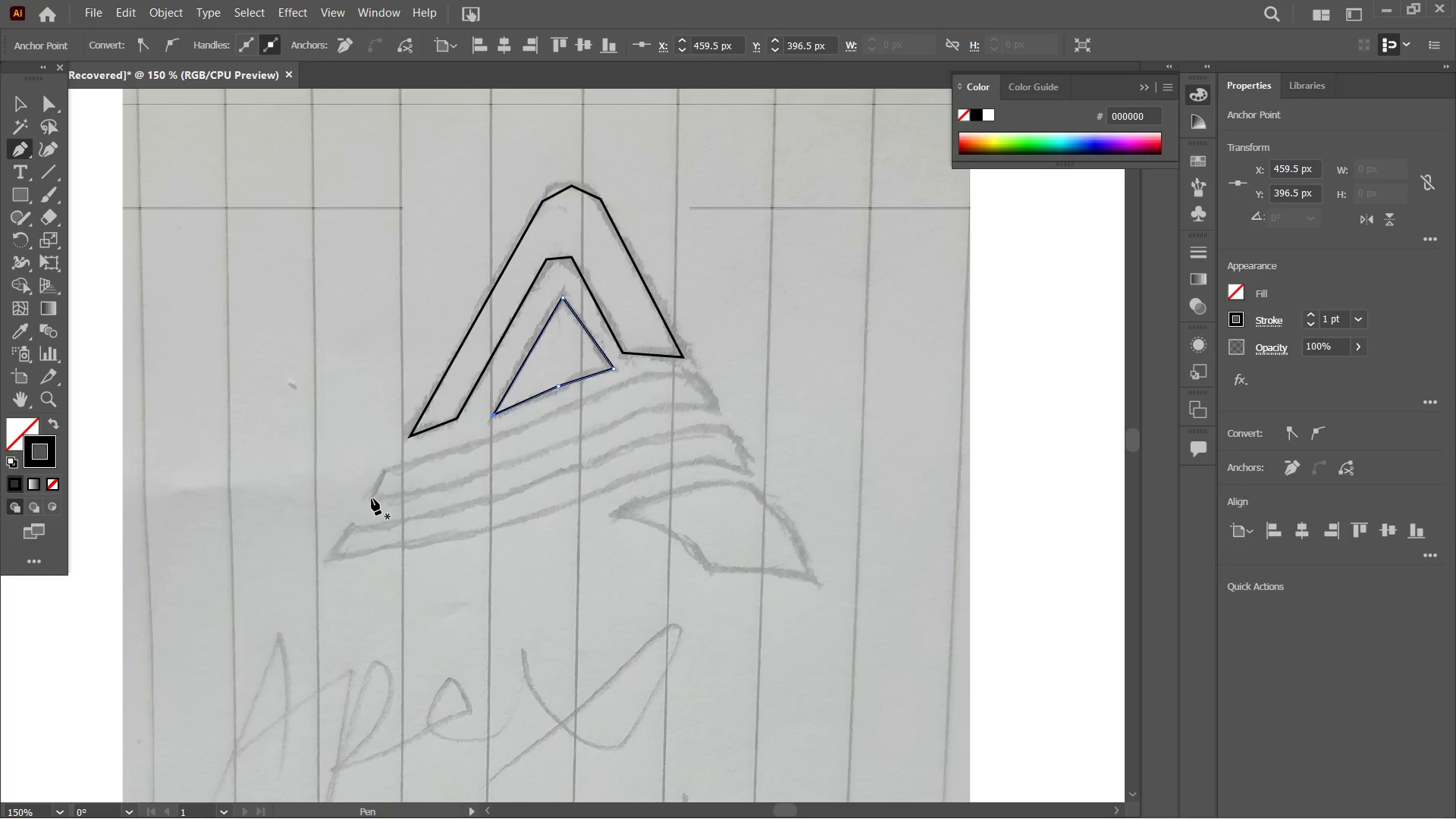 
left_click([368, 501])
 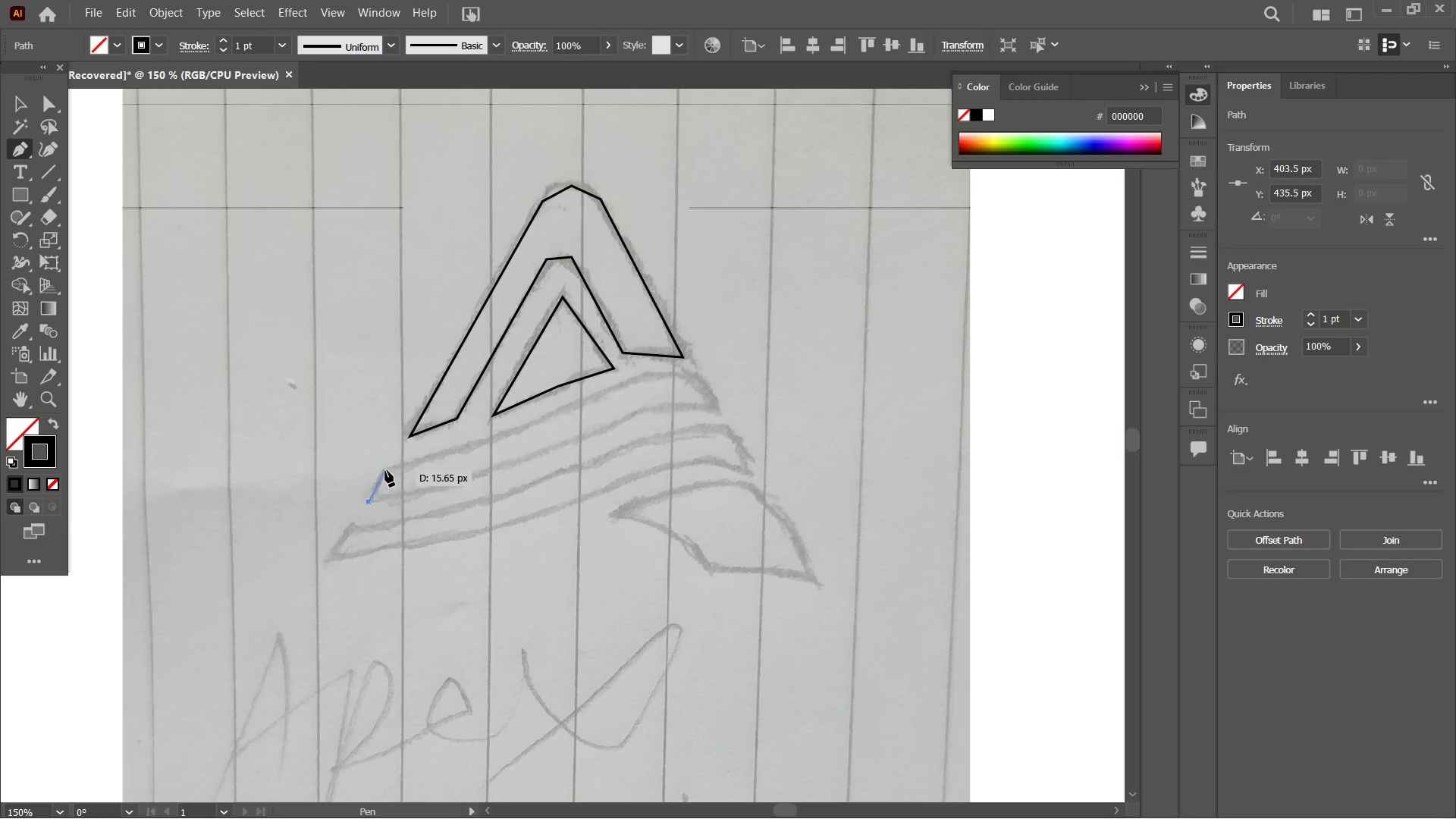 
left_click([385, 470])
 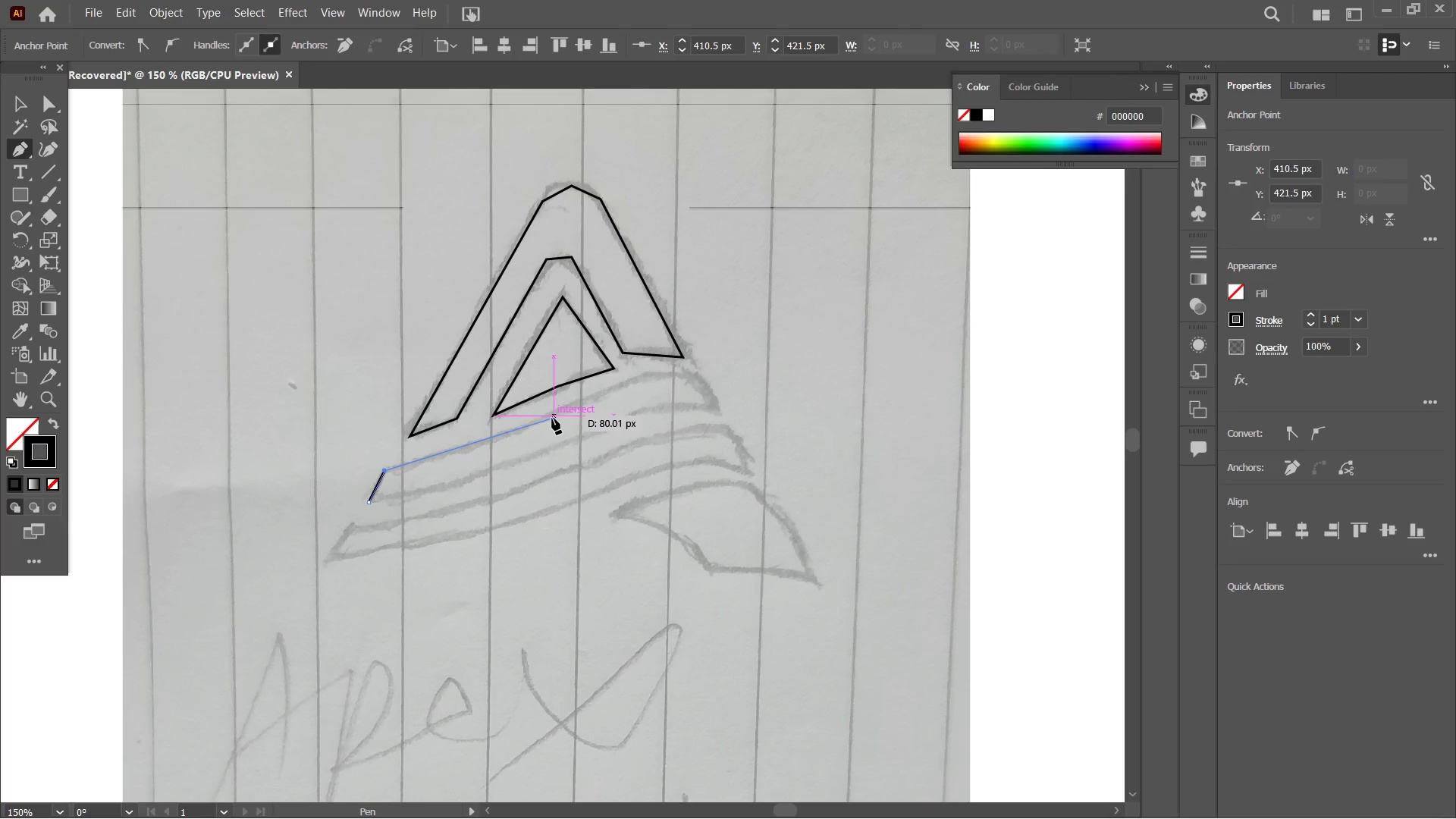 
left_click([551, 416])
 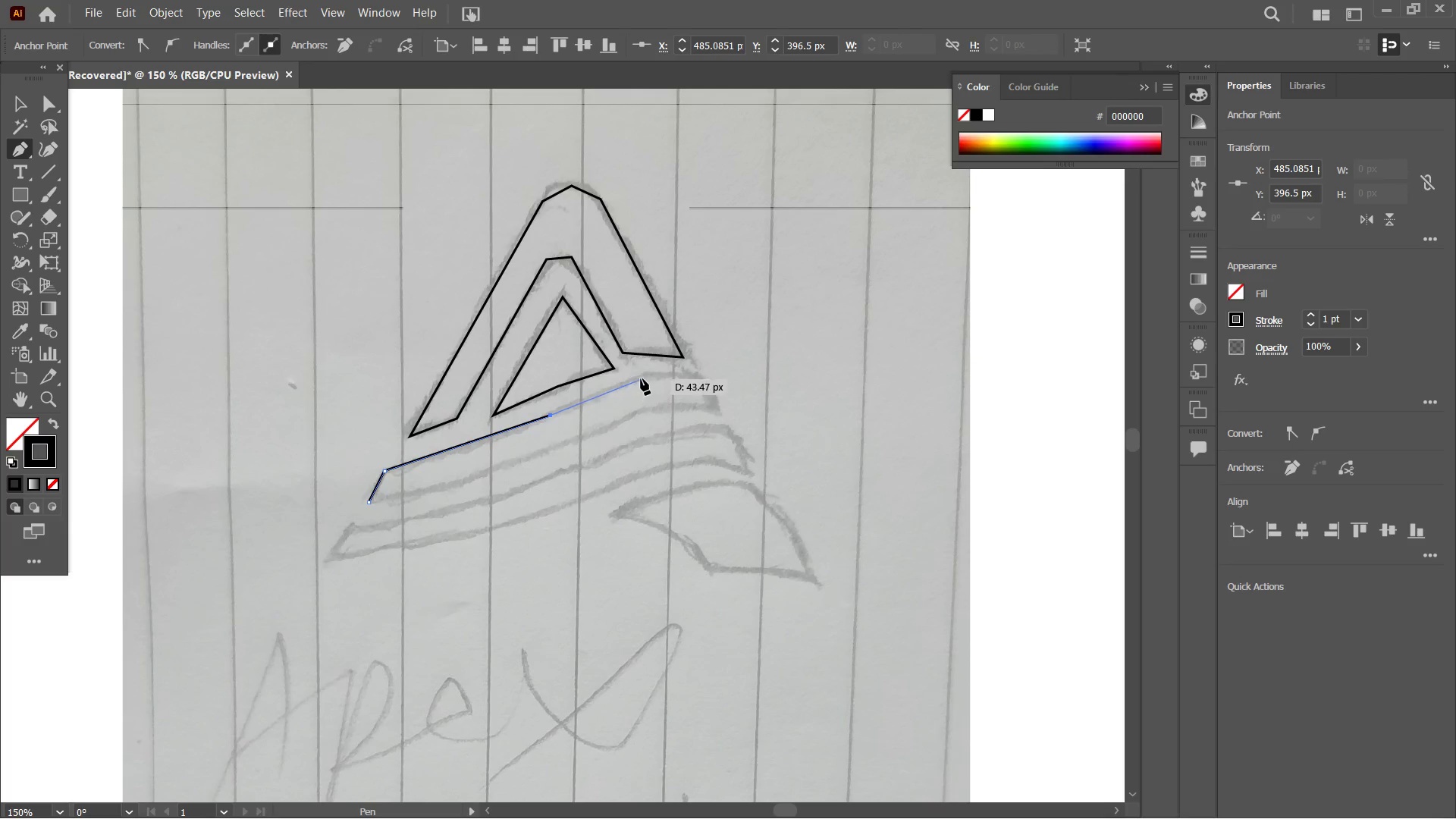 
left_click([647, 375])
 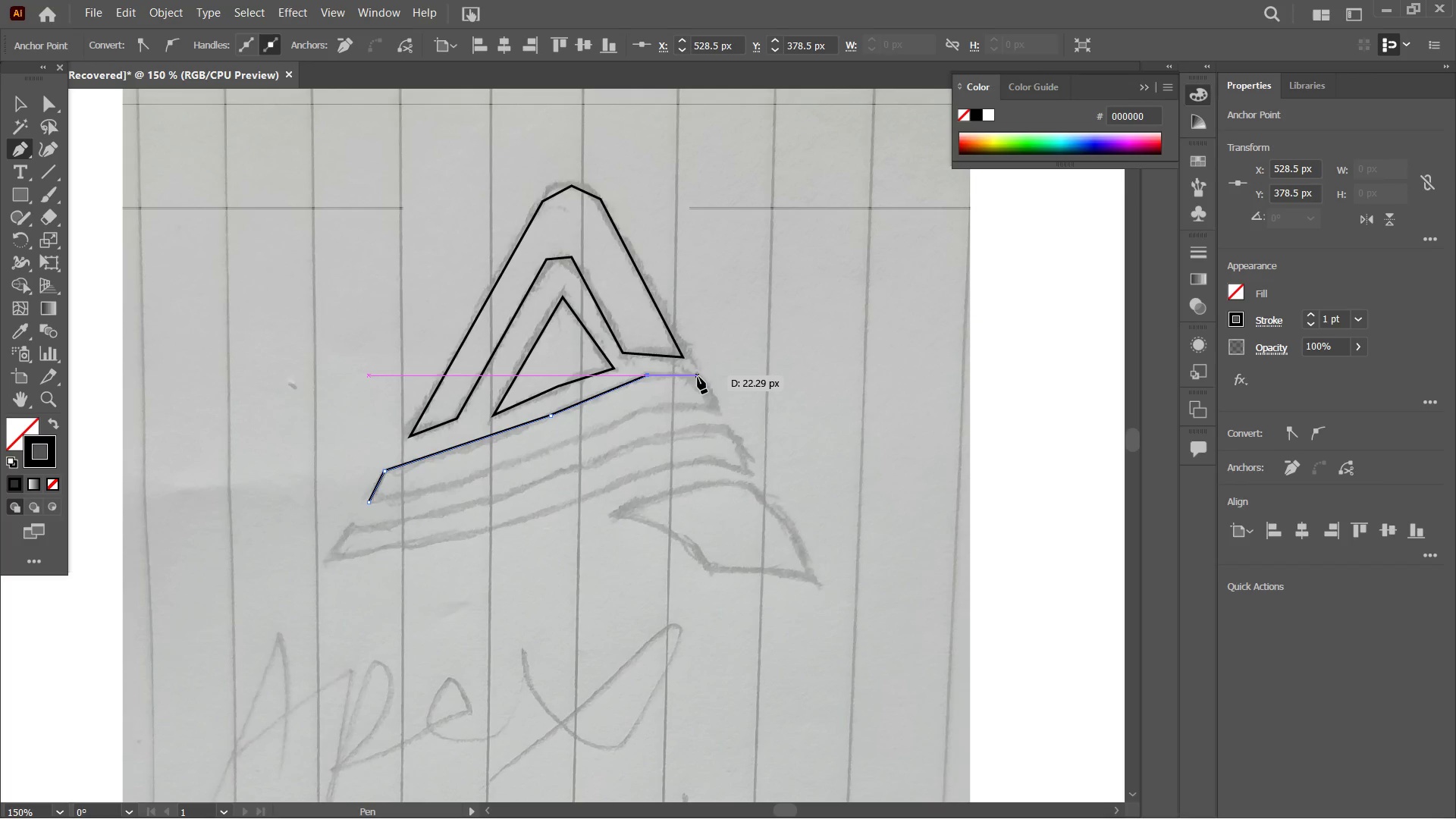 
left_click([698, 377])
 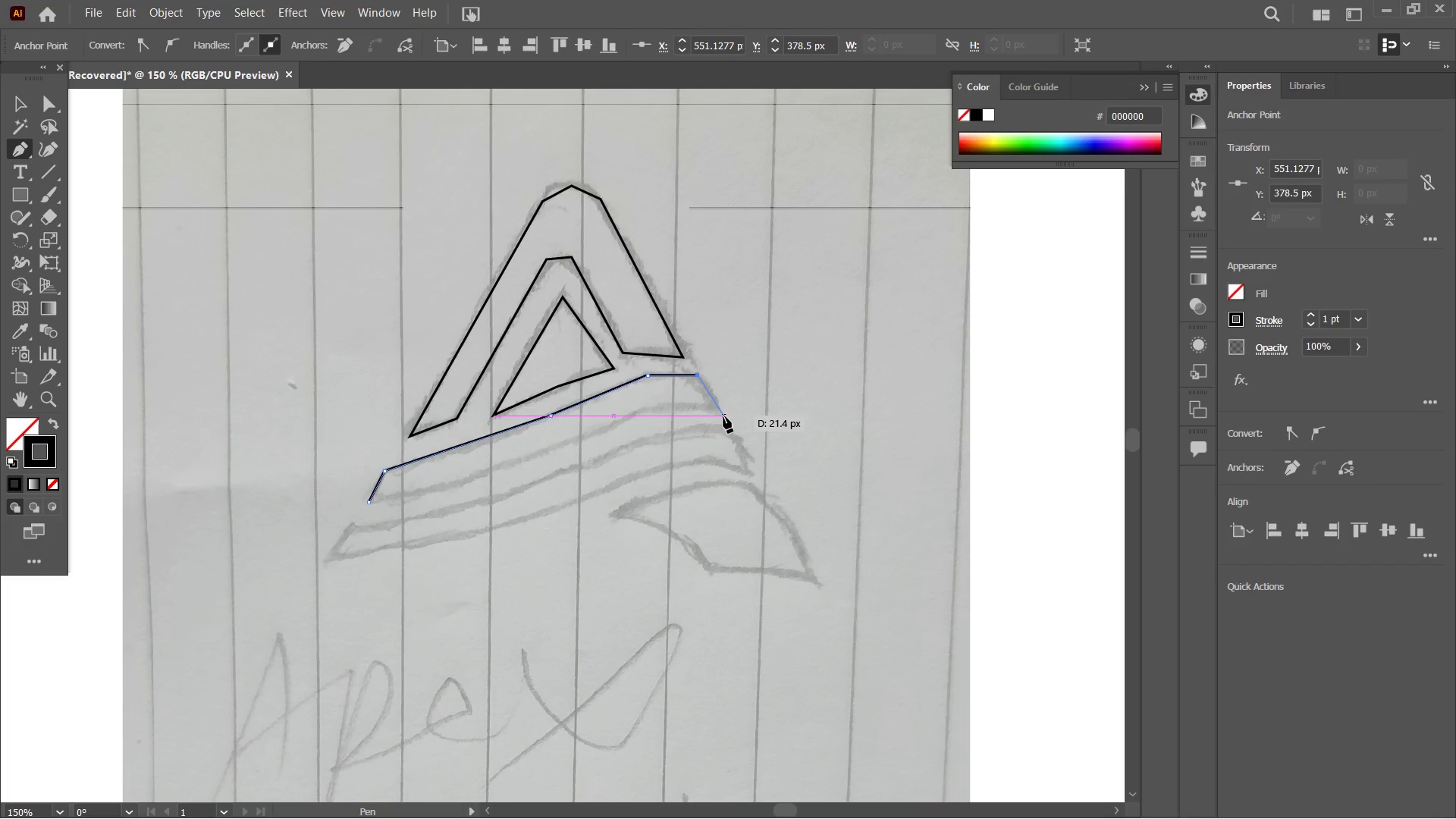 
left_click([723, 414])
 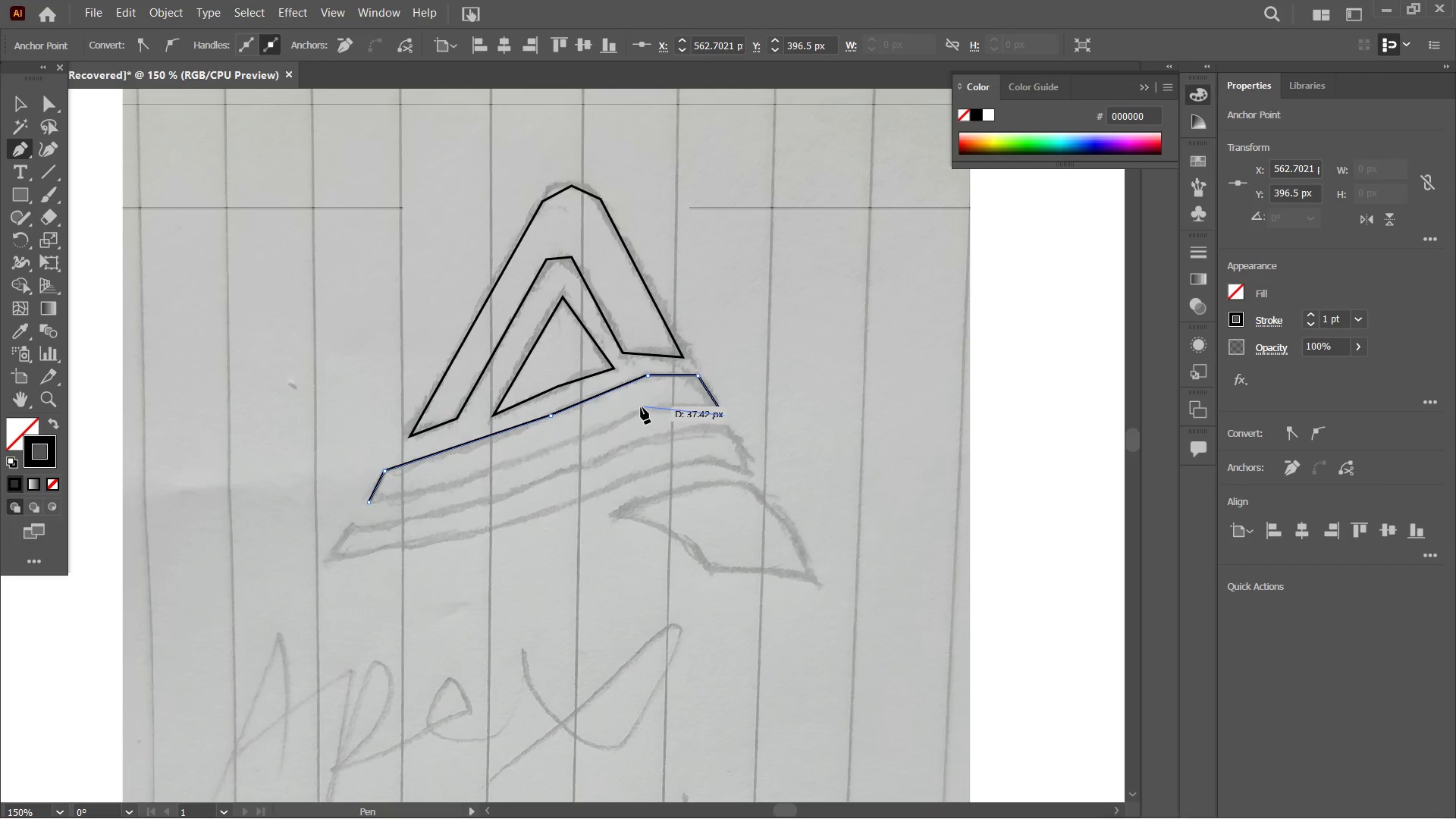 
left_click([641, 410])
 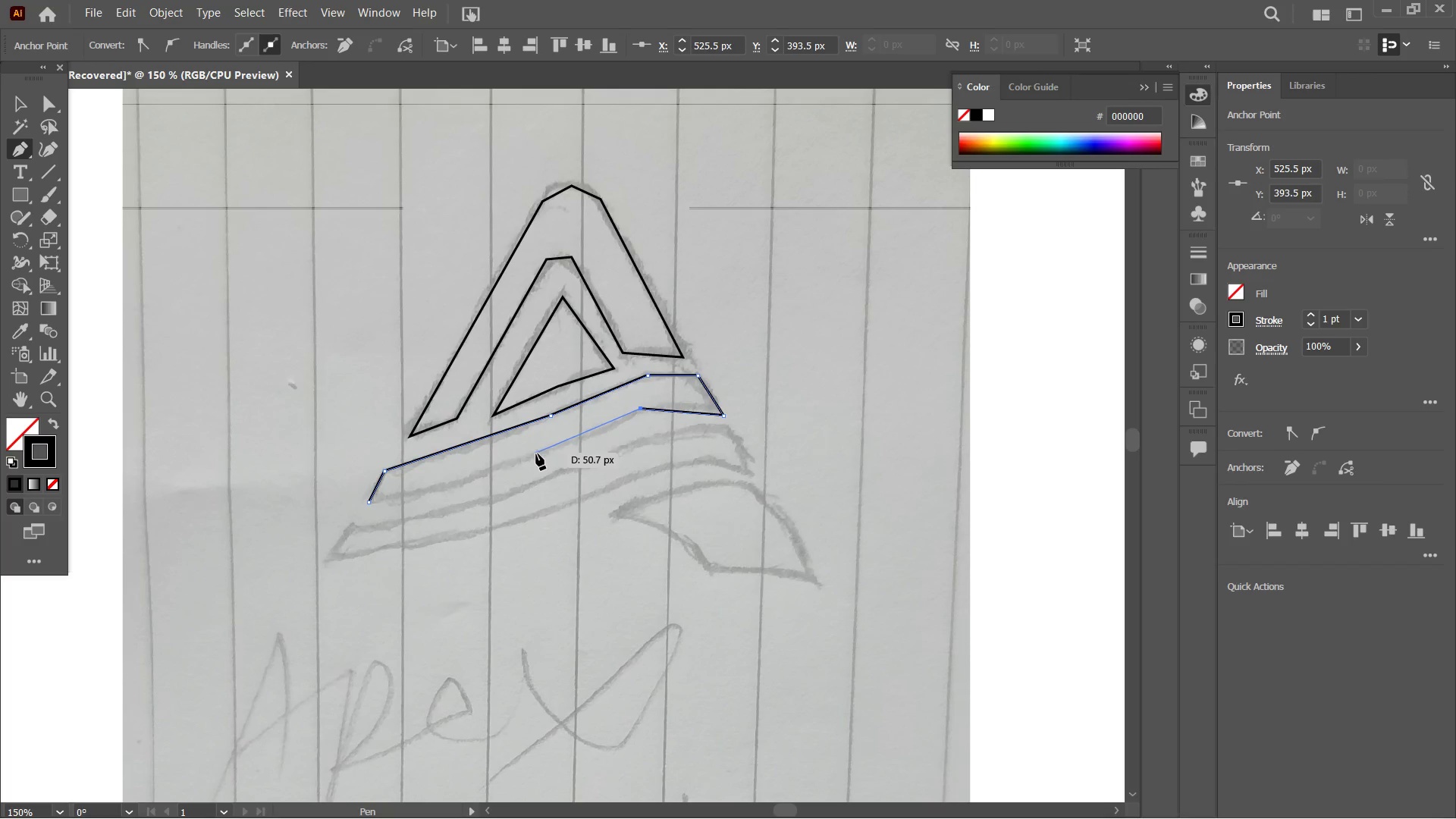 
left_click([534, 457])
 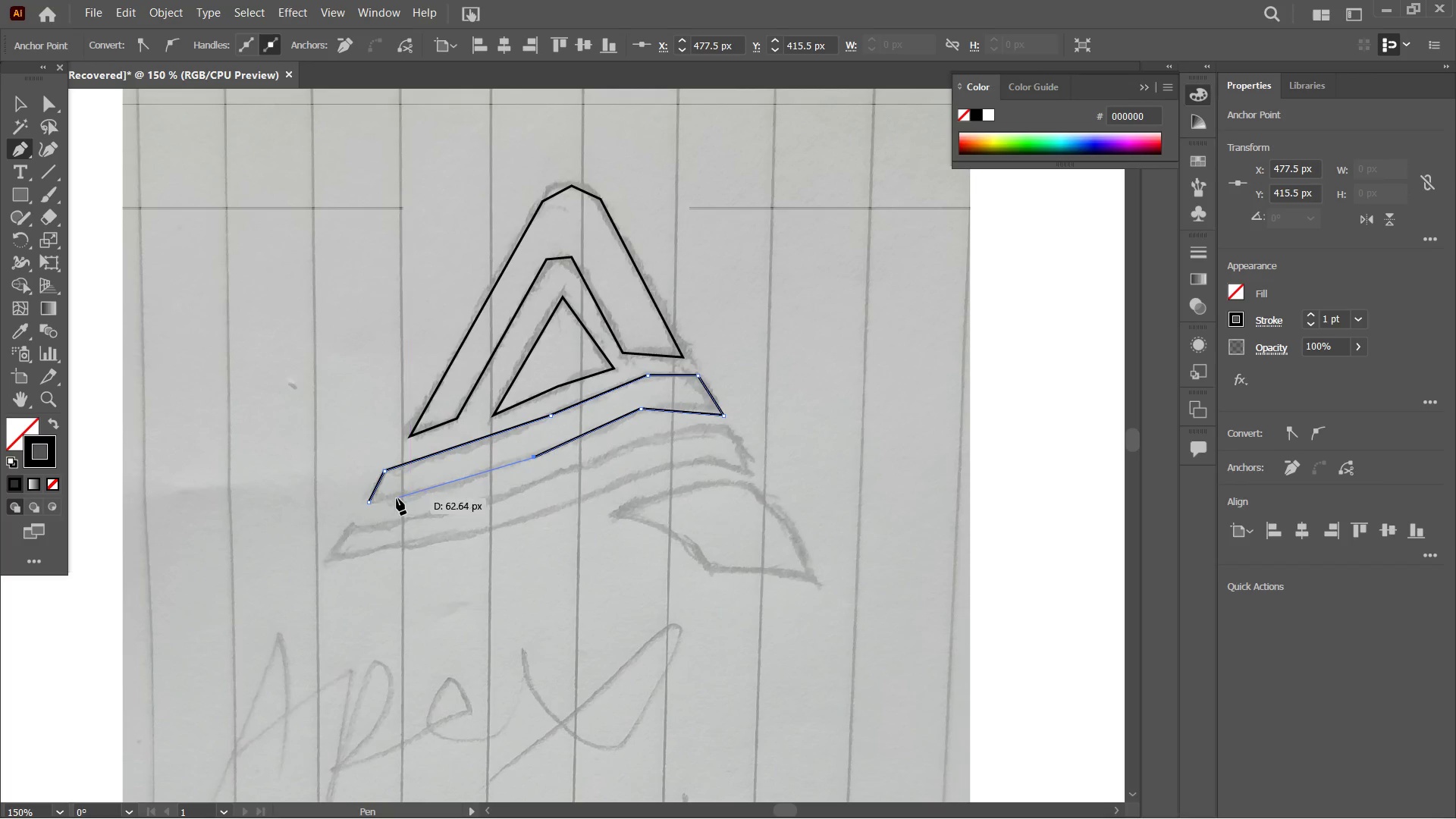 
left_click([366, 501])
 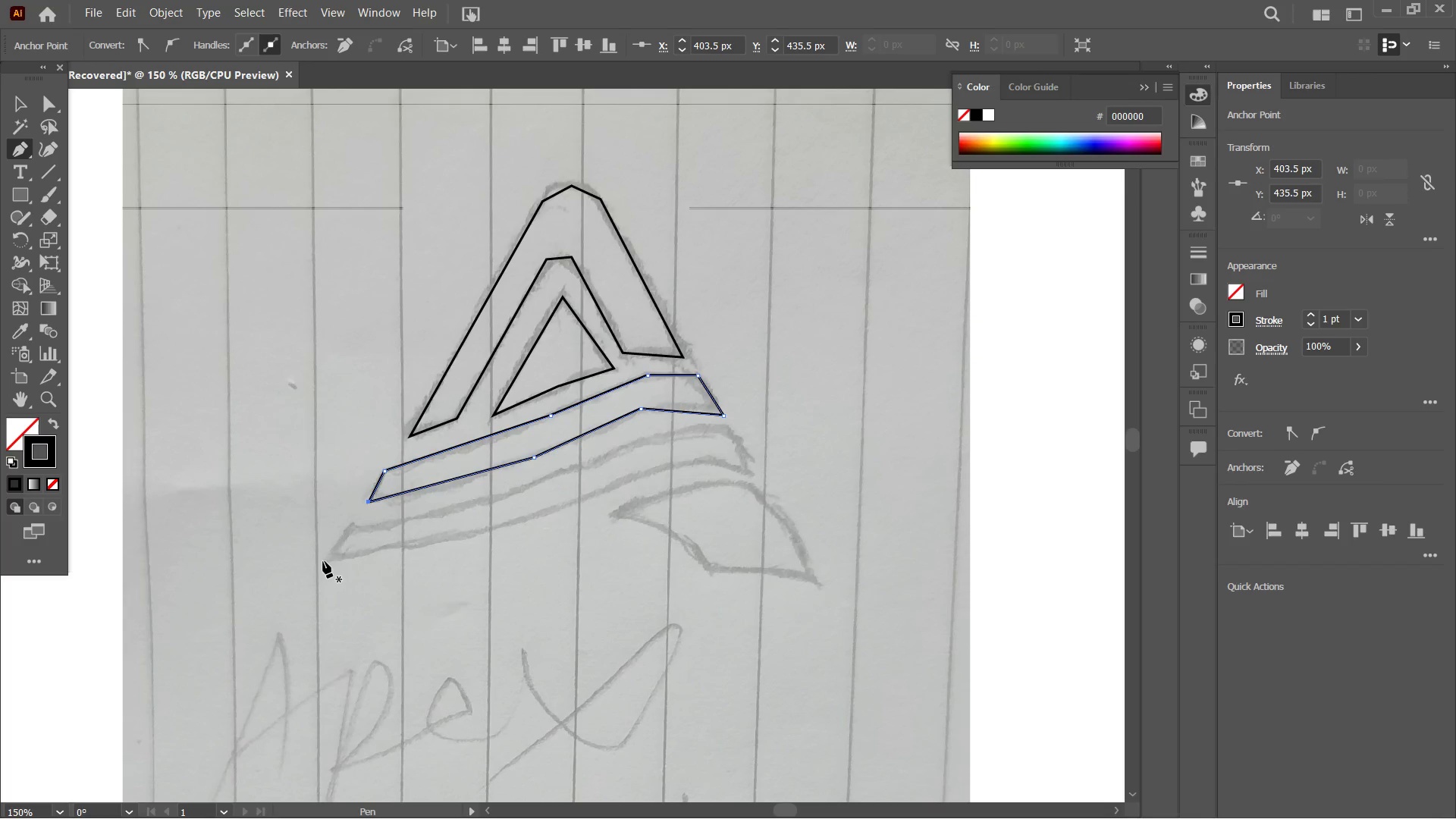 
left_click([331, 559])
 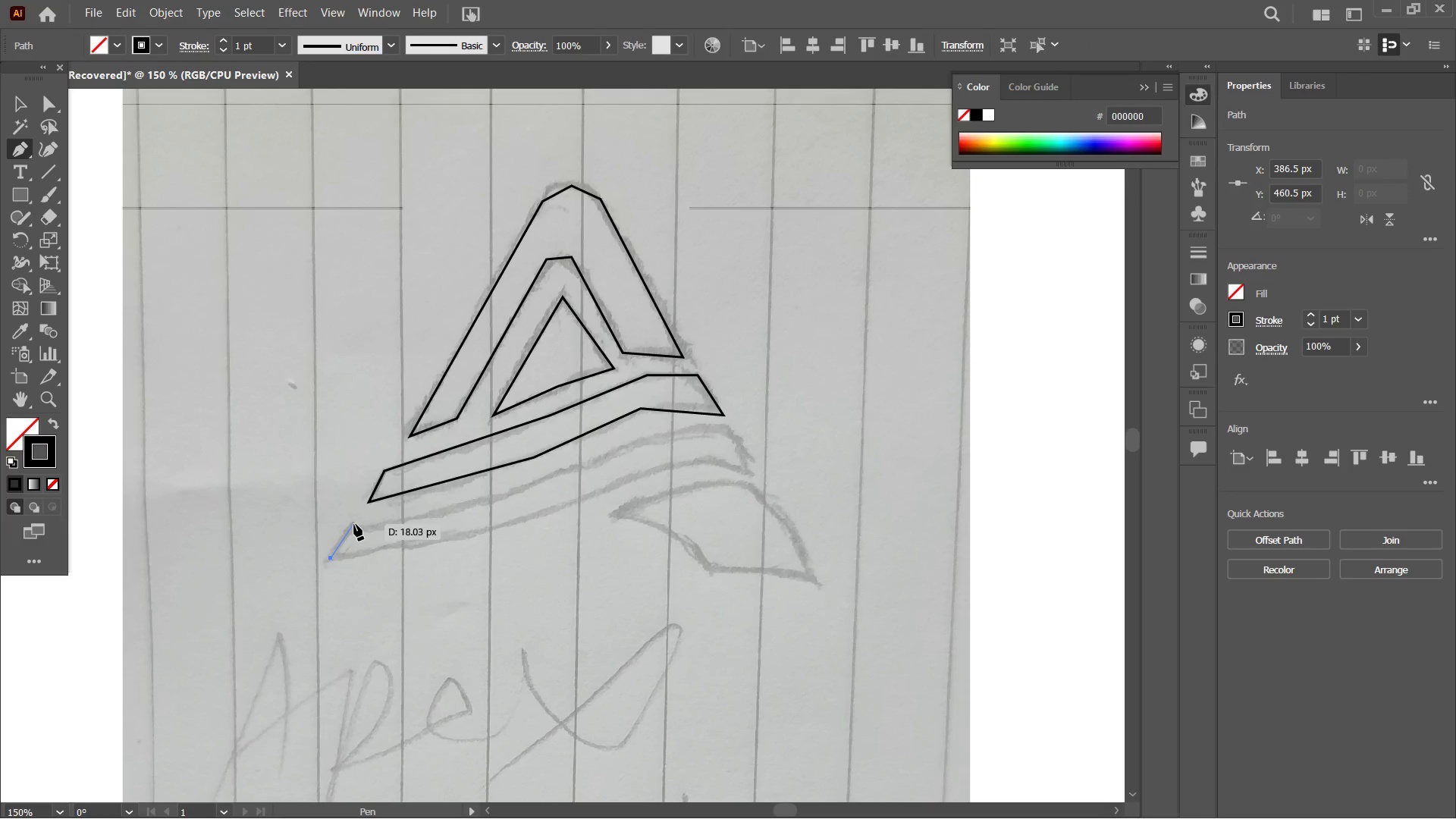 
left_click([354, 524])
 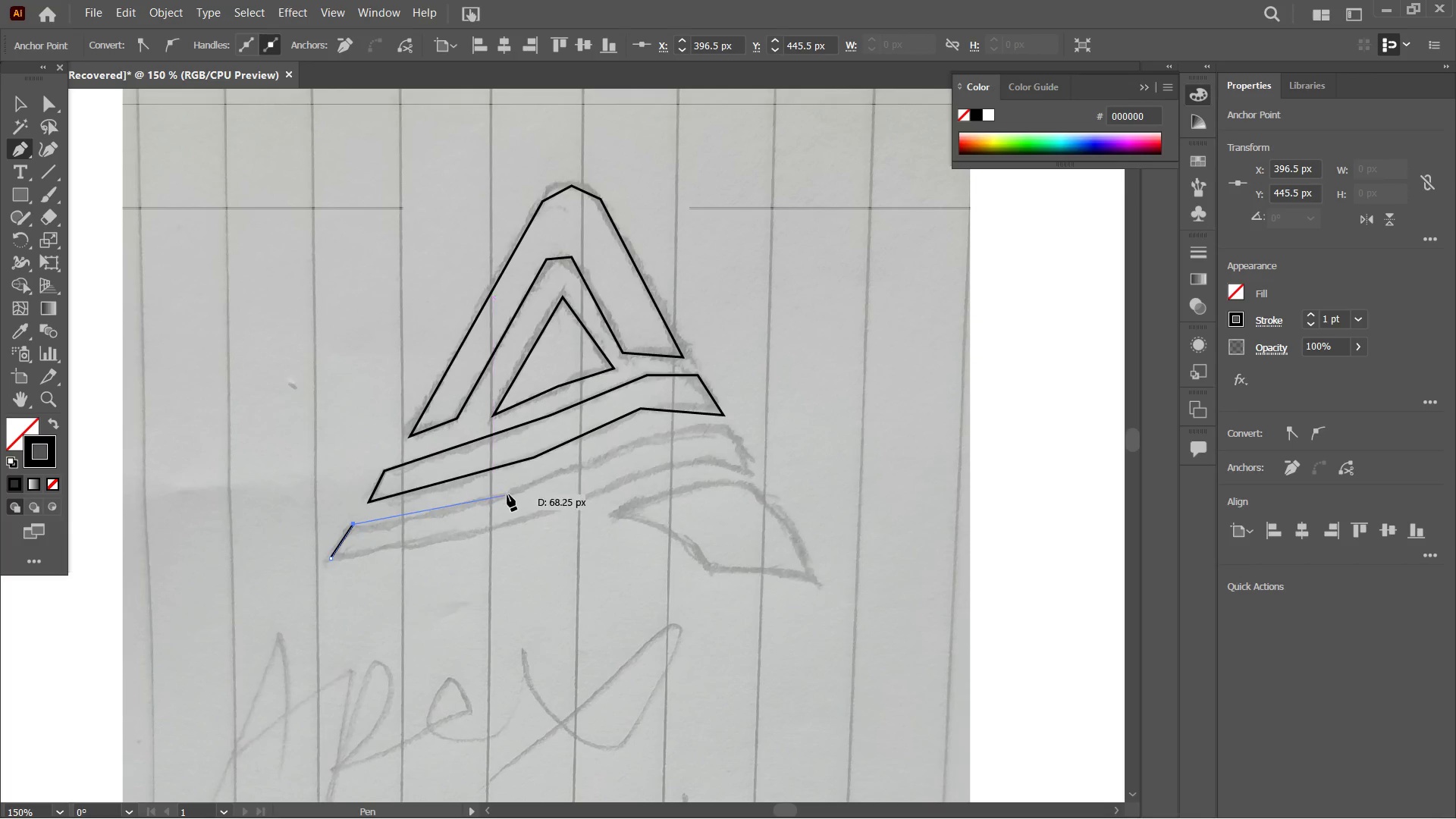 
left_click([507, 494])
 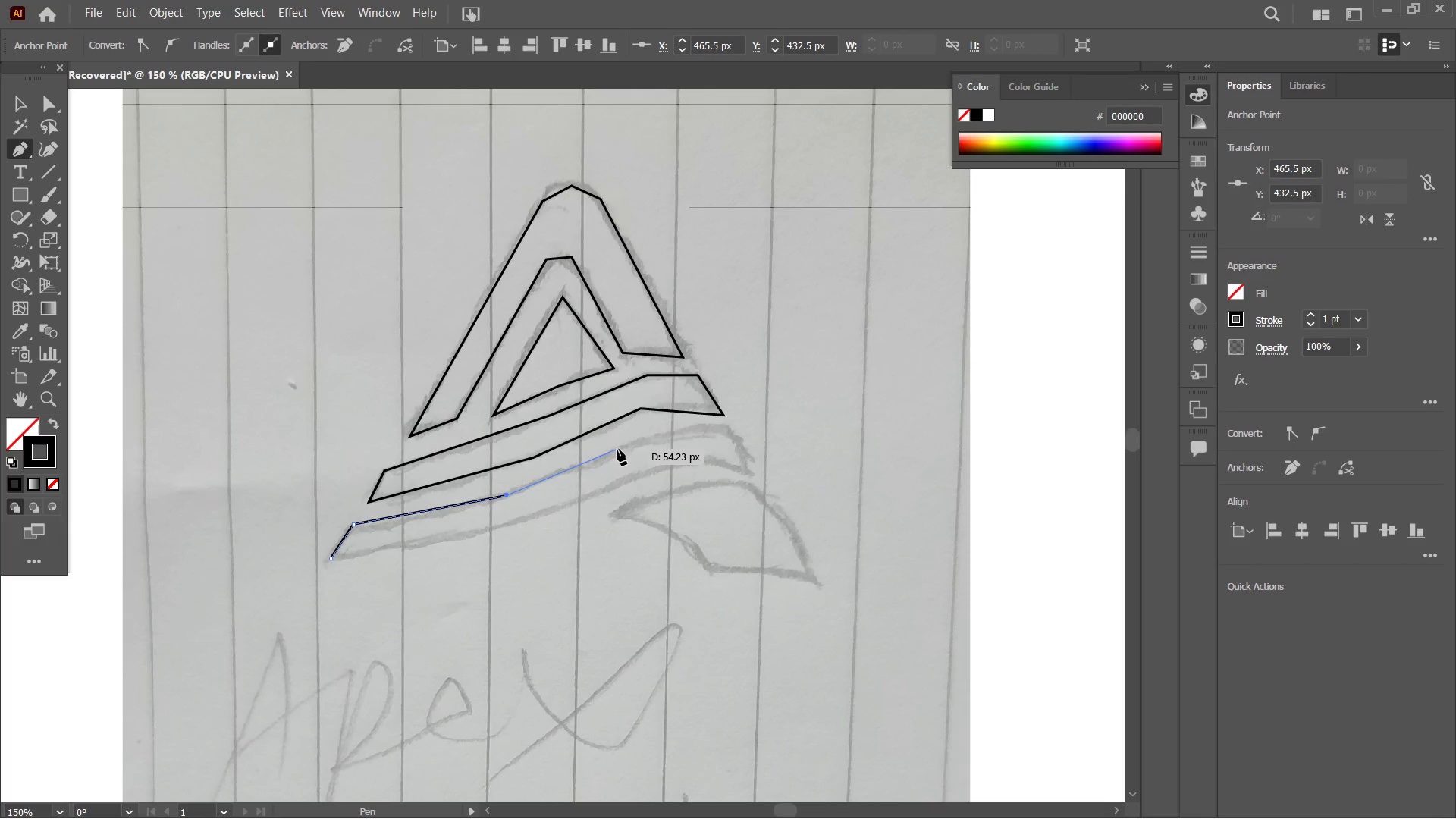 
left_click([620, 449])
 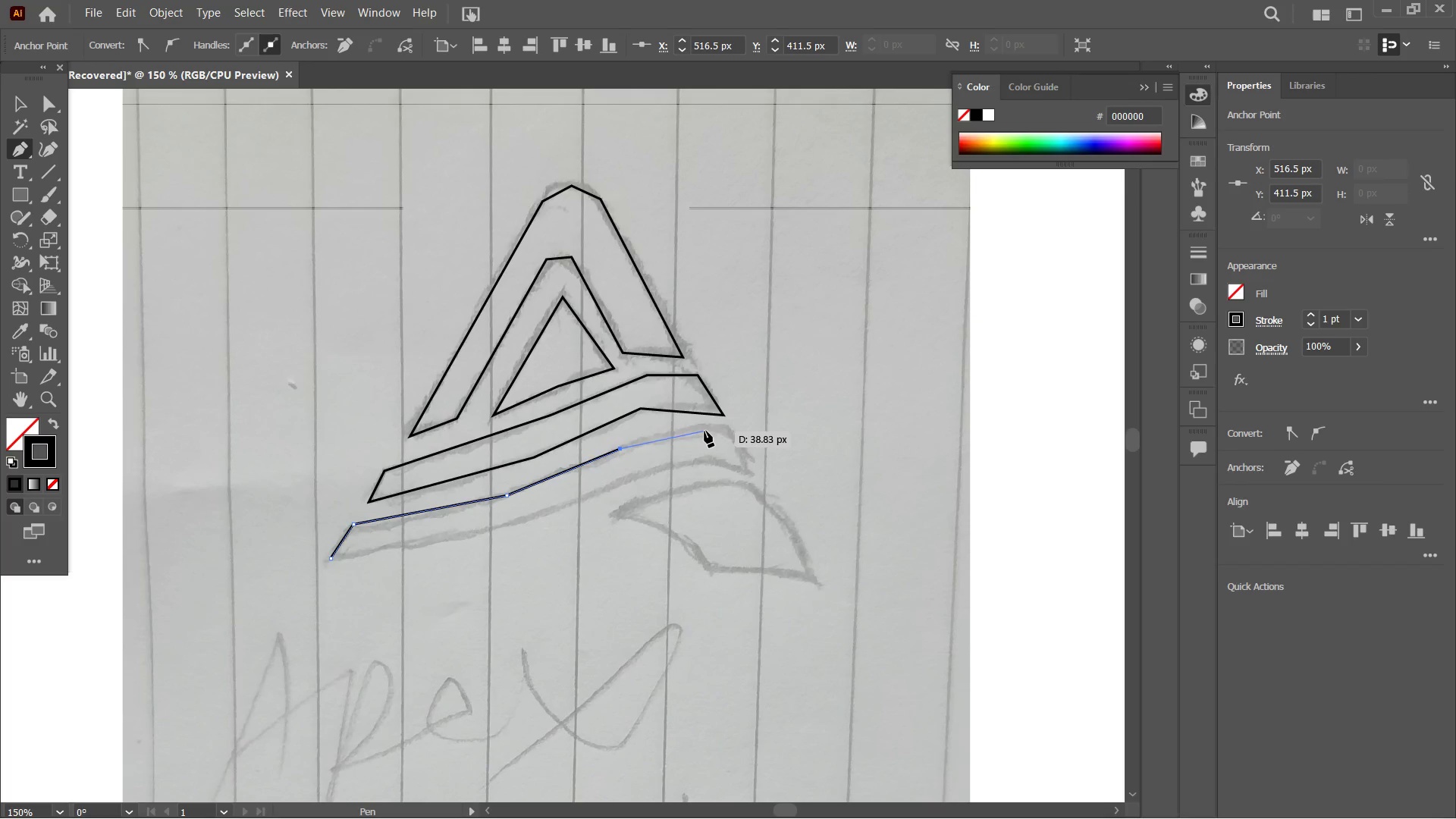 
left_click([700, 427])
 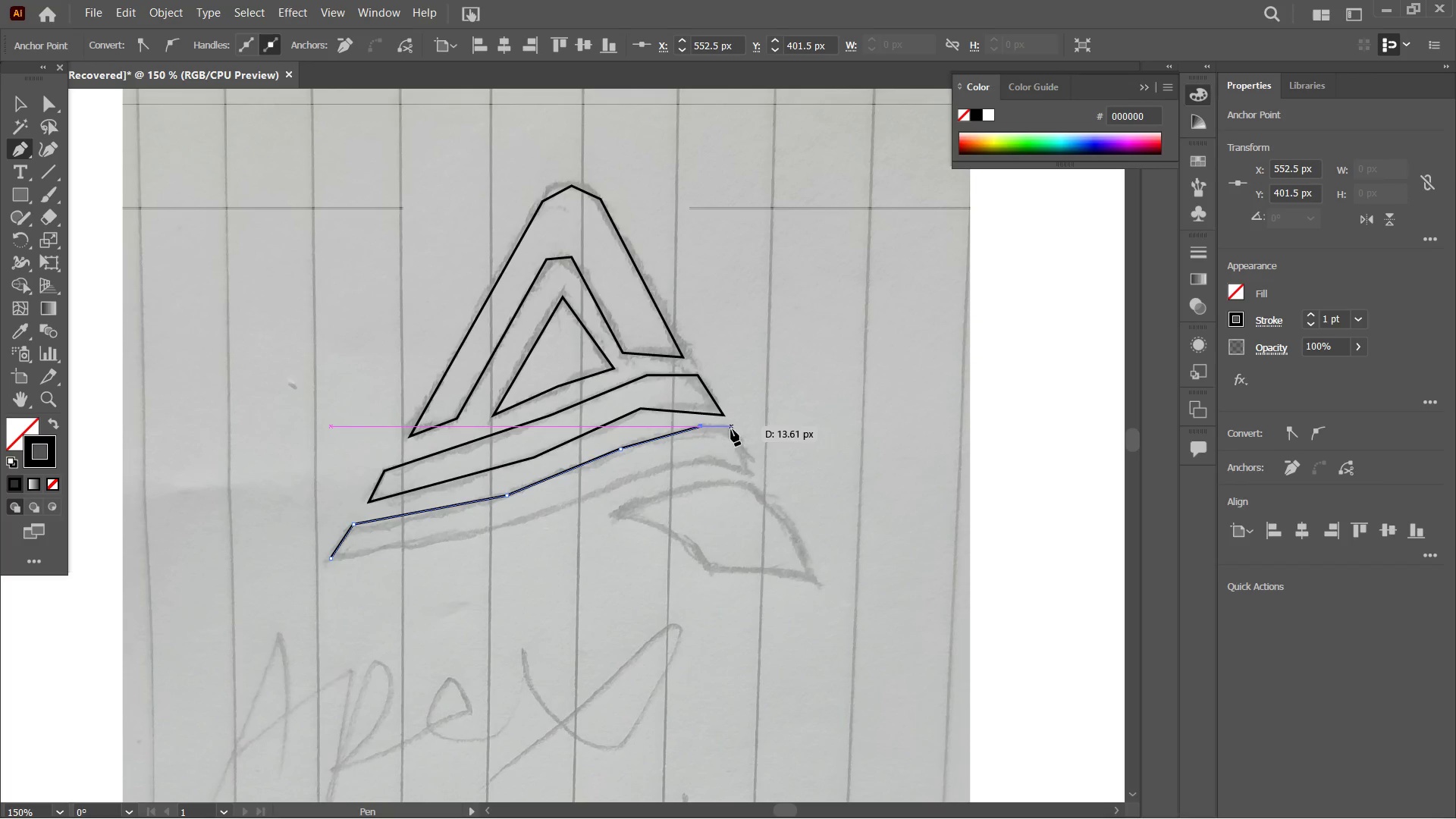 
left_click([731, 429])
 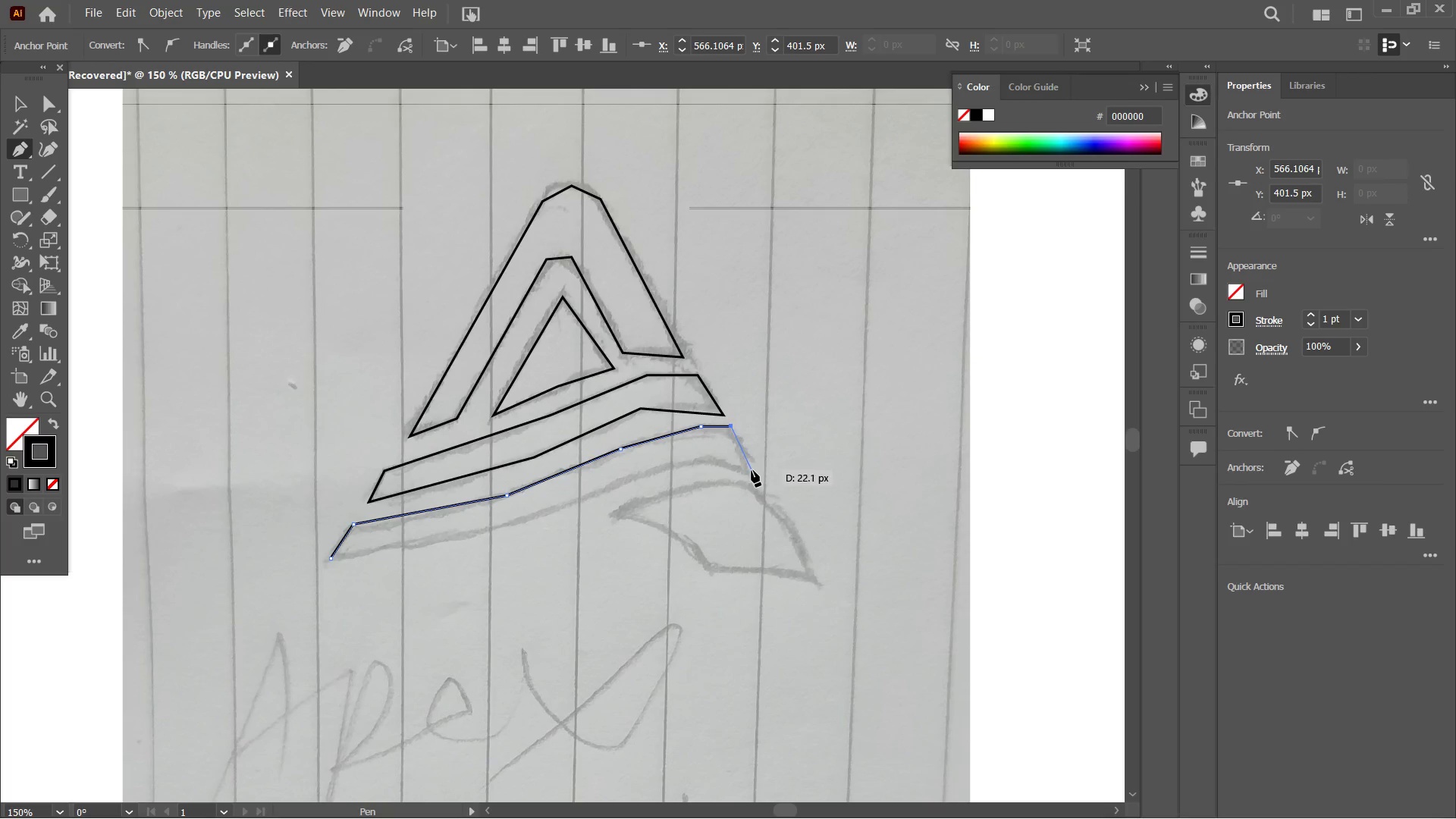 
left_click([752, 470])
 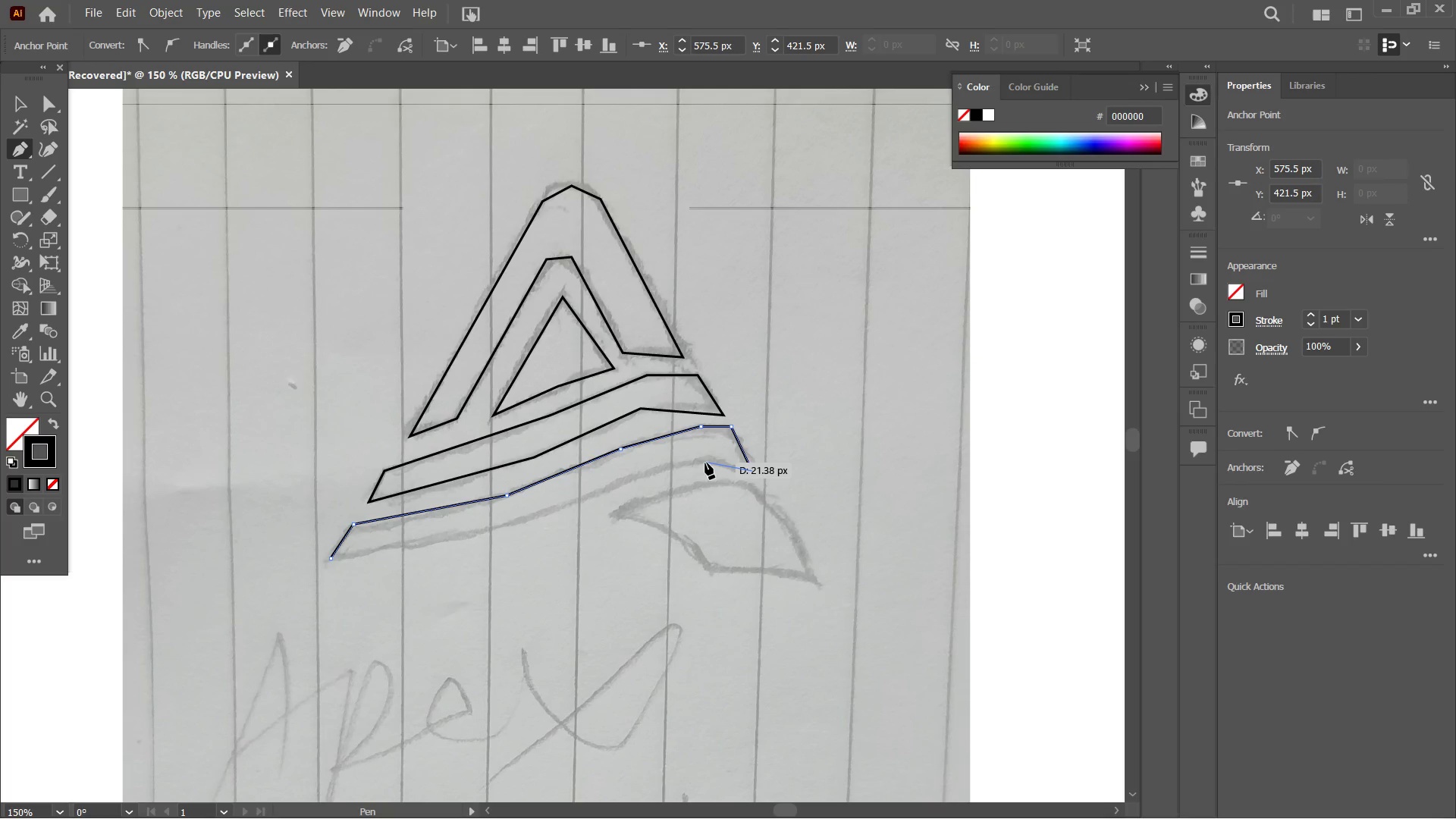 
left_click([705, 463])
 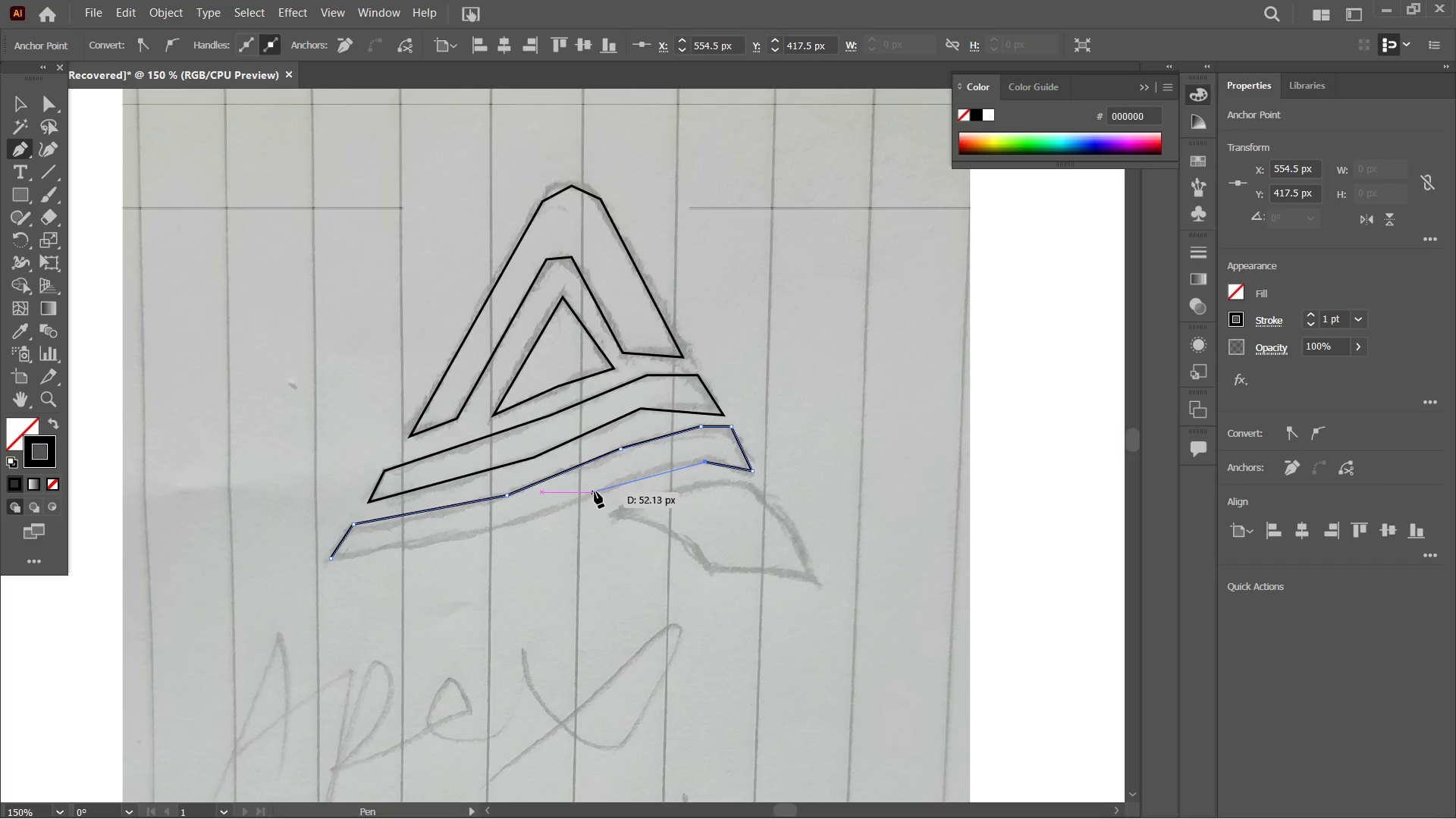 
left_click([568, 504])
 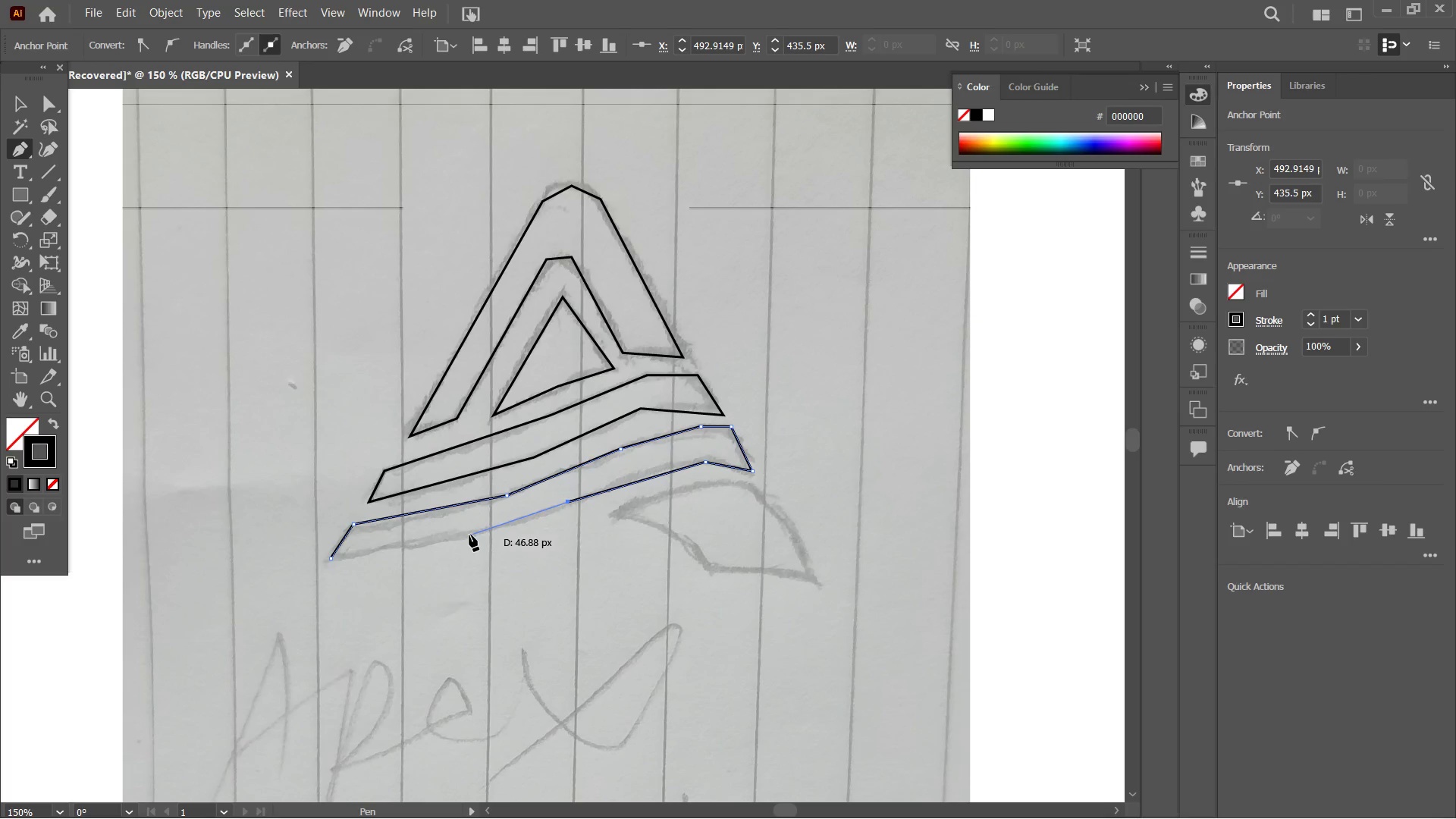 
left_click([467, 535])
 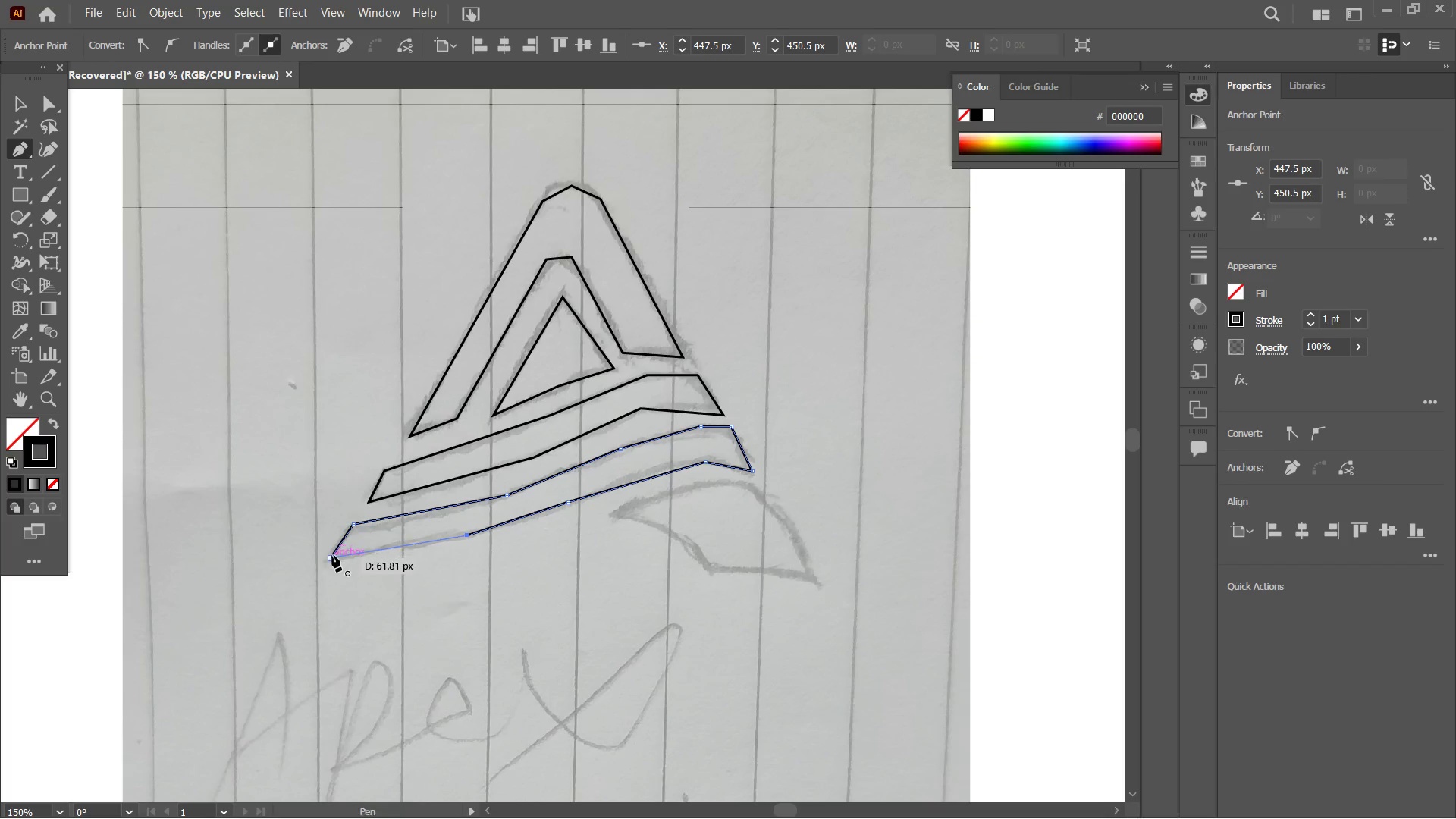 
left_click([329, 558])
 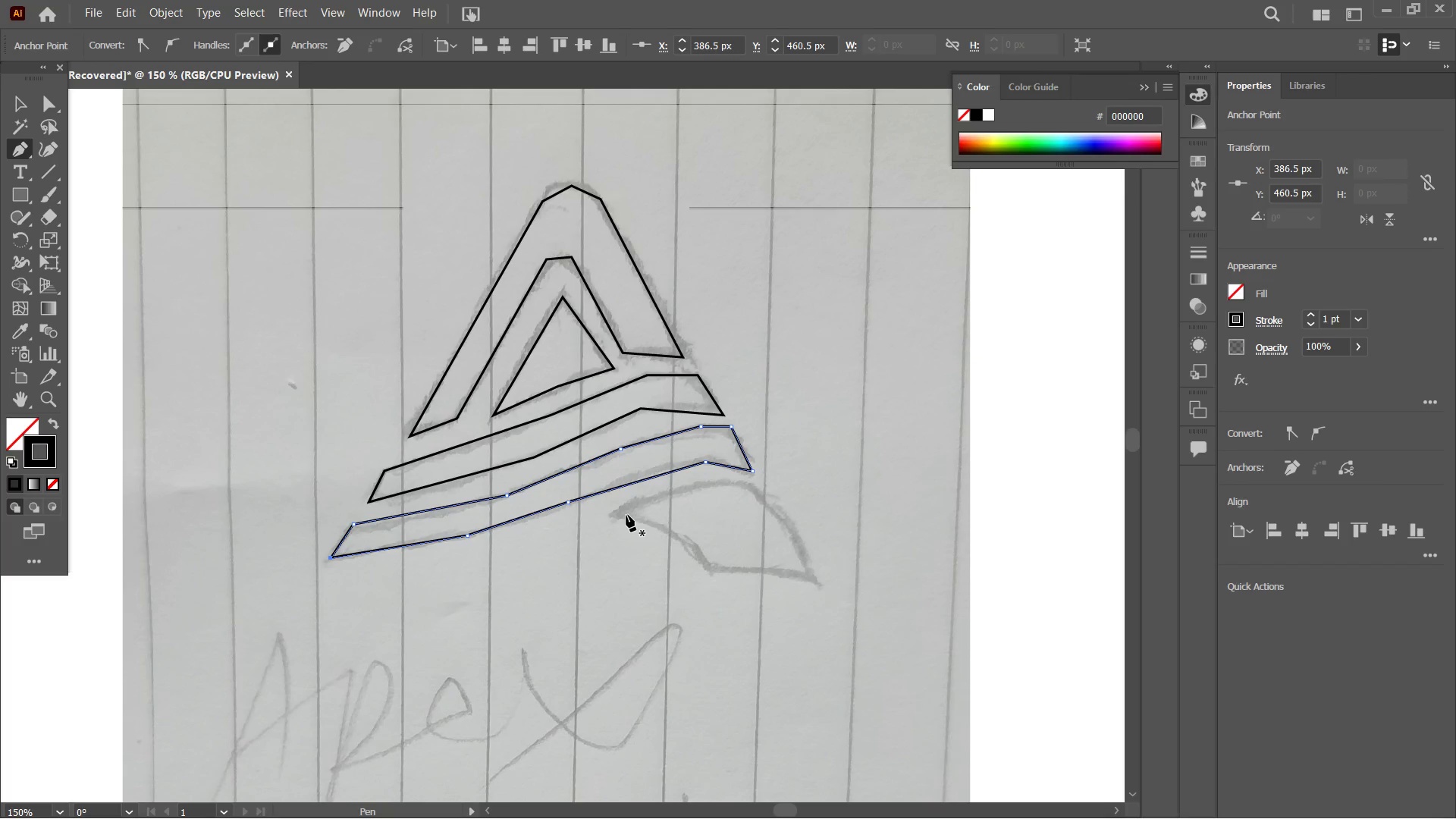 
left_click([611, 513])
 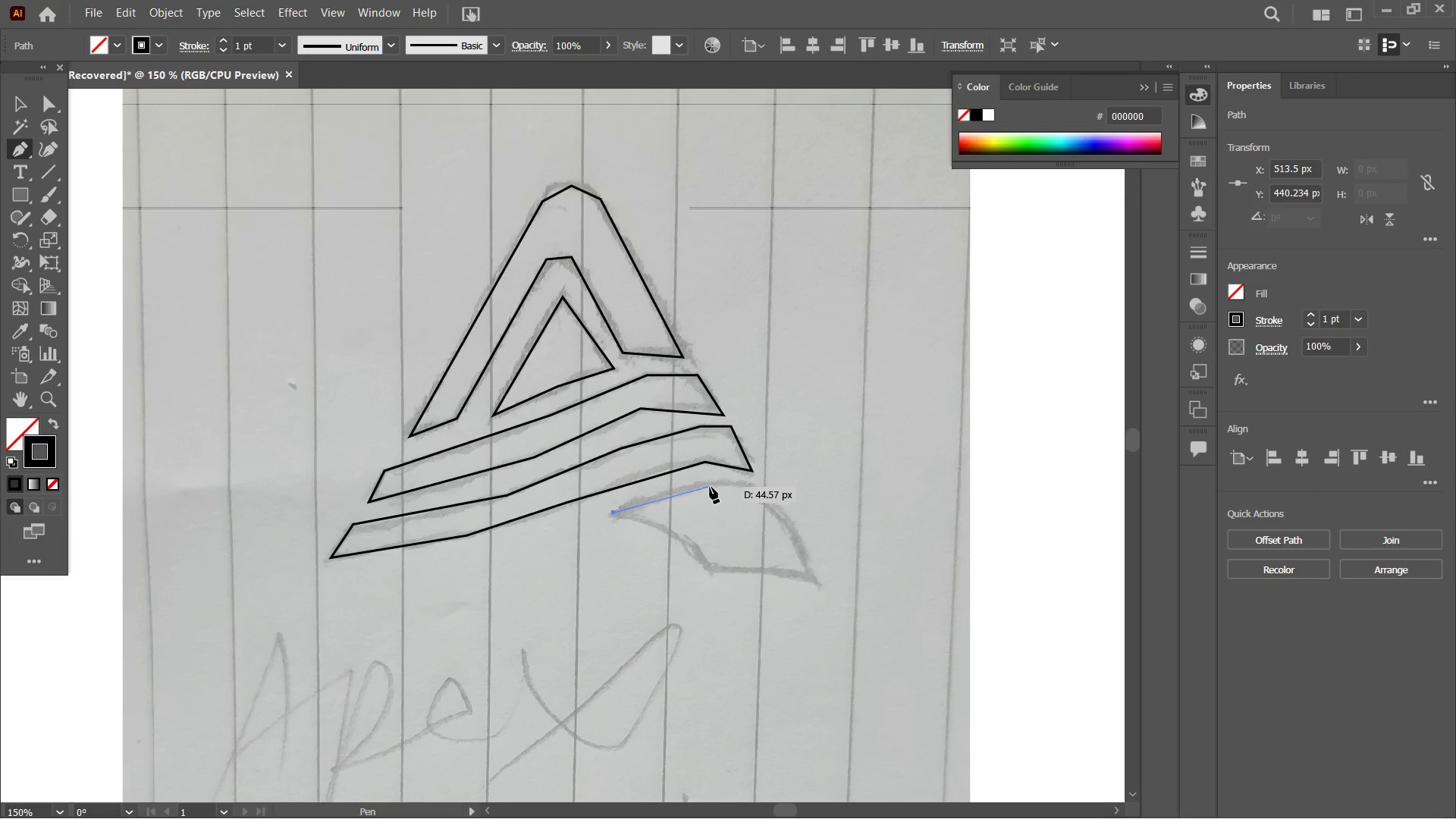 
left_click([708, 487])
 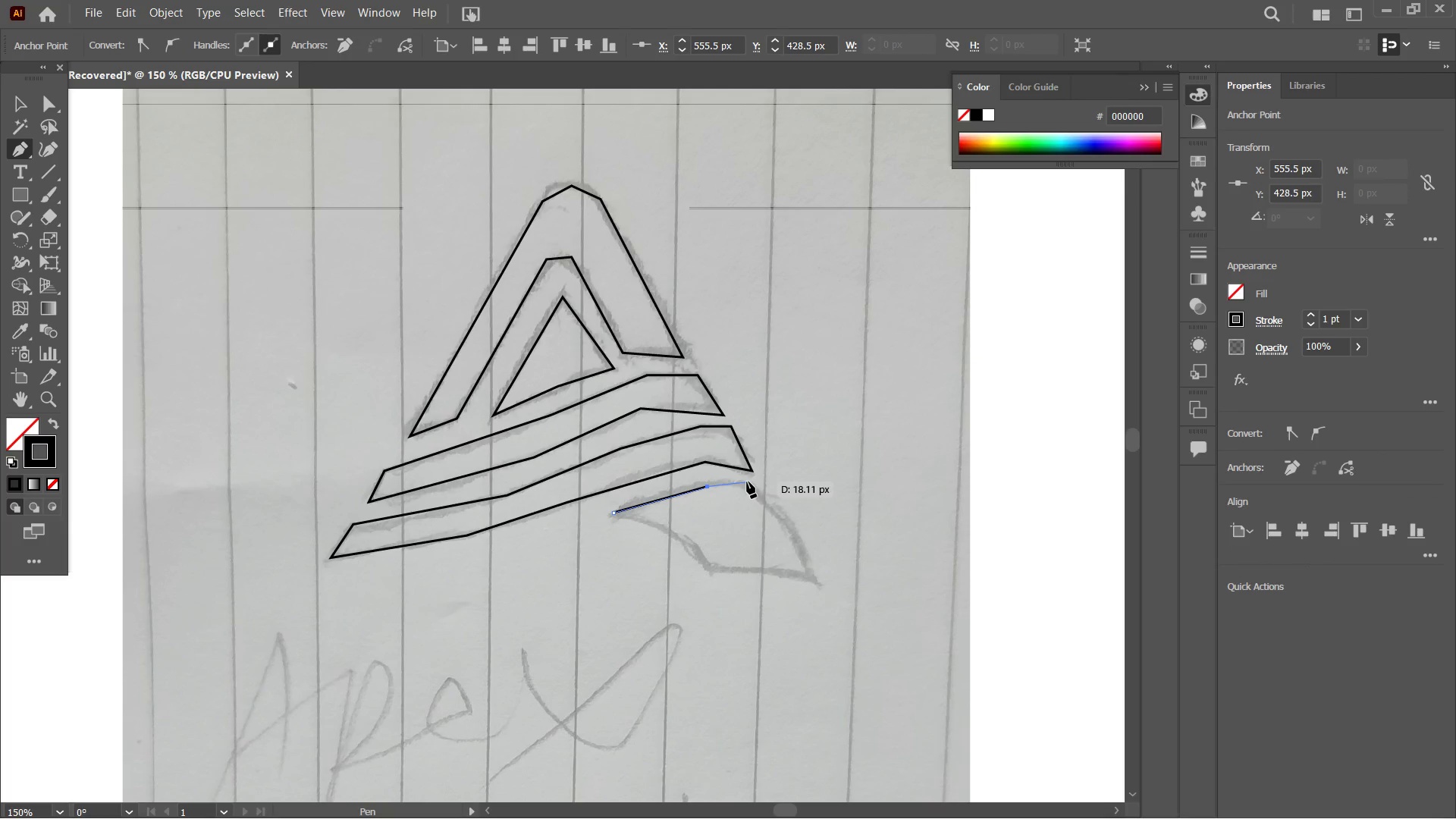 
left_click([747, 482])
 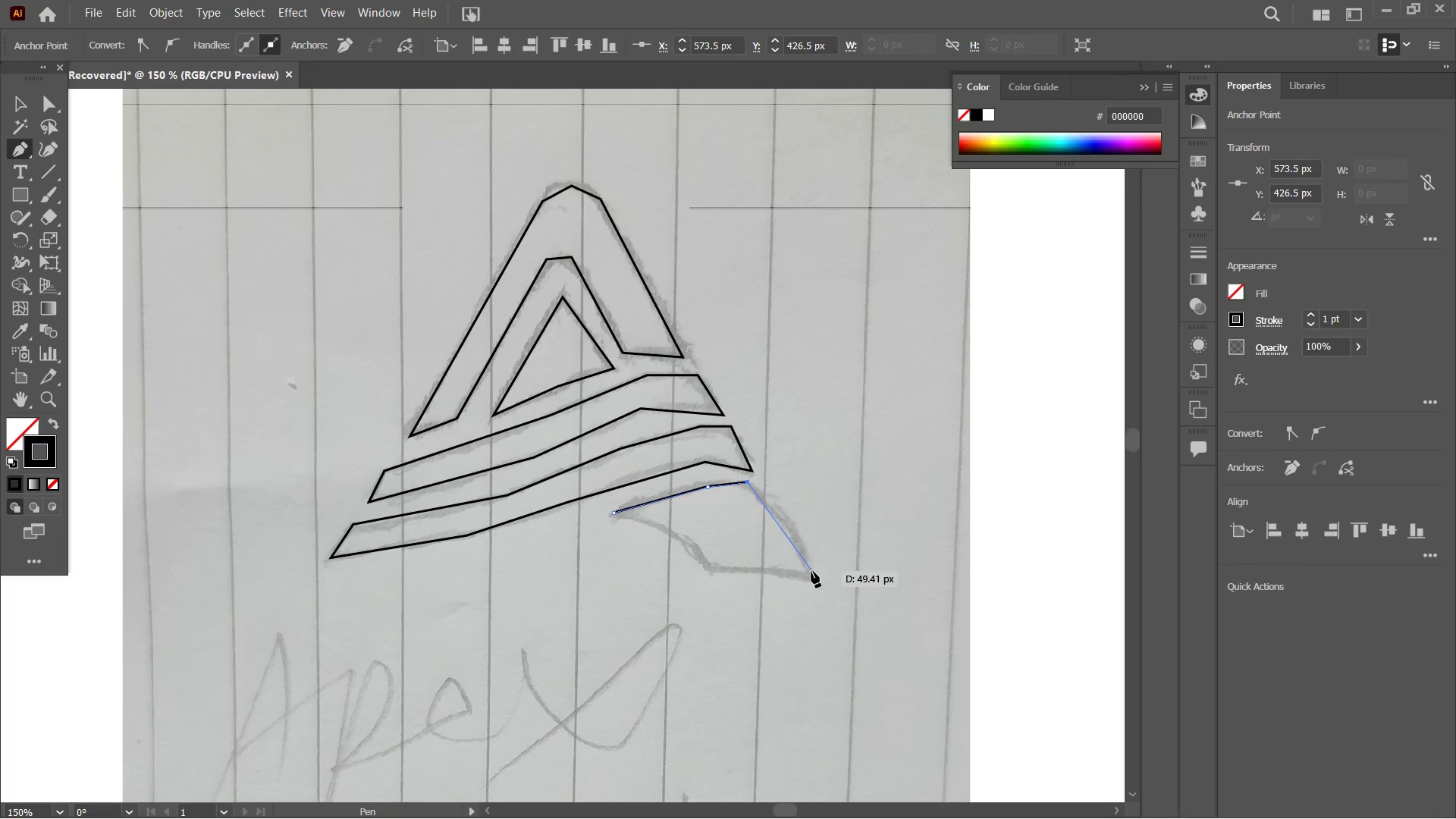 
left_click([814, 580])
 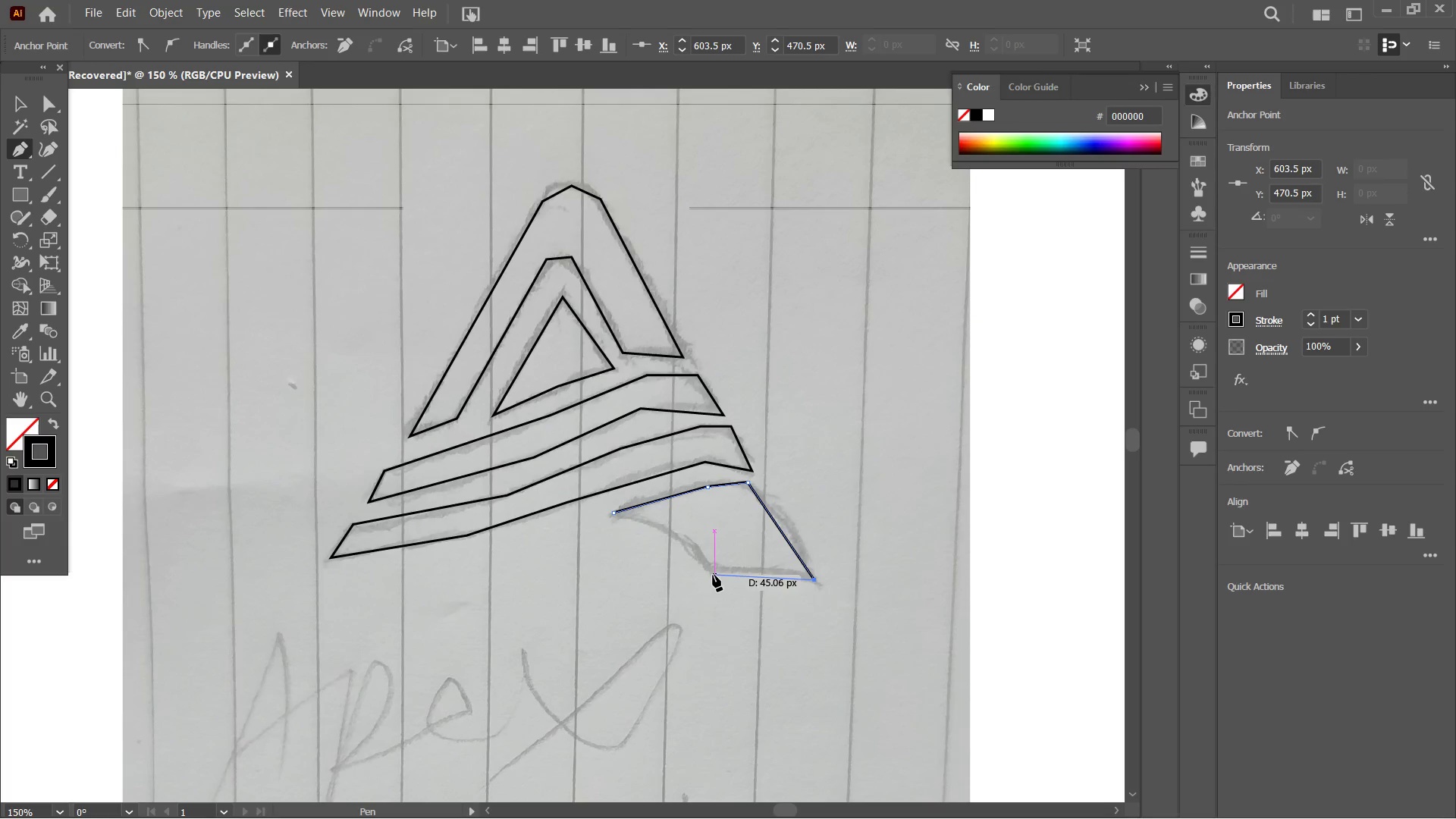 
left_click([711, 573])
 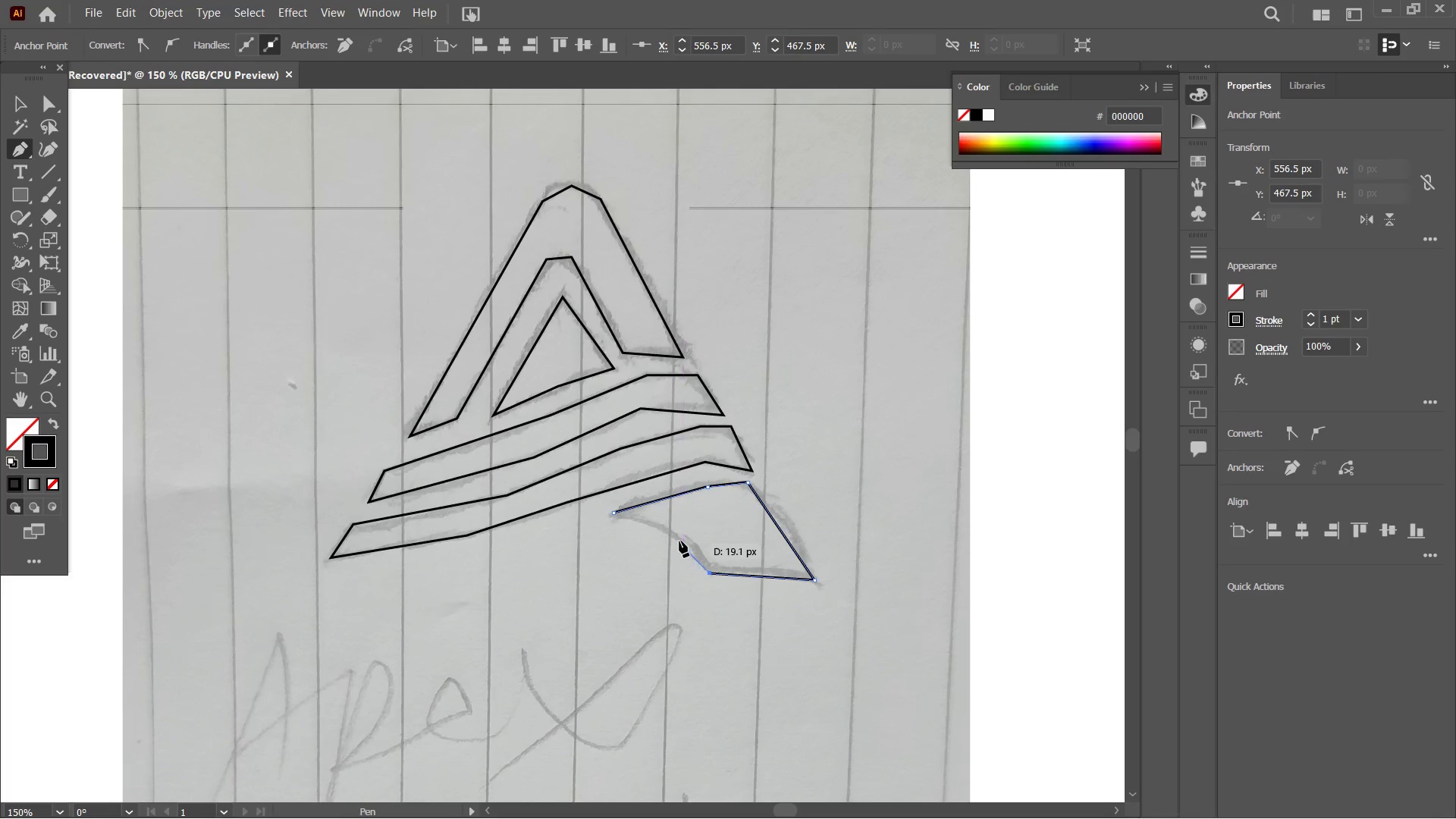 
left_click([670, 533])
 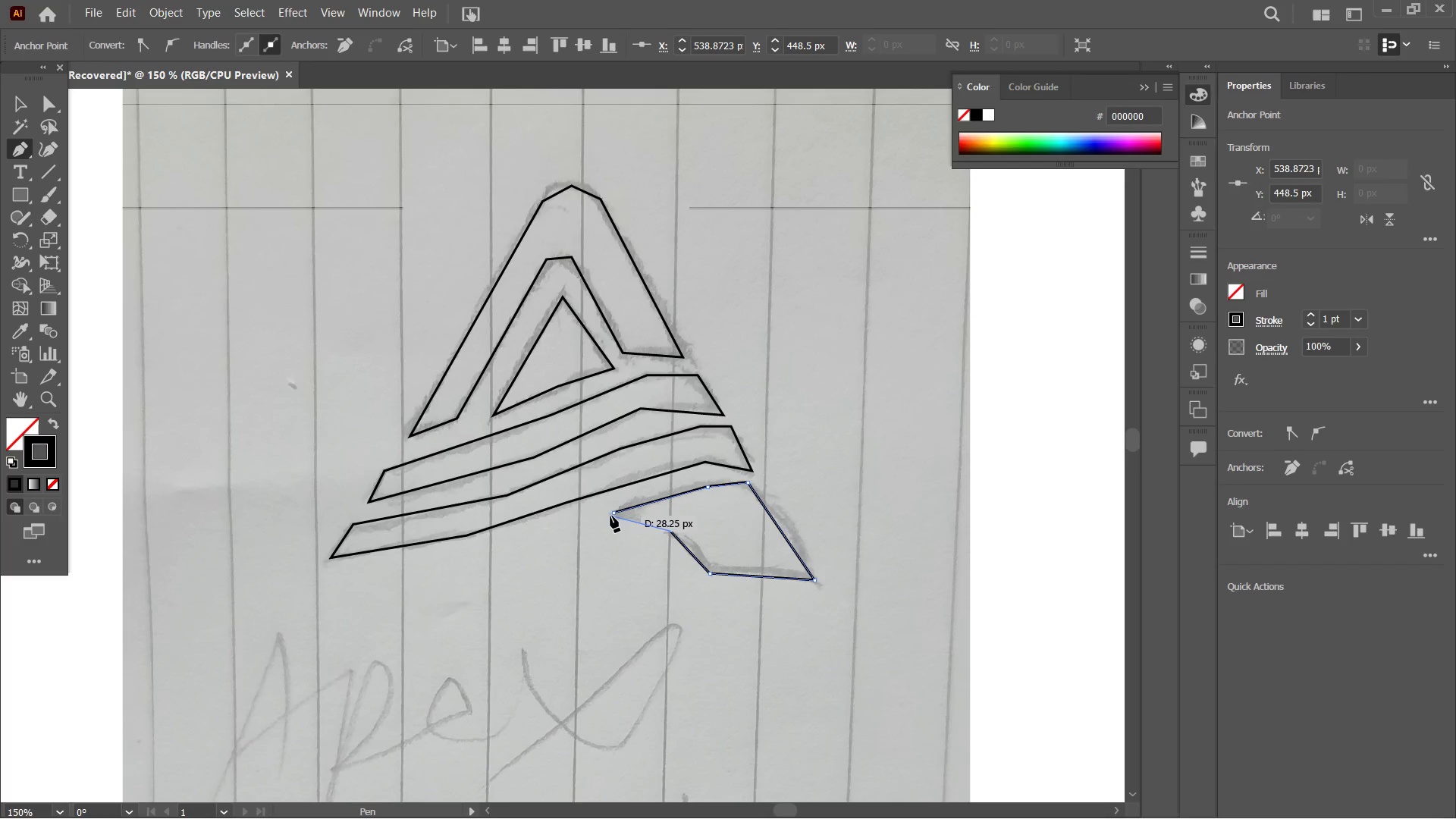 
left_click([612, 513])
 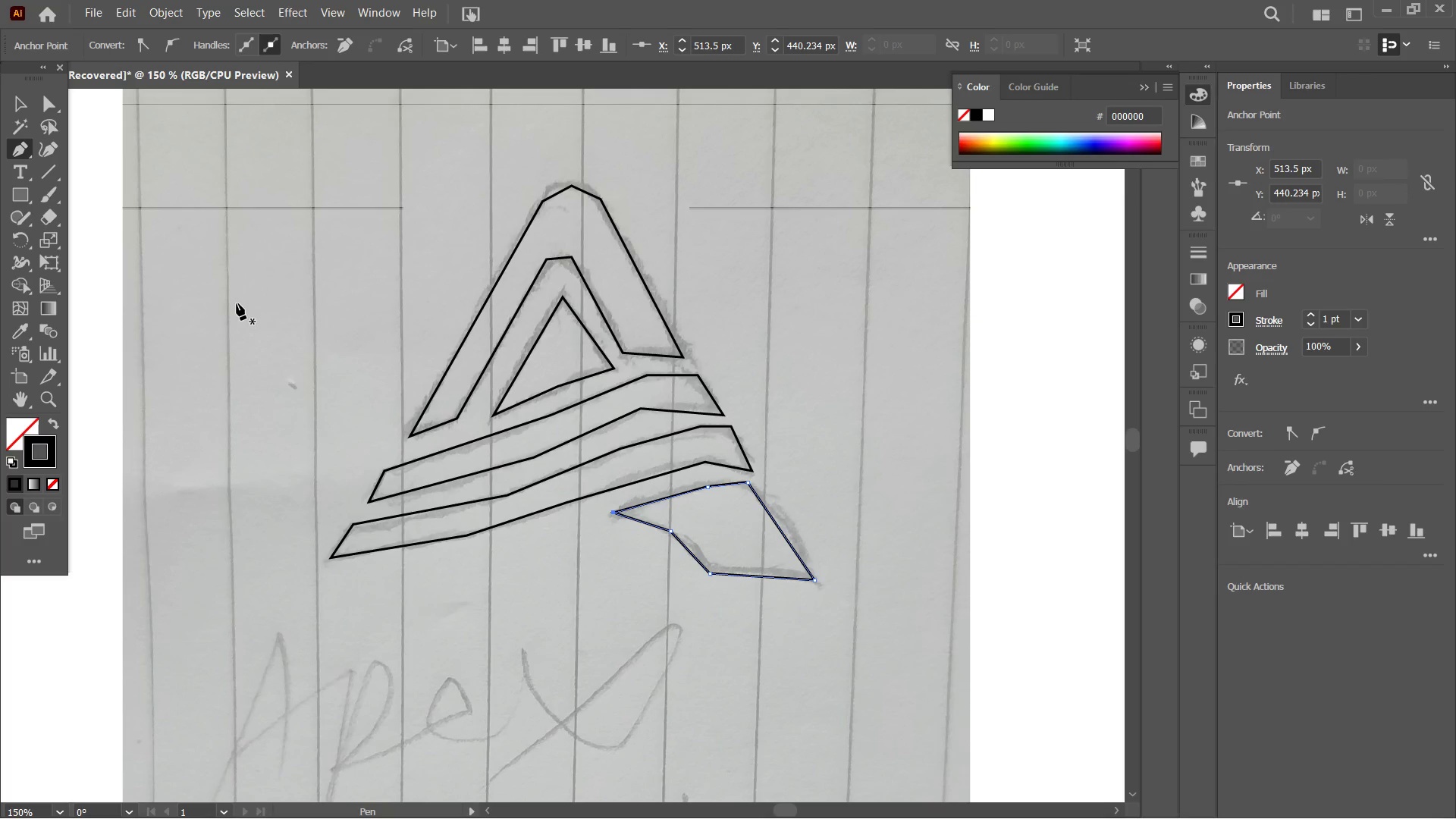 
key(Control+Equal)
 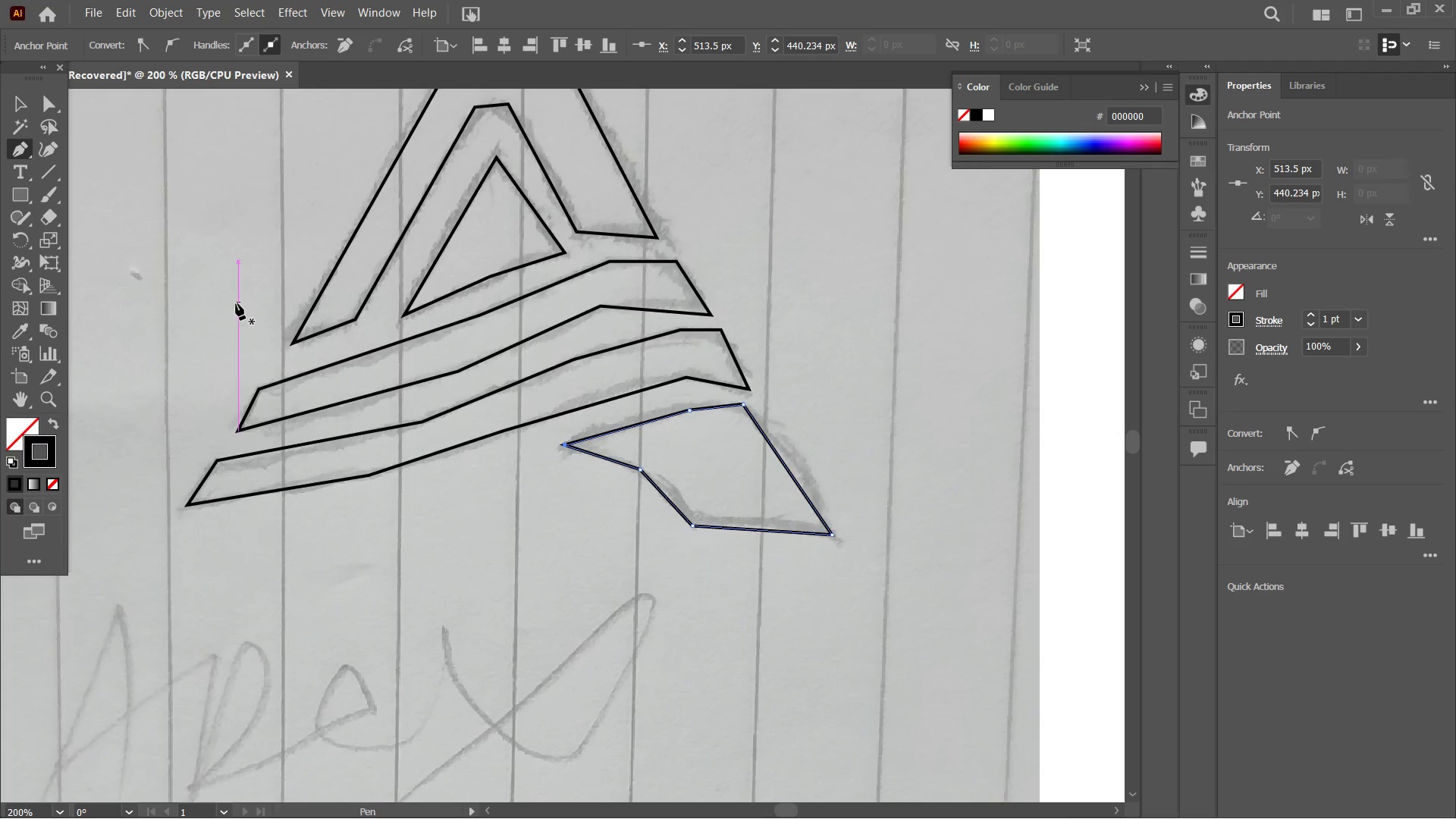 
hold_key(key=Space, duration=1.52)
 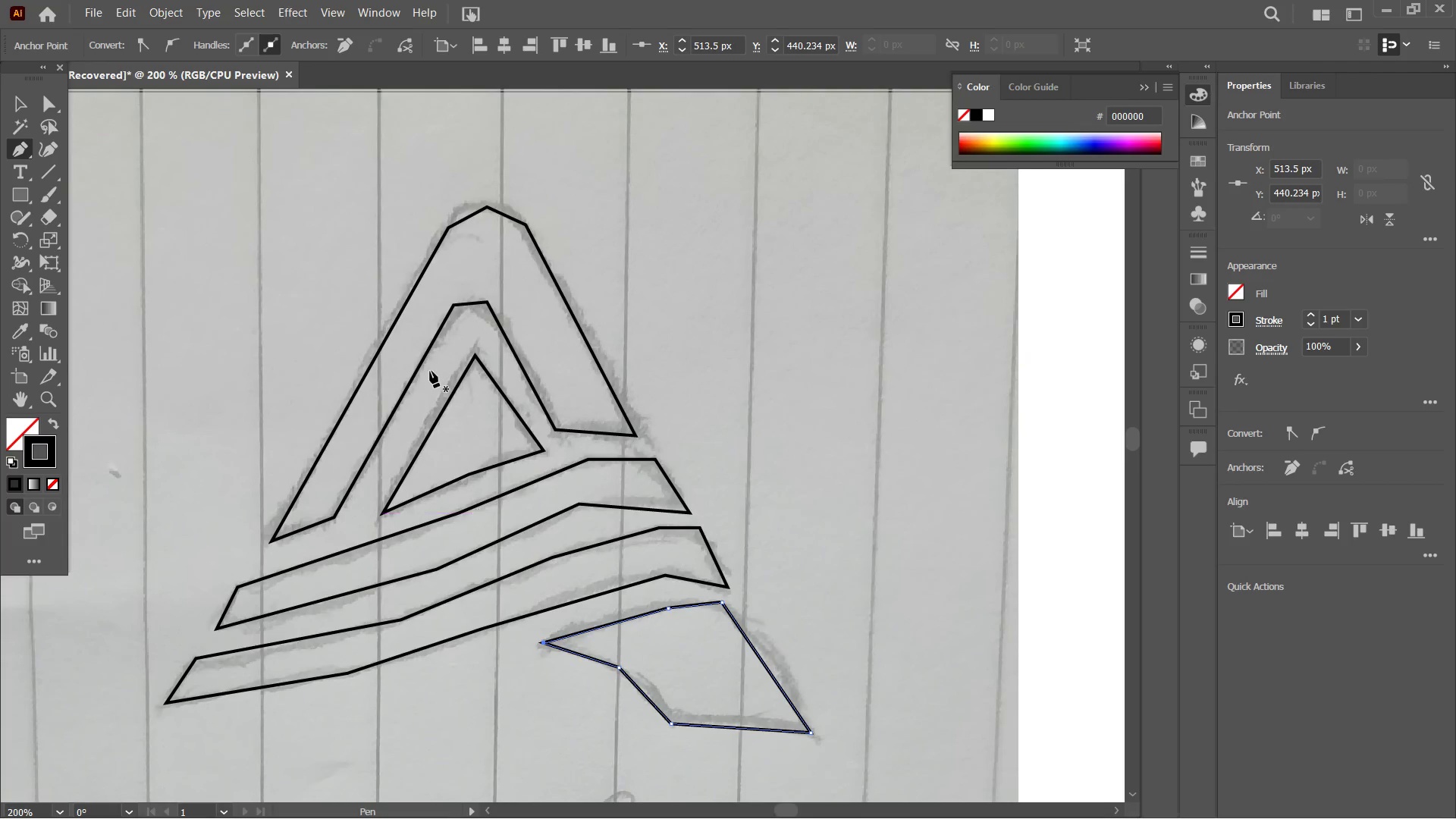 
left_click_drag(start_coordinate=[501, 336], to_coordinate=[480, 534])
 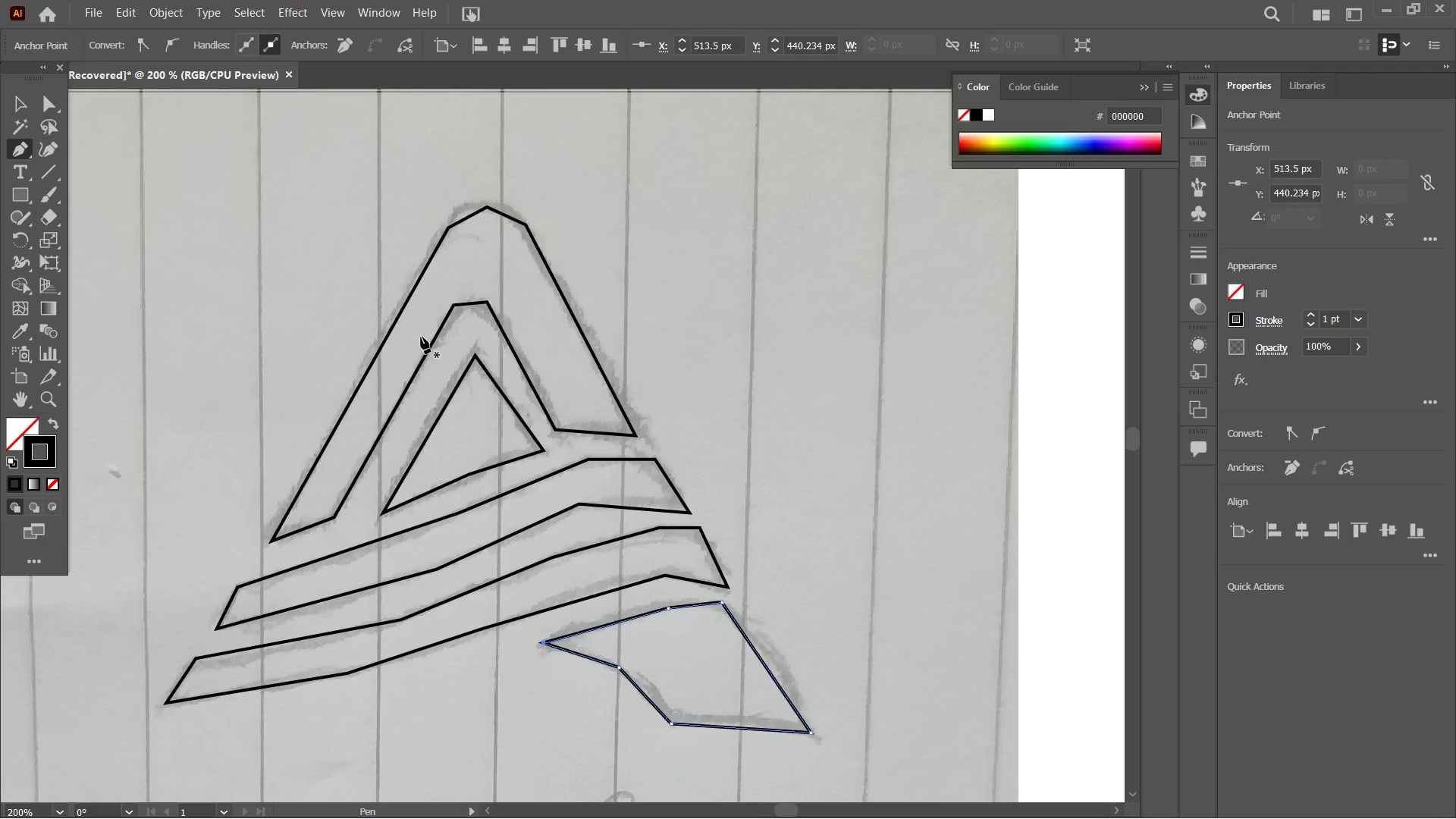 
hold_key(key=Space, duration=0.33)
 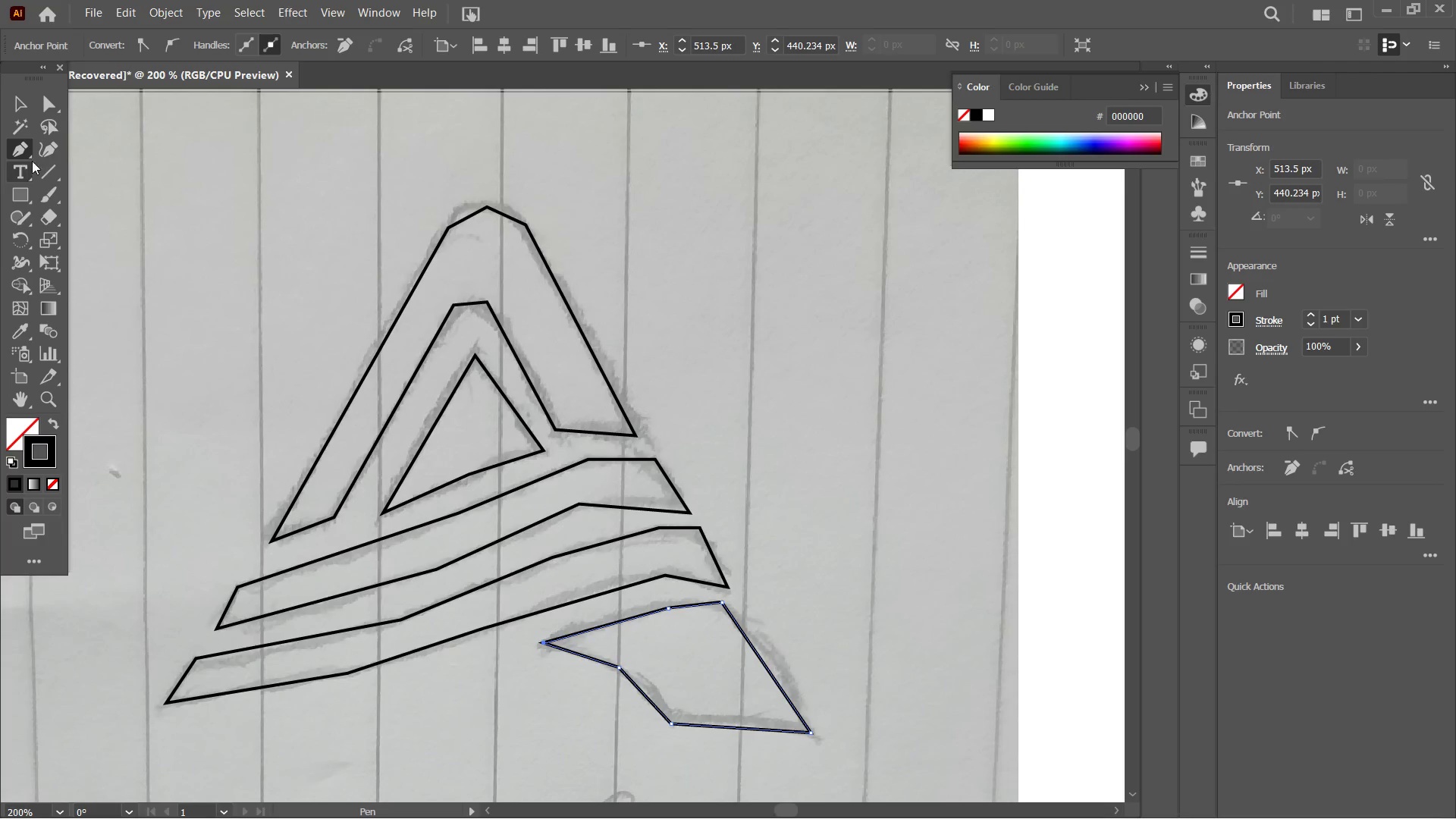 
left_click([38, 151])
 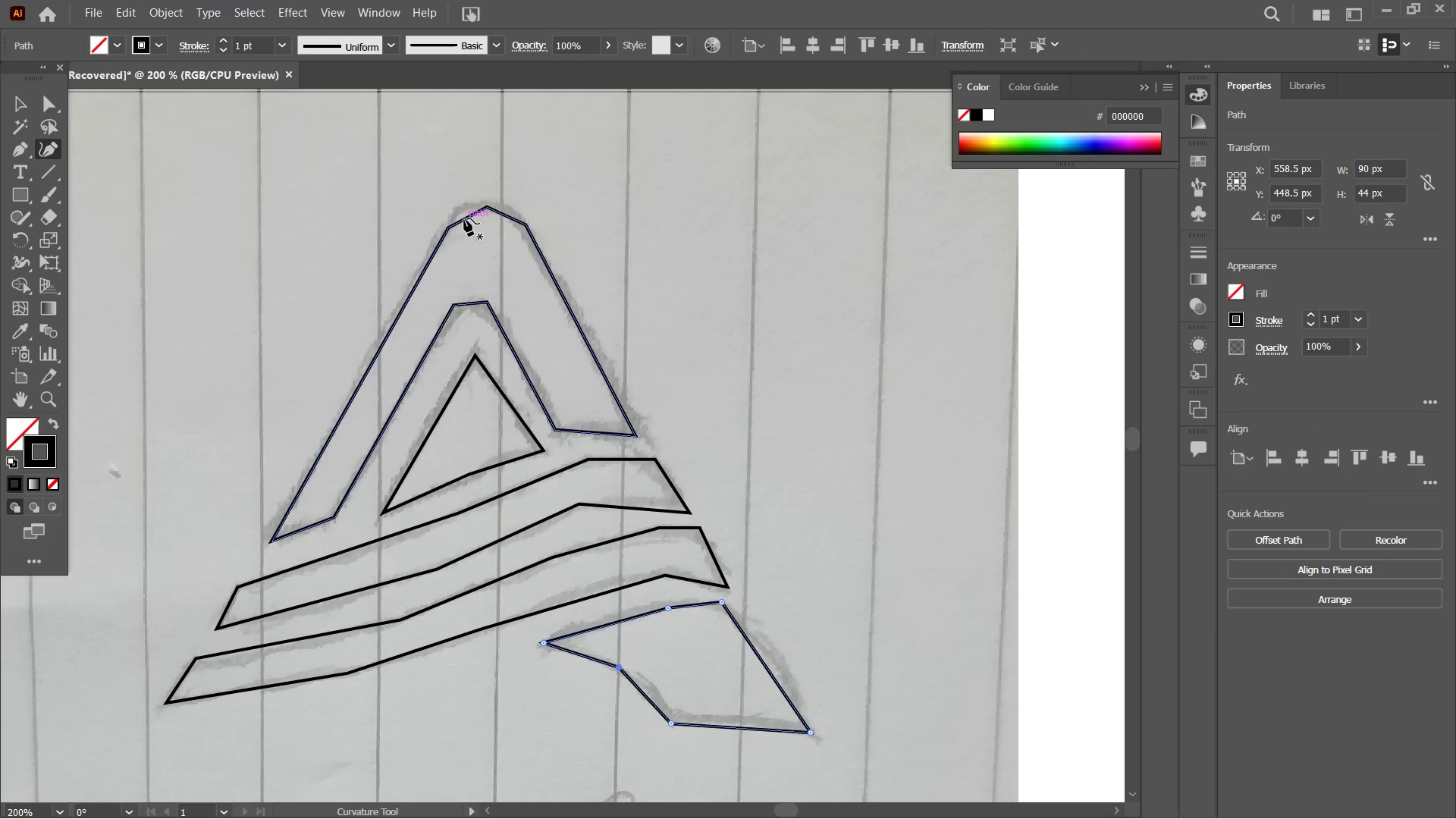 
left_click([485, 209])
 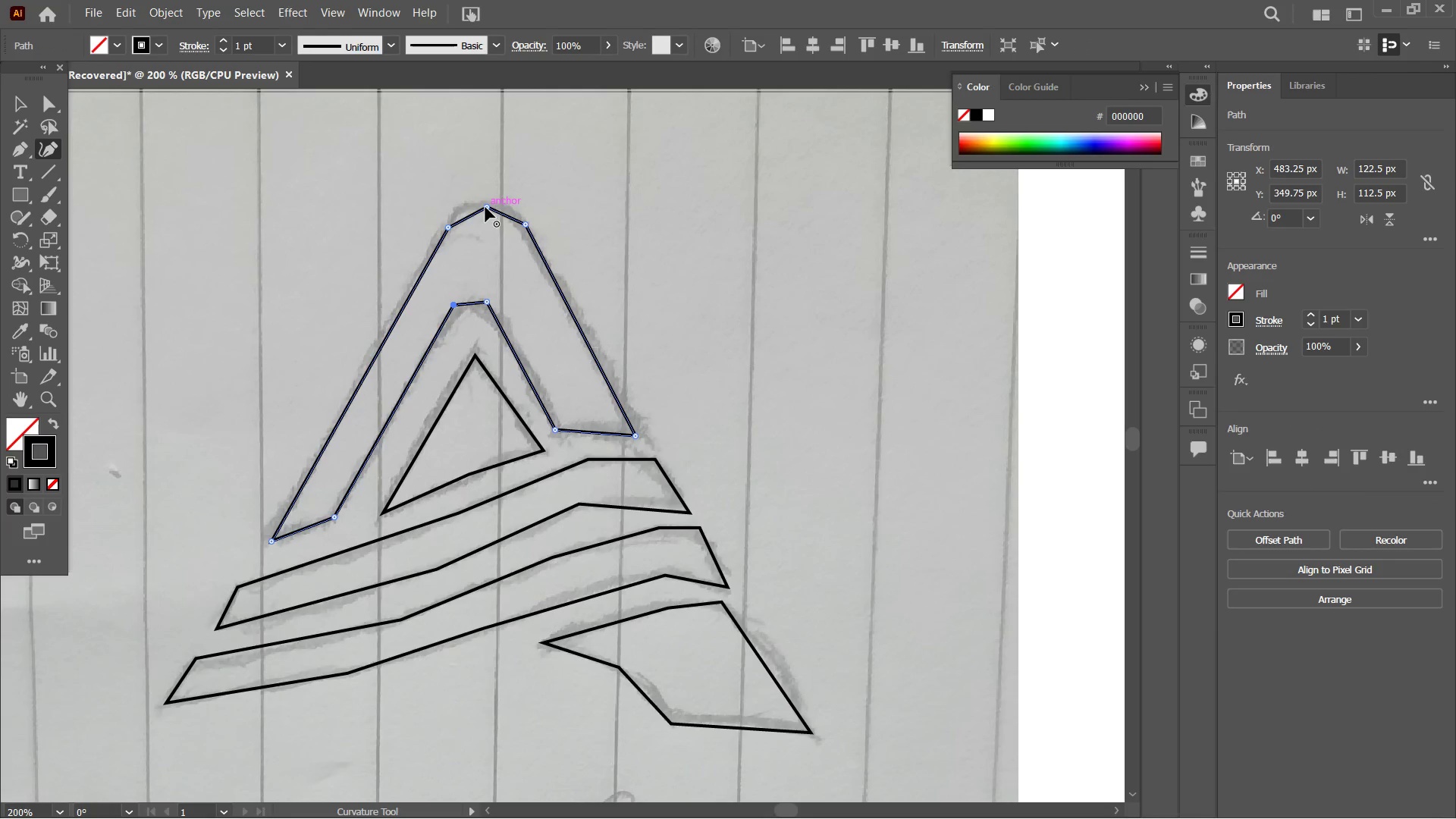 
left_click([485, 207])
 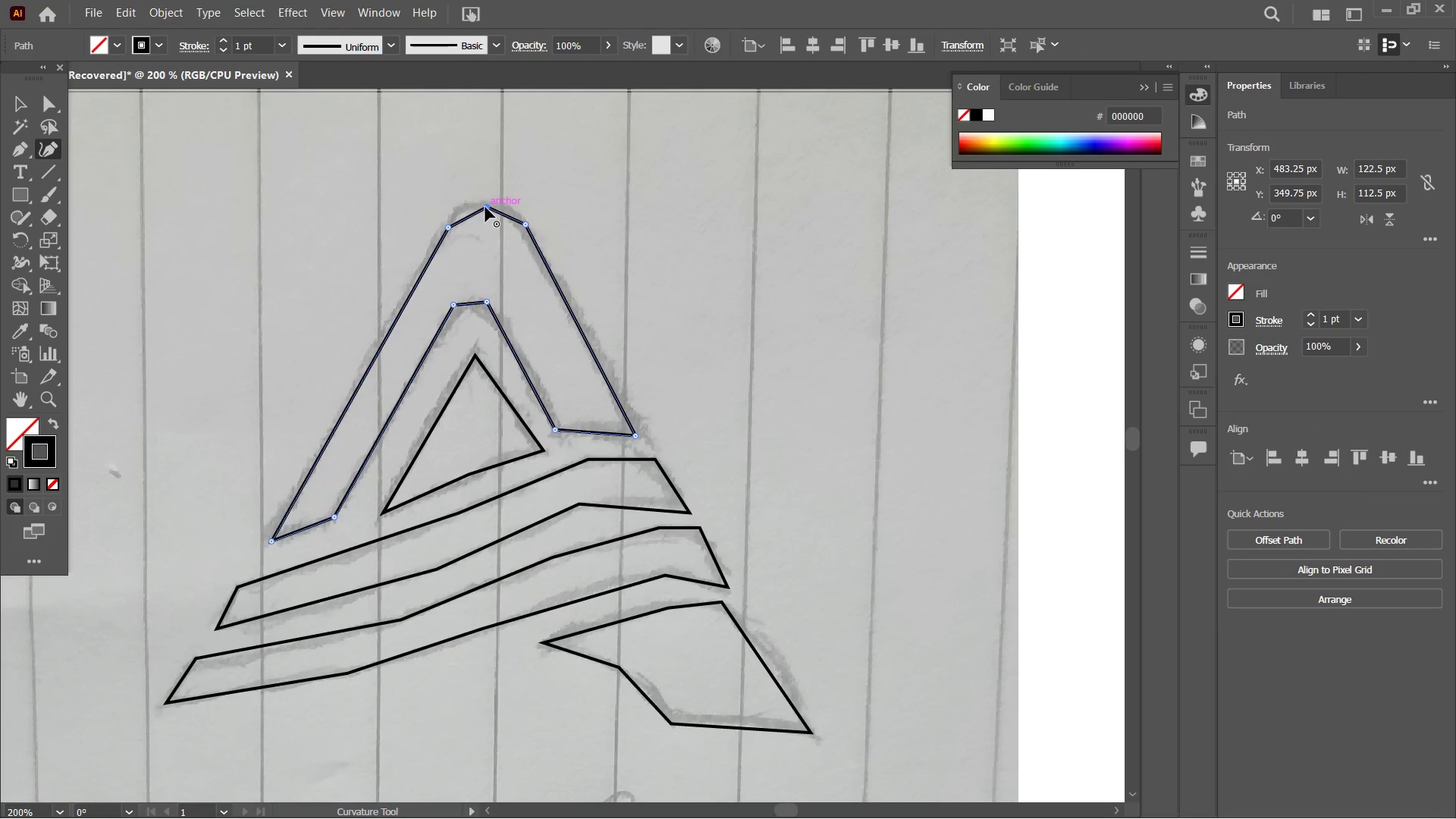 
key(Backspace)
 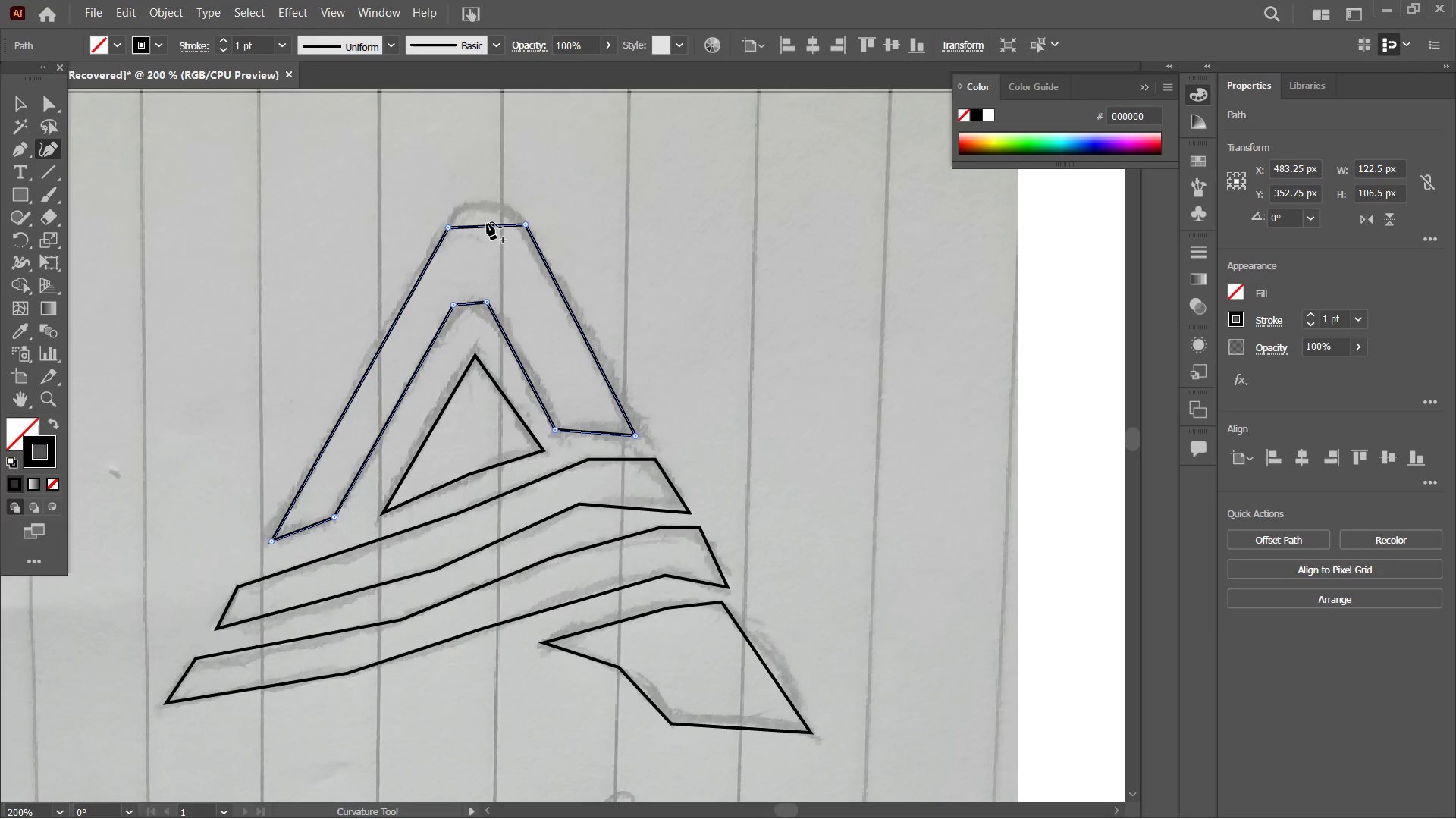 
left_click_drag(start_coordinate=[487, 223], to_coordinate=[485, 206])
 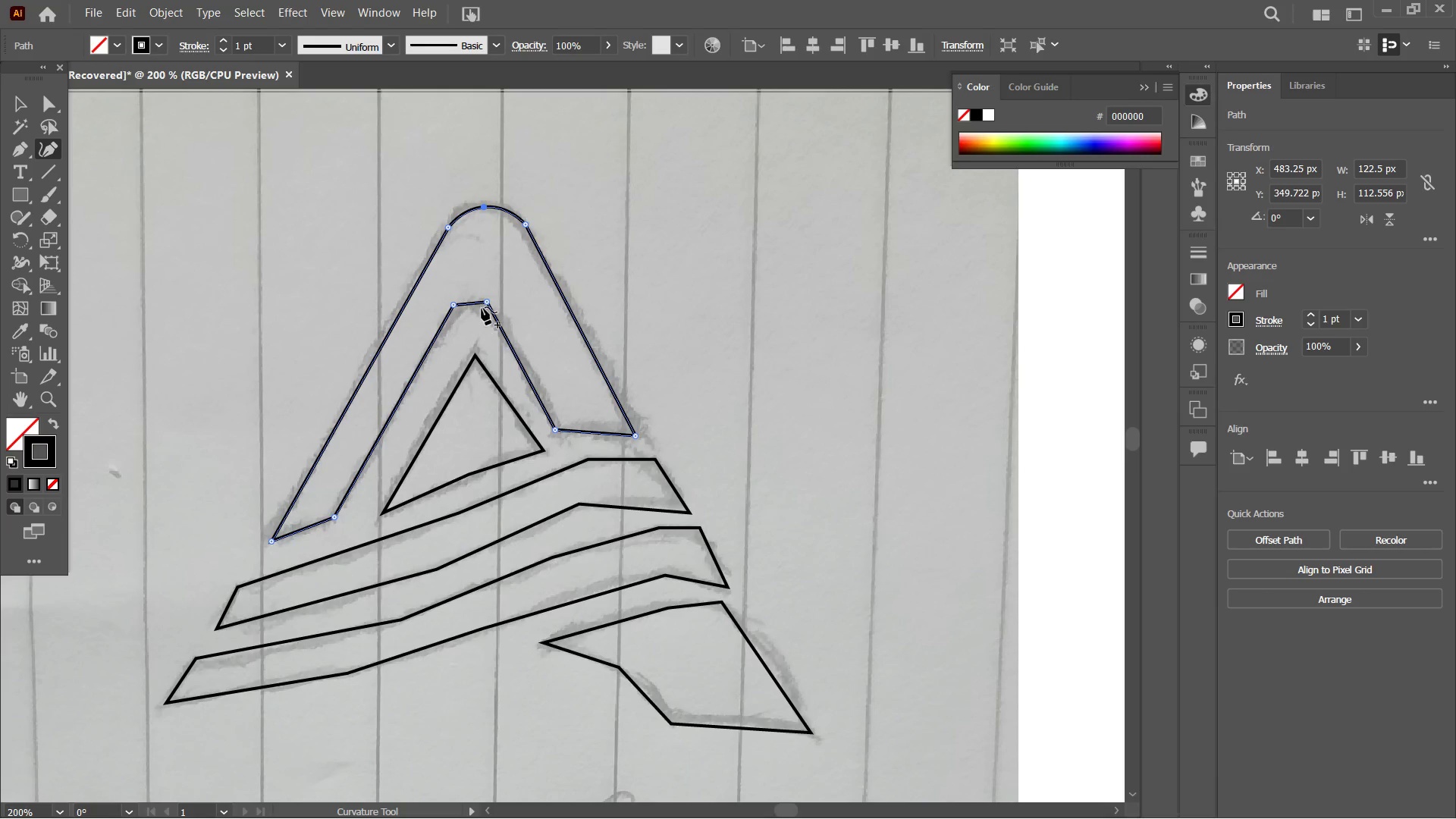 
left_click_drag(start_coordinate=[472, 304], to_coordinate=[471, 295])
 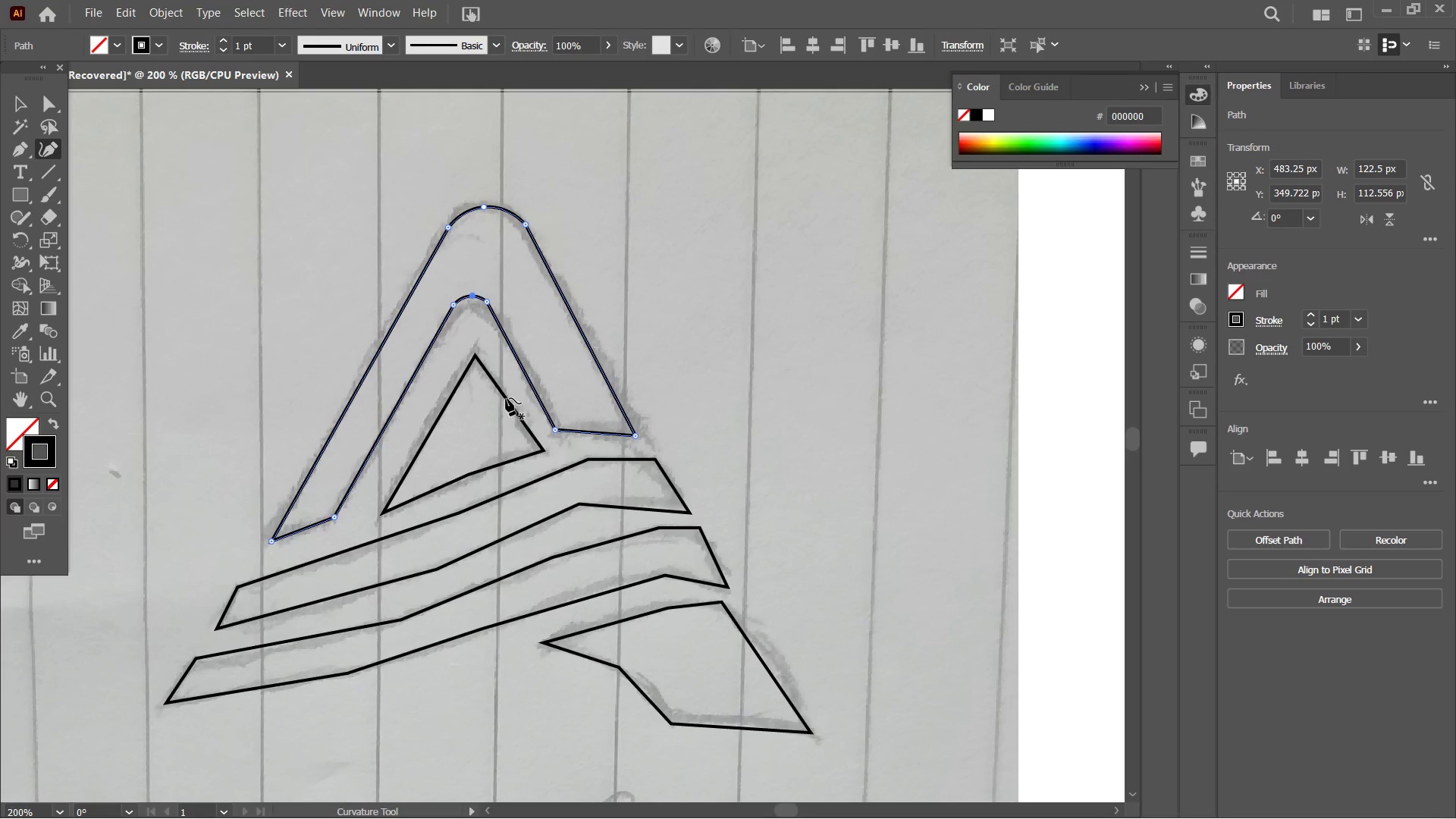 
left_click([482, 469])
 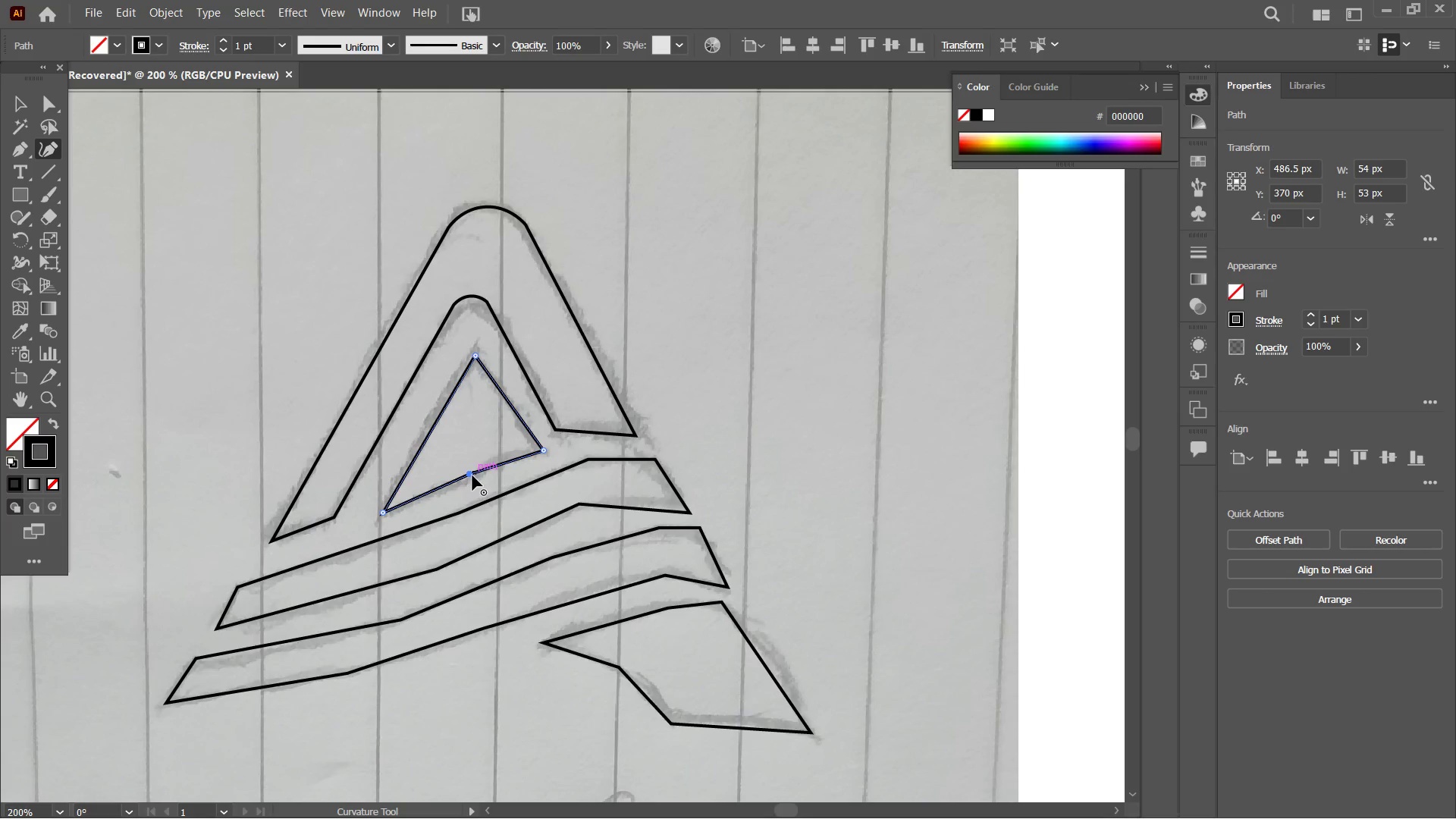 
left_click([472, 475])
 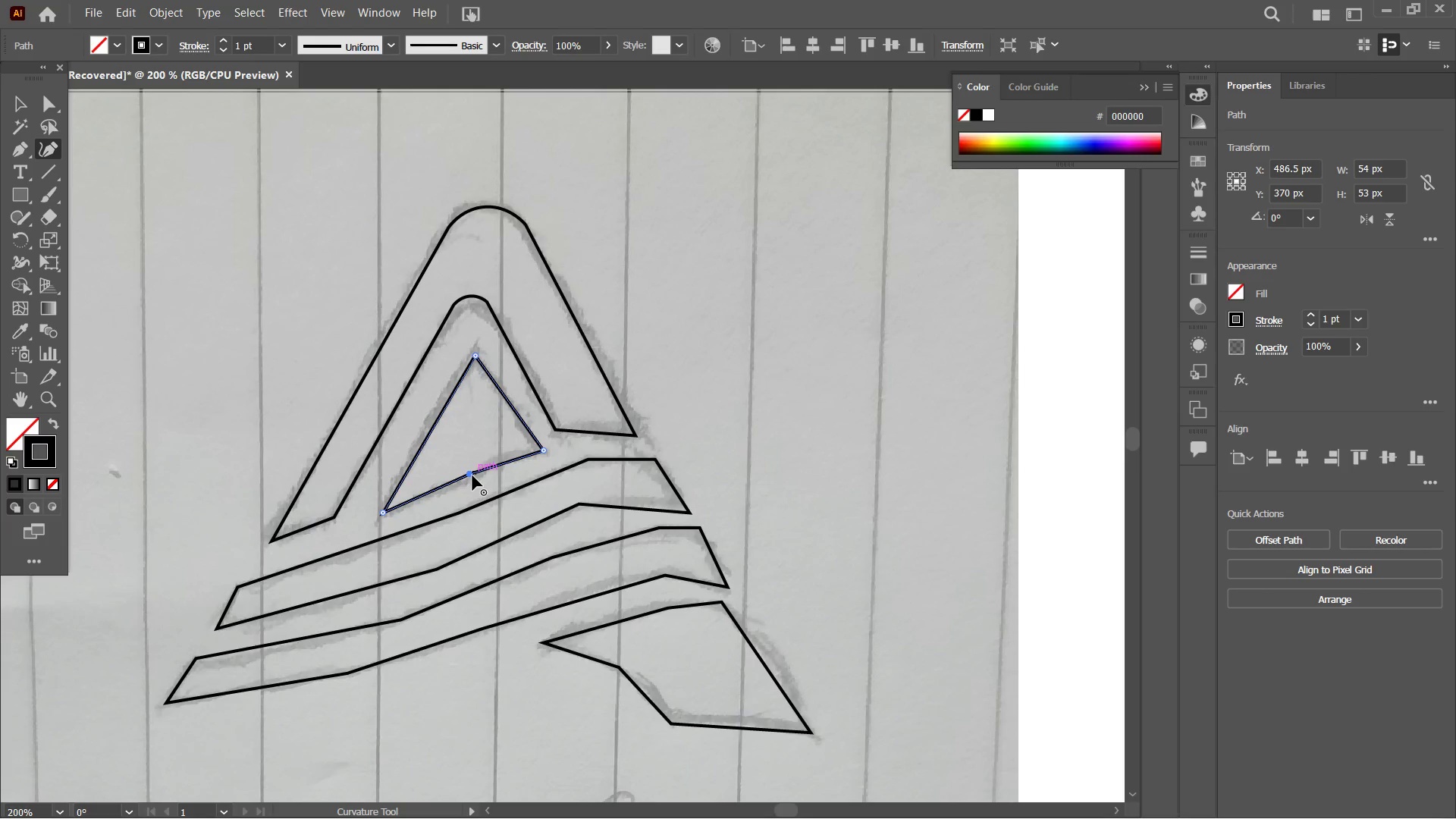 
key(Backspace)
 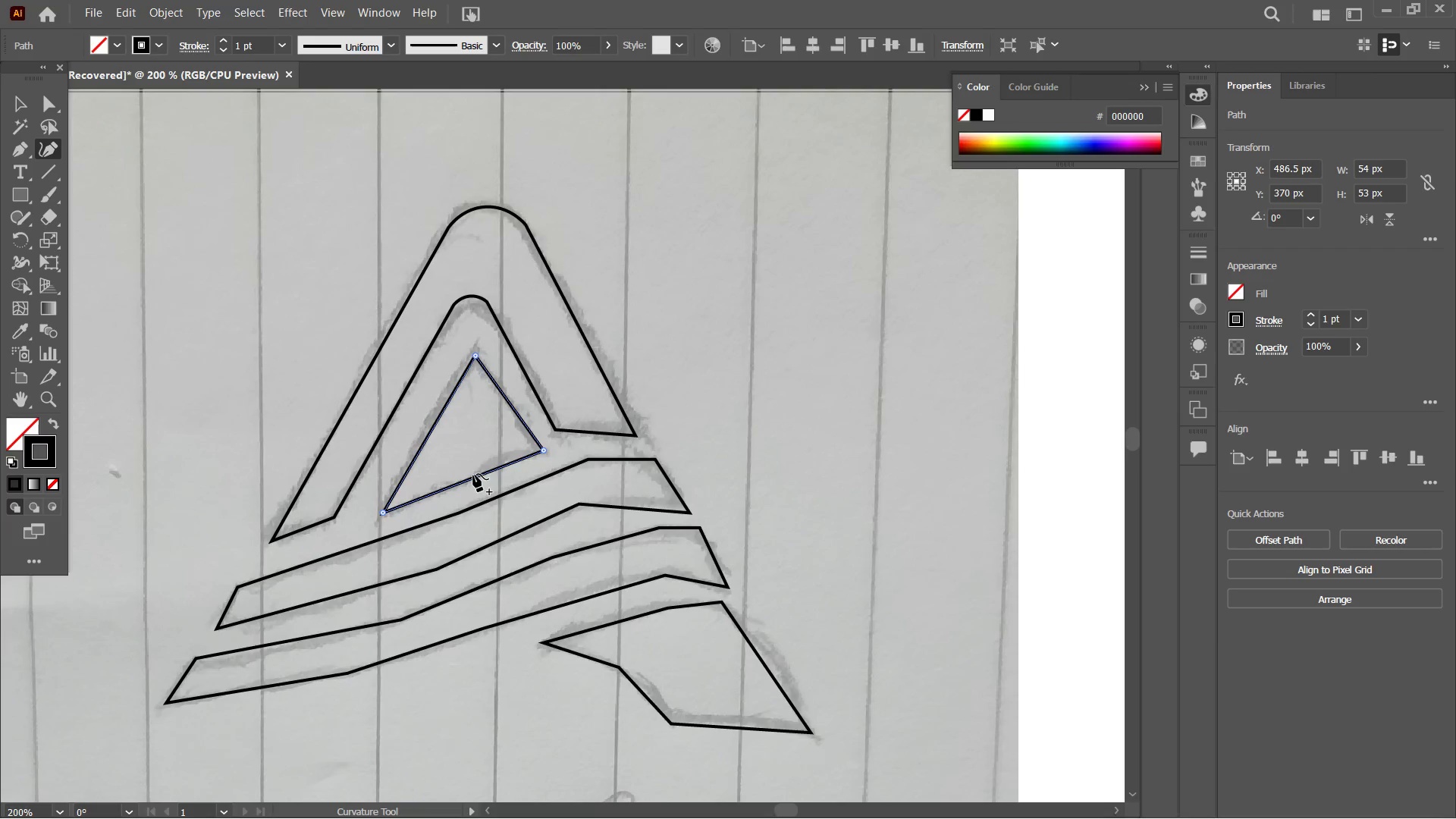 
left_click_drag(start_coordinate=[473, 475], to_coordinate=[474, 466])
 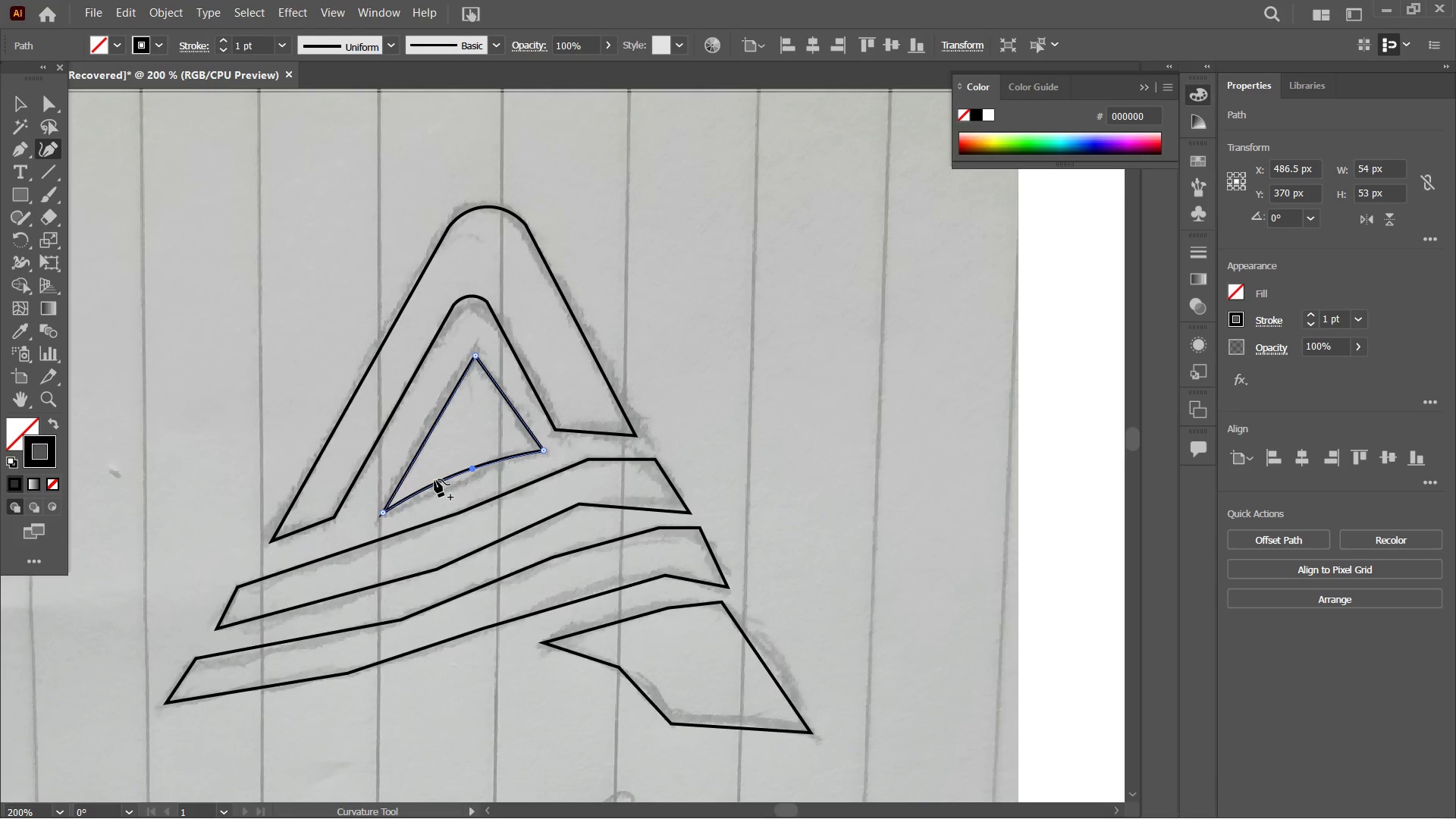 
left_click_drag(start_coordinate=[435, 480], to_coordinate=[437, 491])
 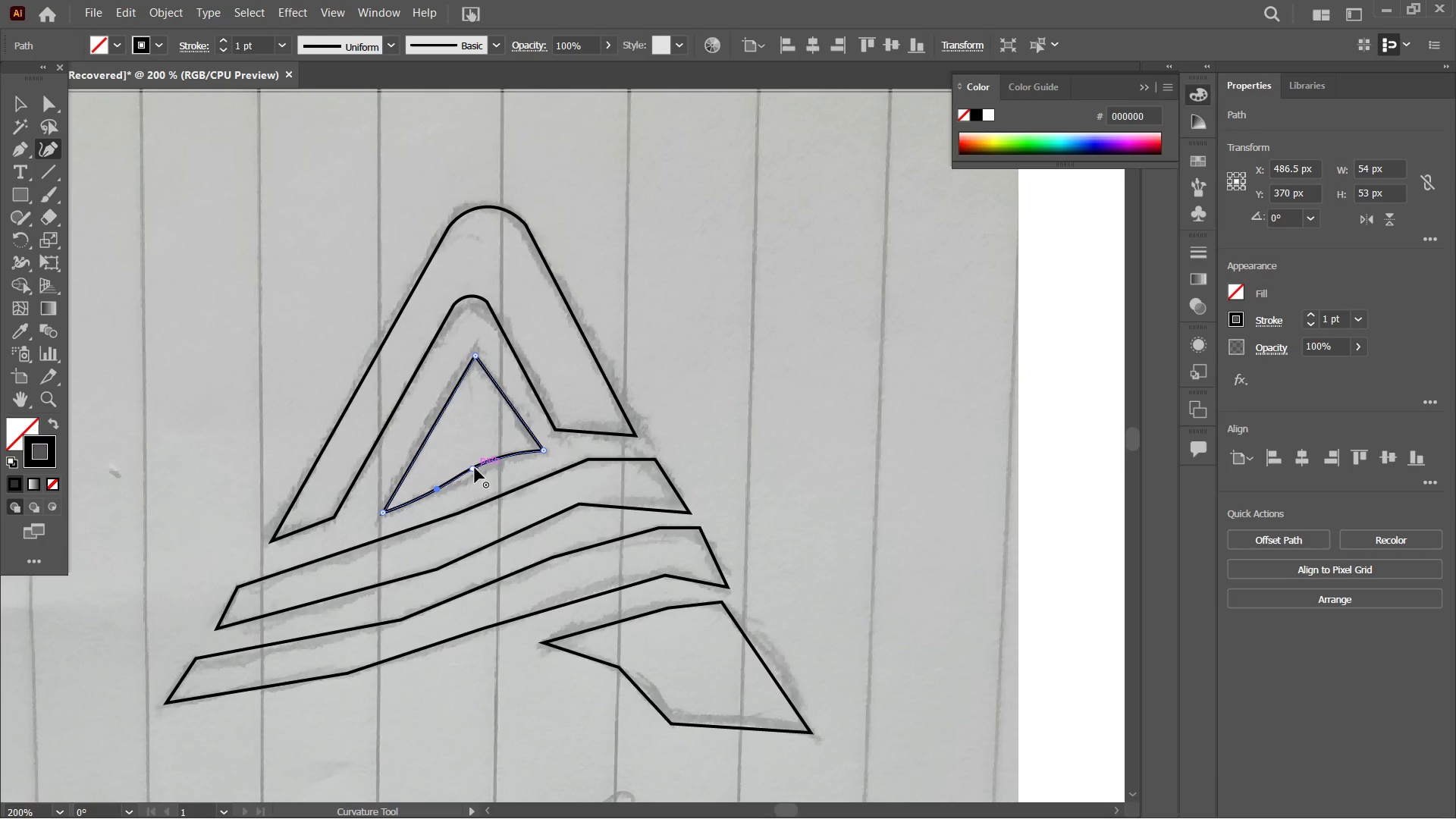 
left_click_drag(start_coordinate=[475, 468], to_coordinate=[497, 457])
 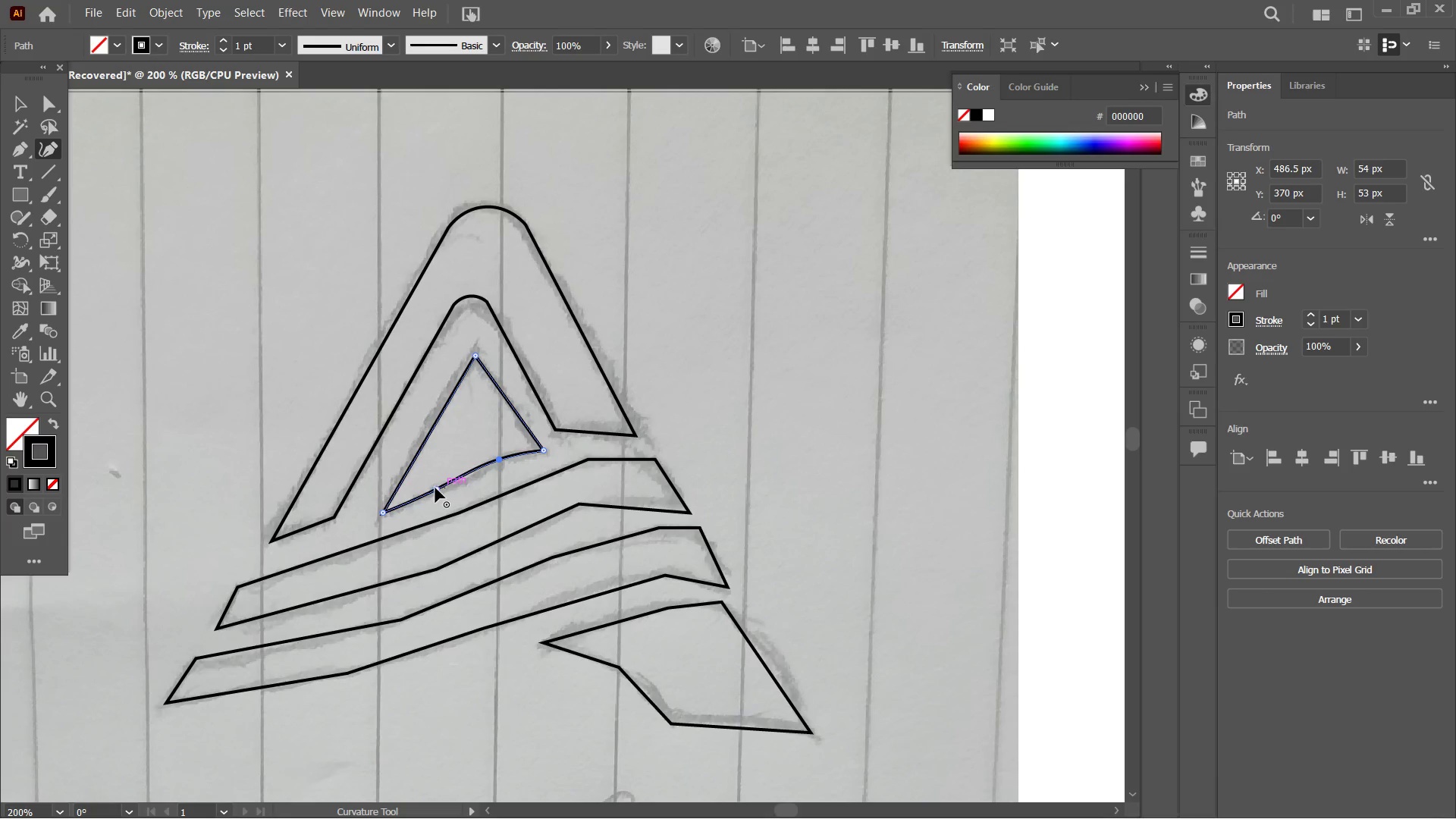 
left_click_drag(start_coordinate=[436, 488], to_coordinate=[438, 493])
 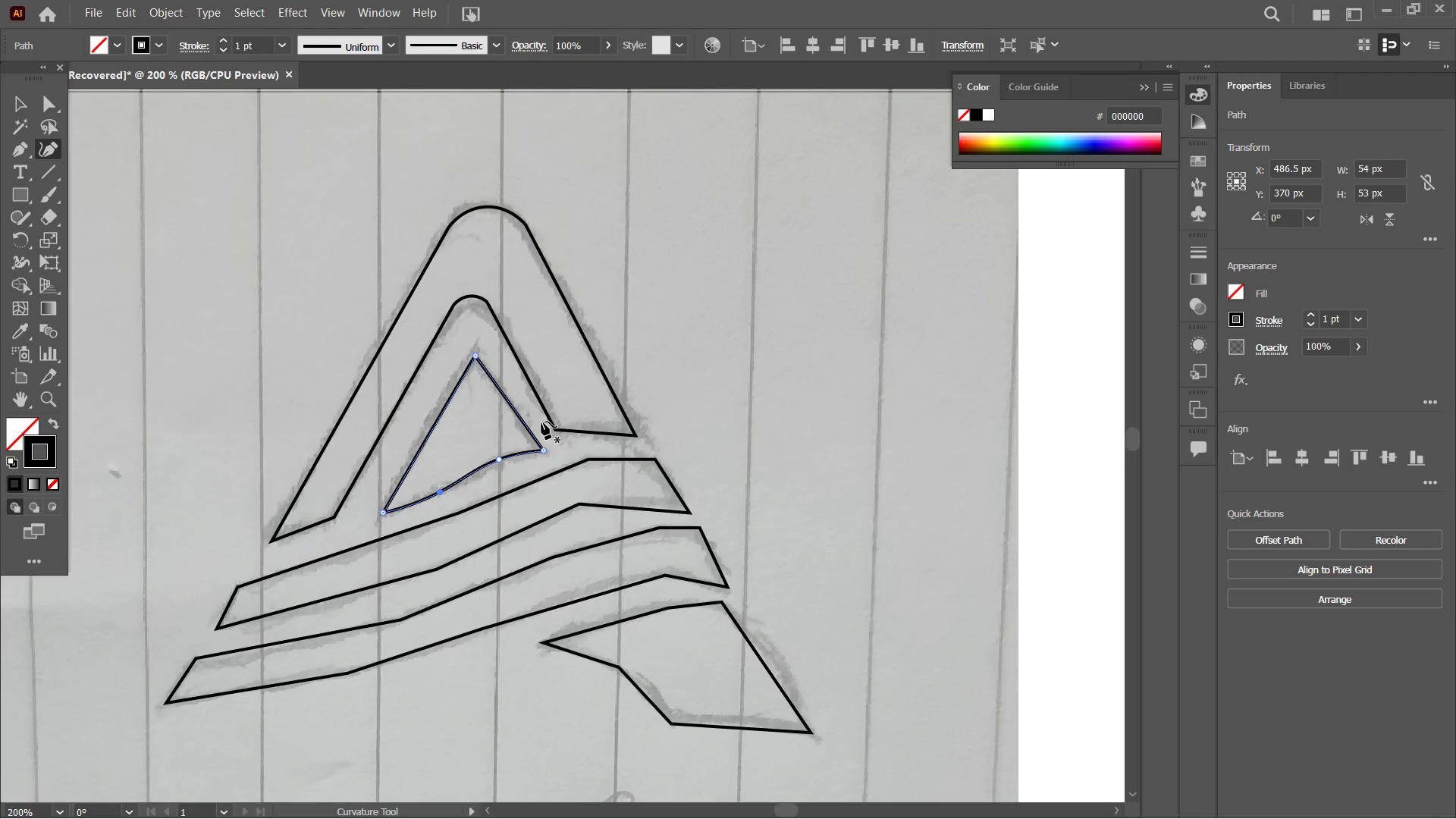 
scroll: coordinate [538, 418], scroll_direction: down, amount: 5.0
 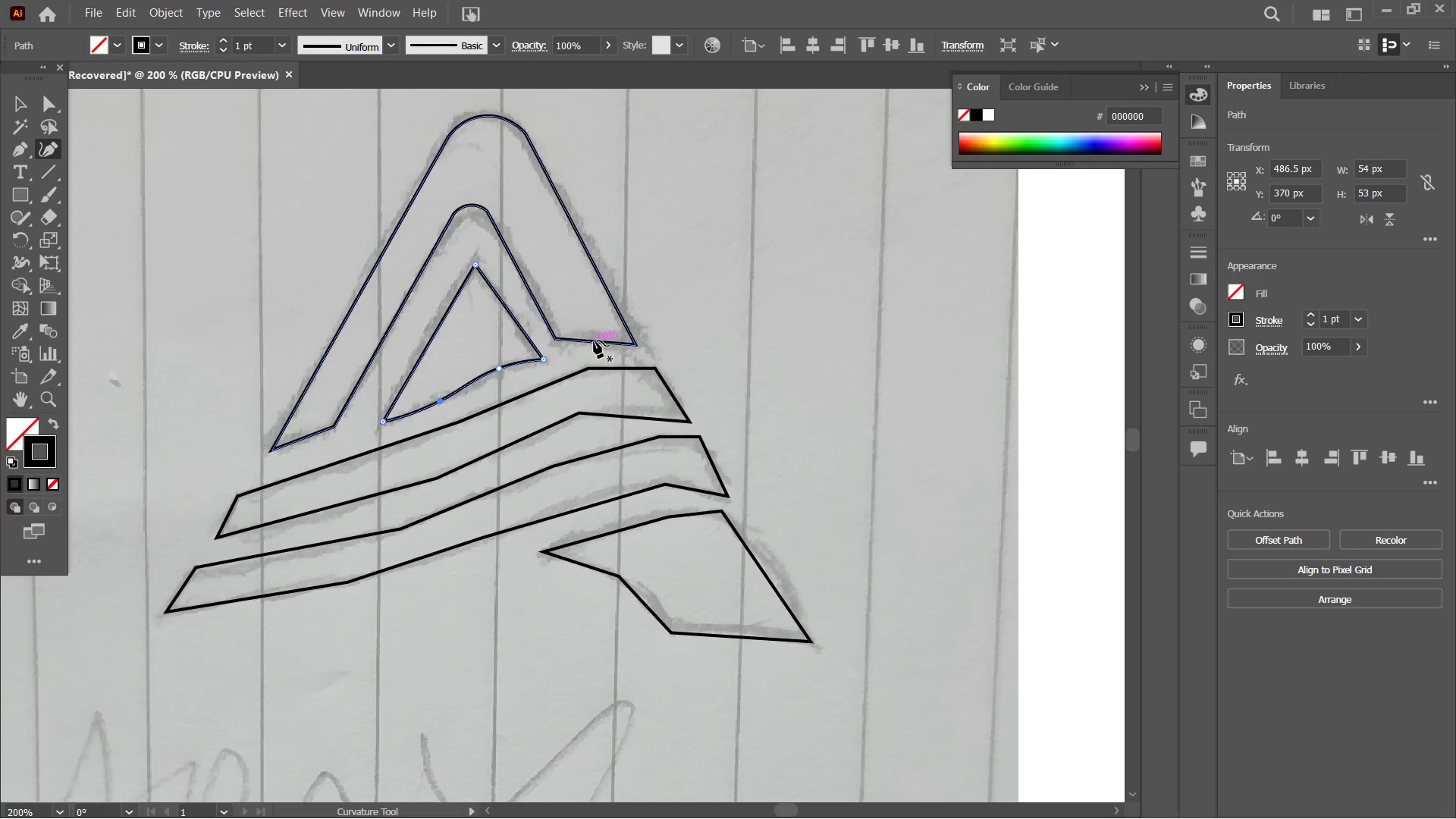 
left_click_drag(start_coordinate=[594, 340], to_coordinate=[595, 334])
 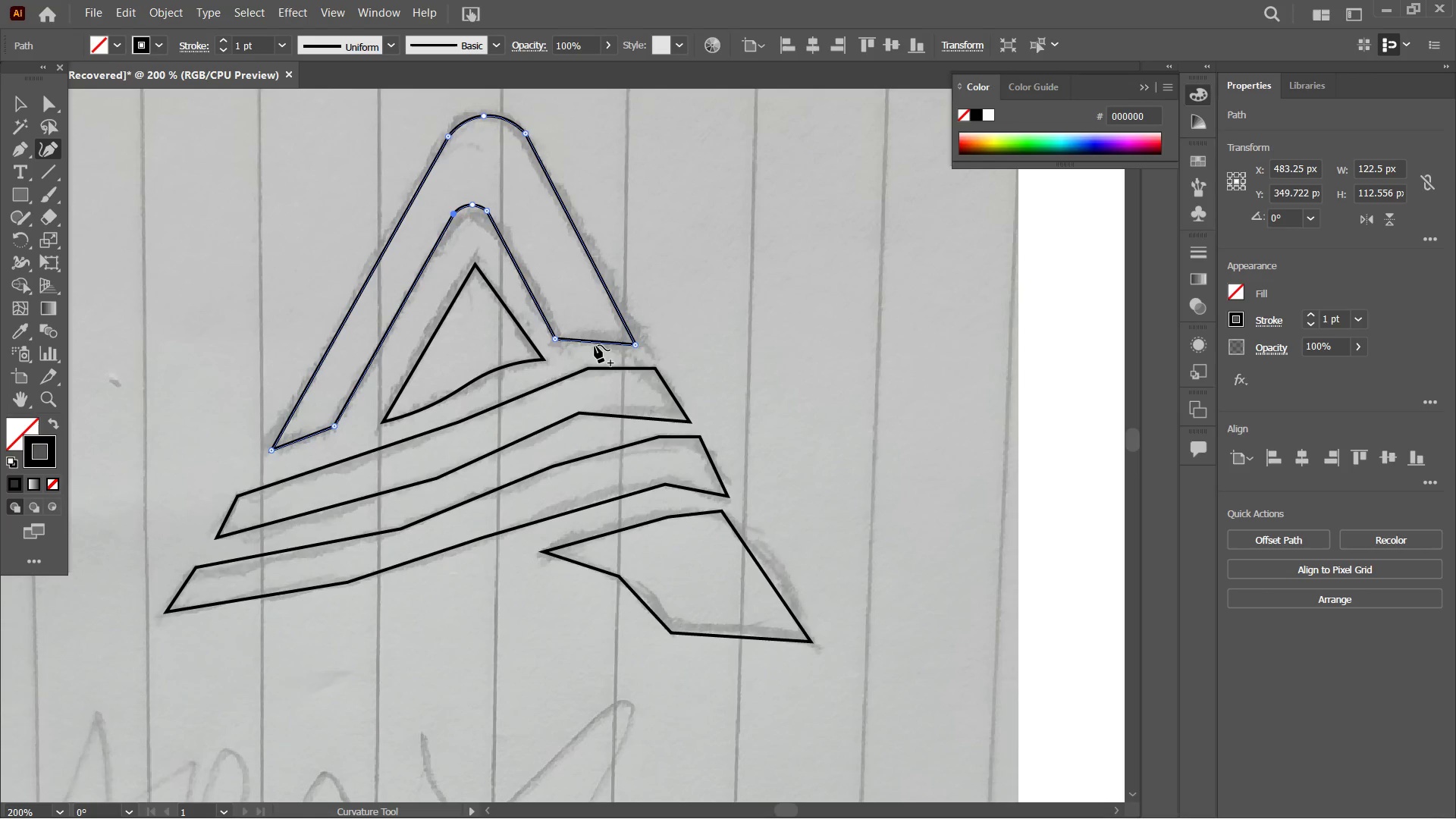 
left_click([595, 345])
 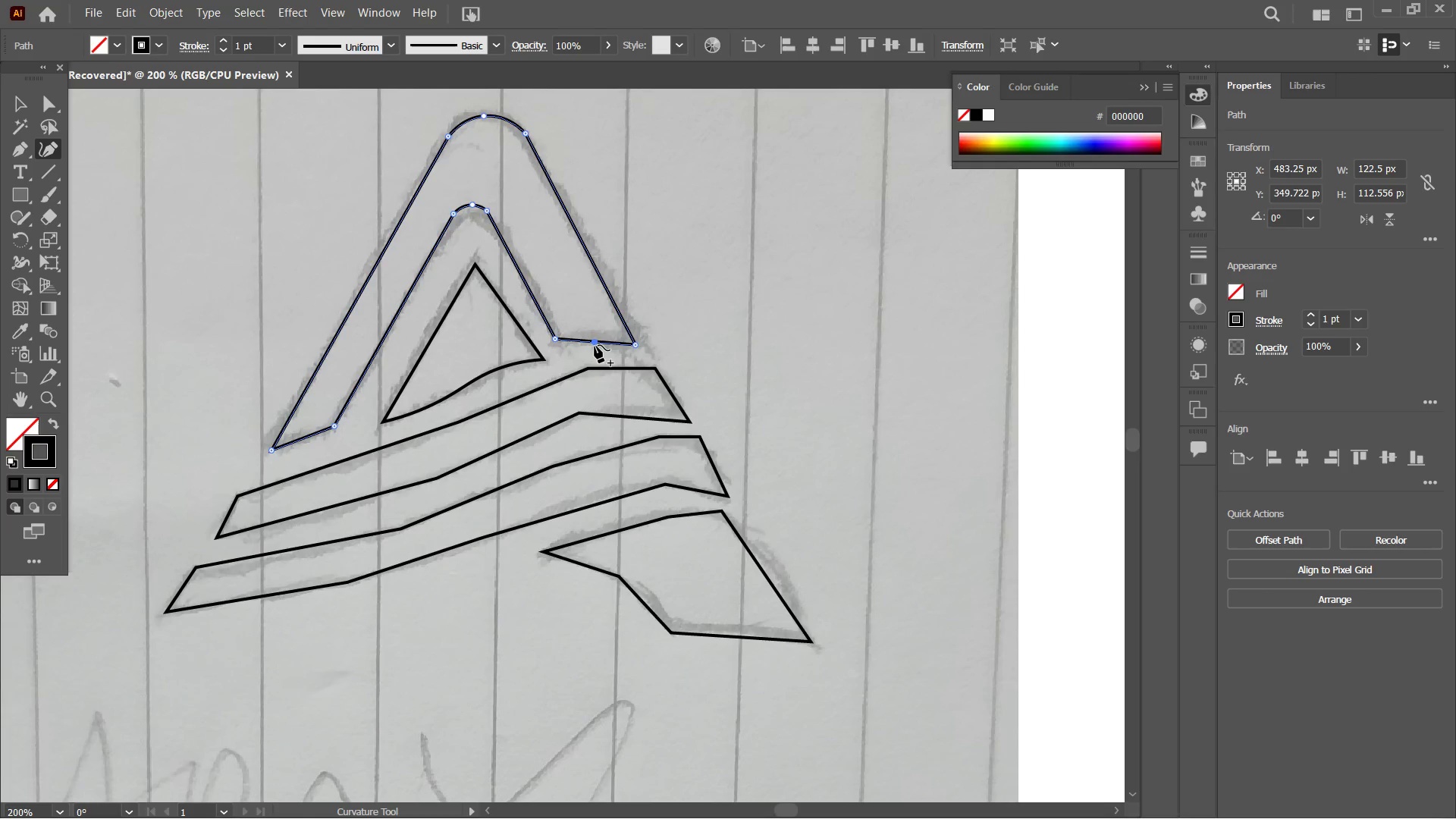 
left_click_drag(start_coordinate=[595, 345], to_coordinate=[595, 337])
 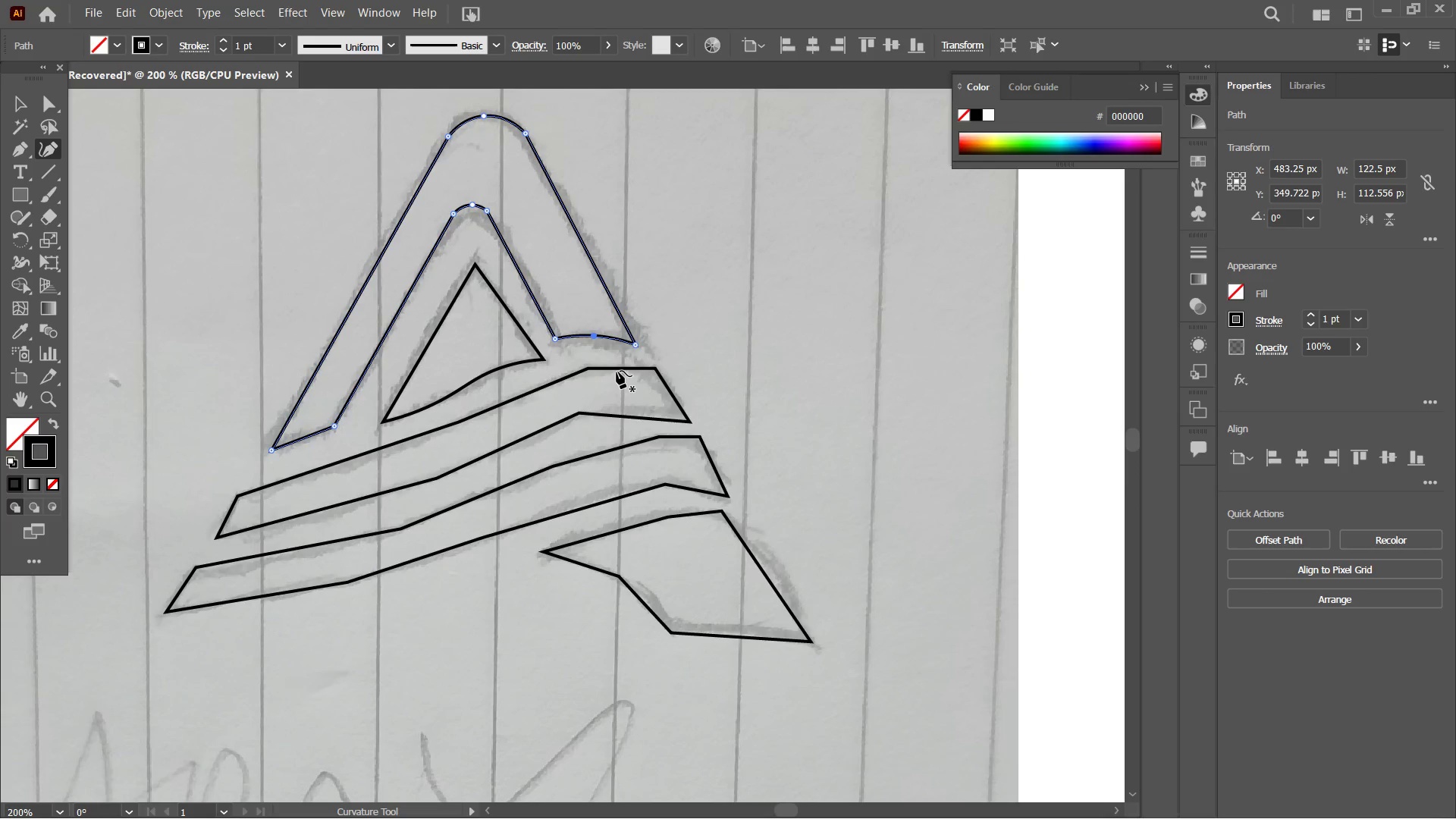 
left_click([617, 371])
 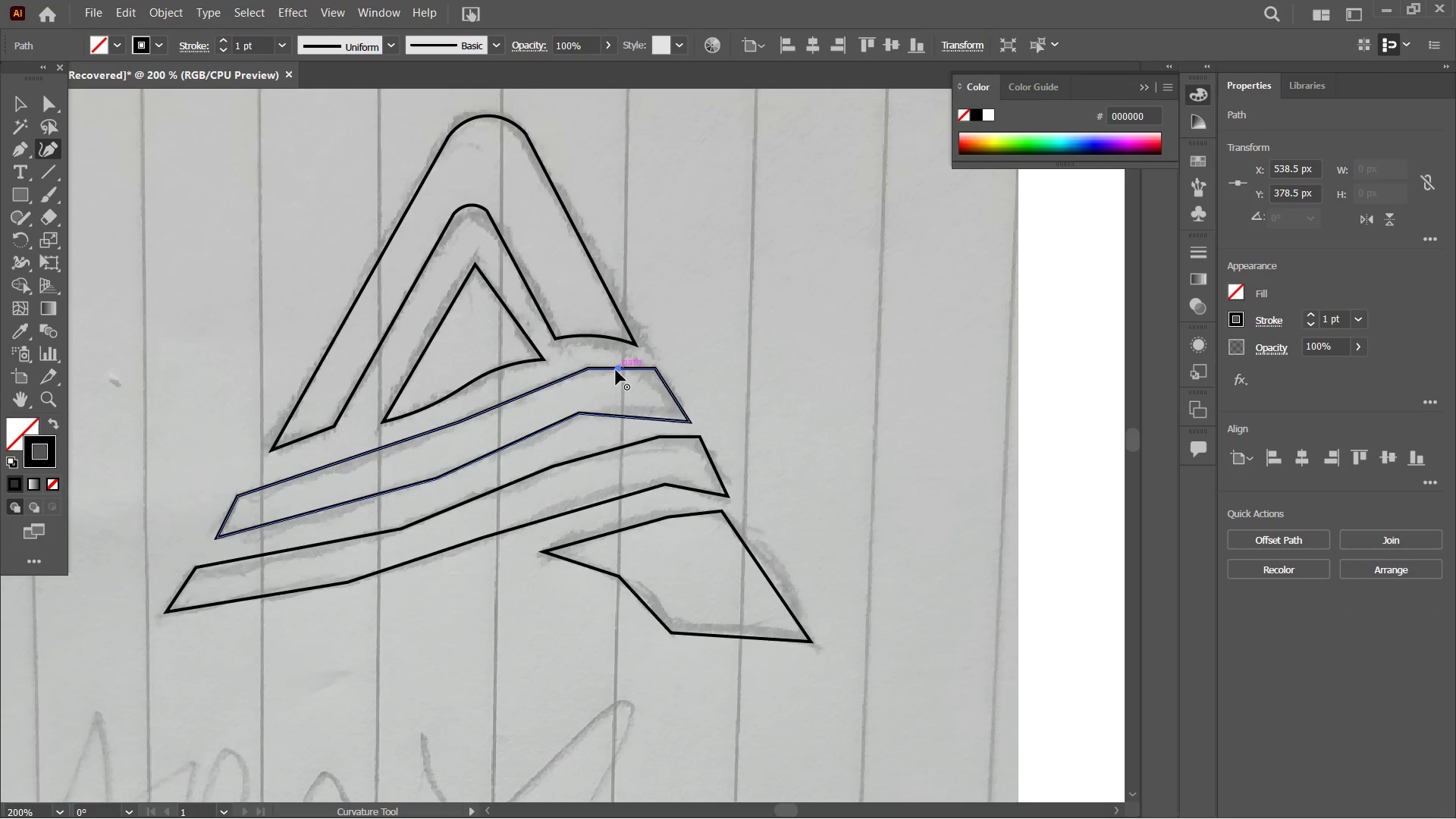 
key(Backspace)
 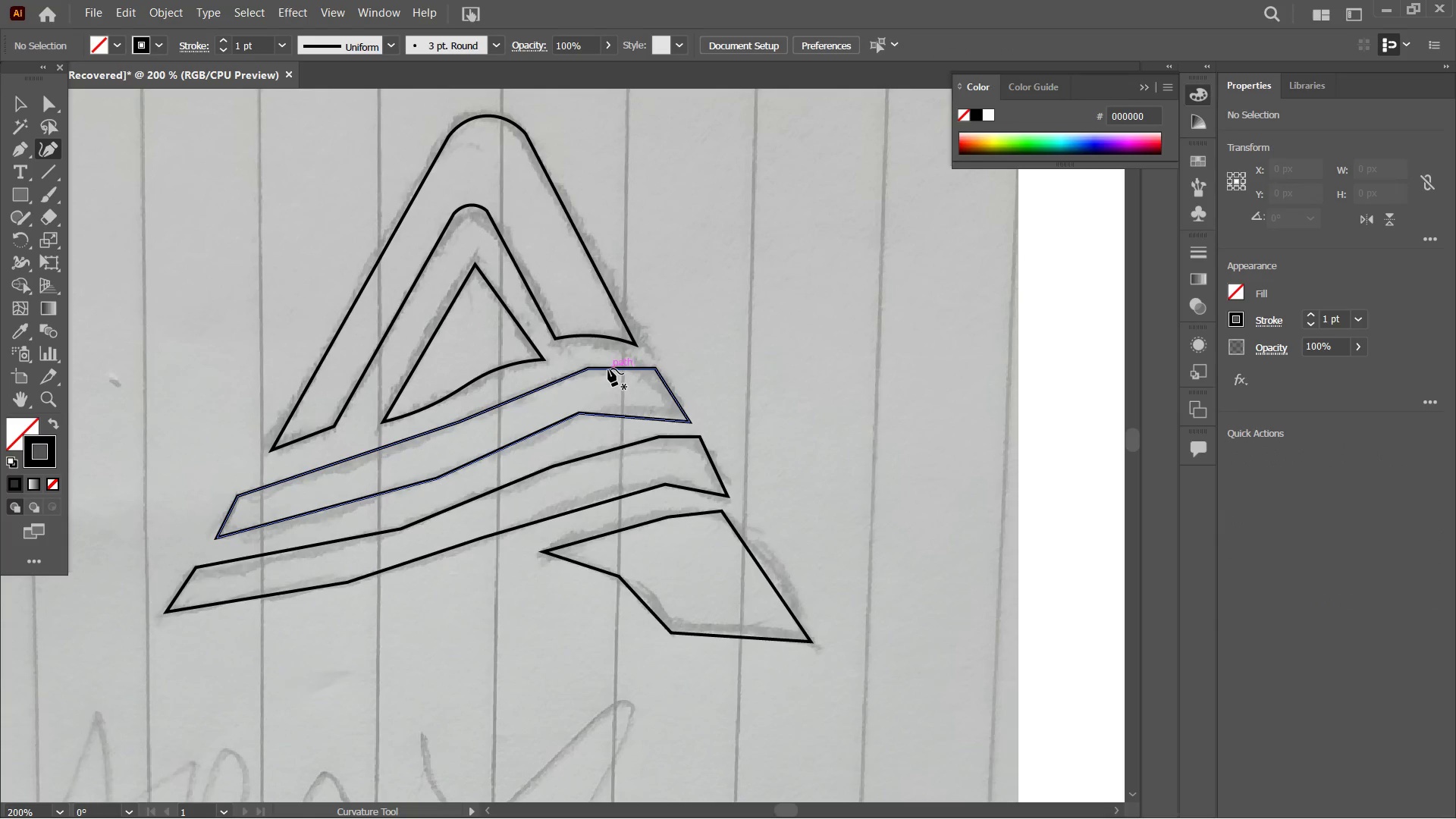 
left_click([608, 369])
 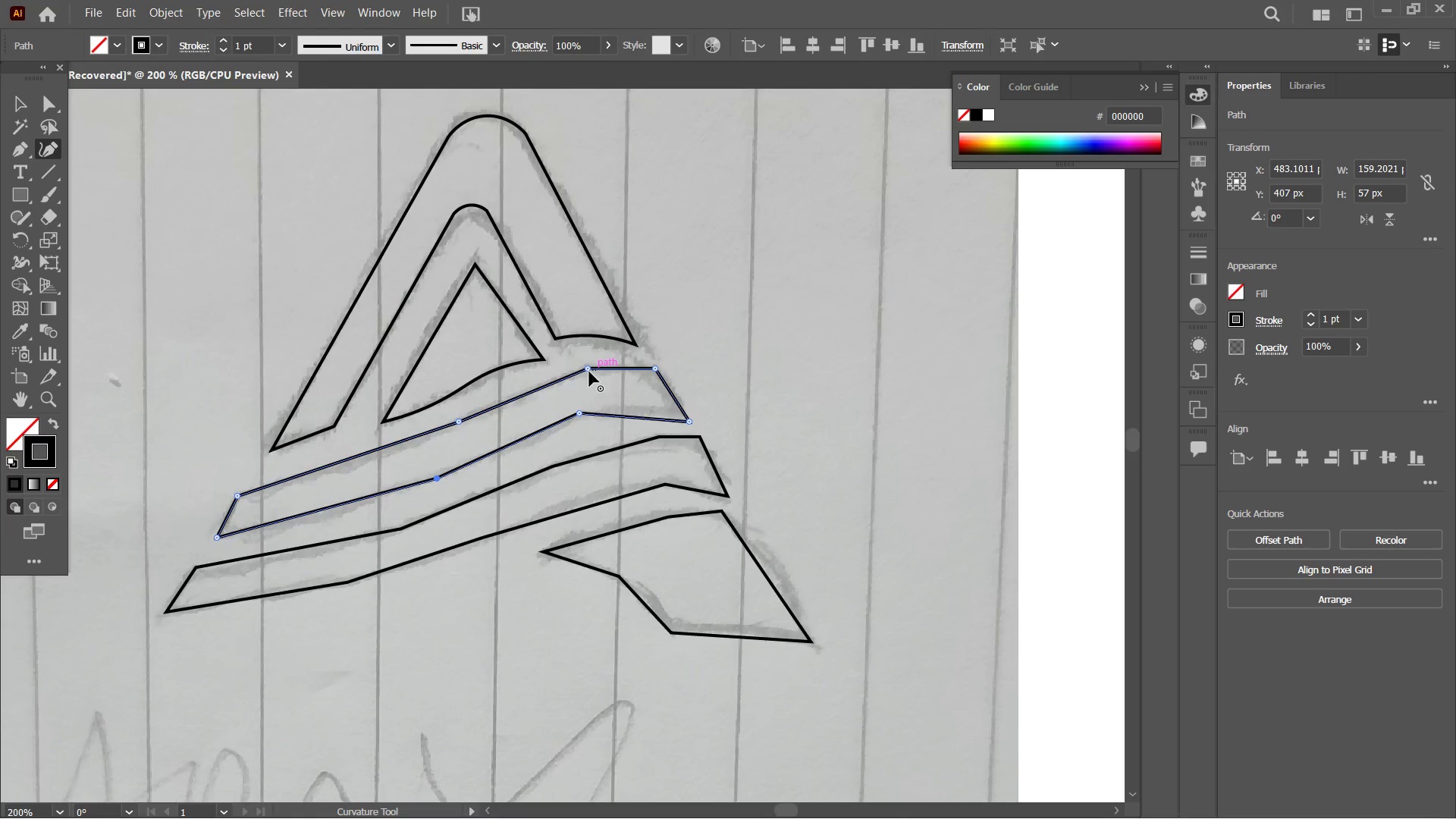 
left_click([589, 372])
 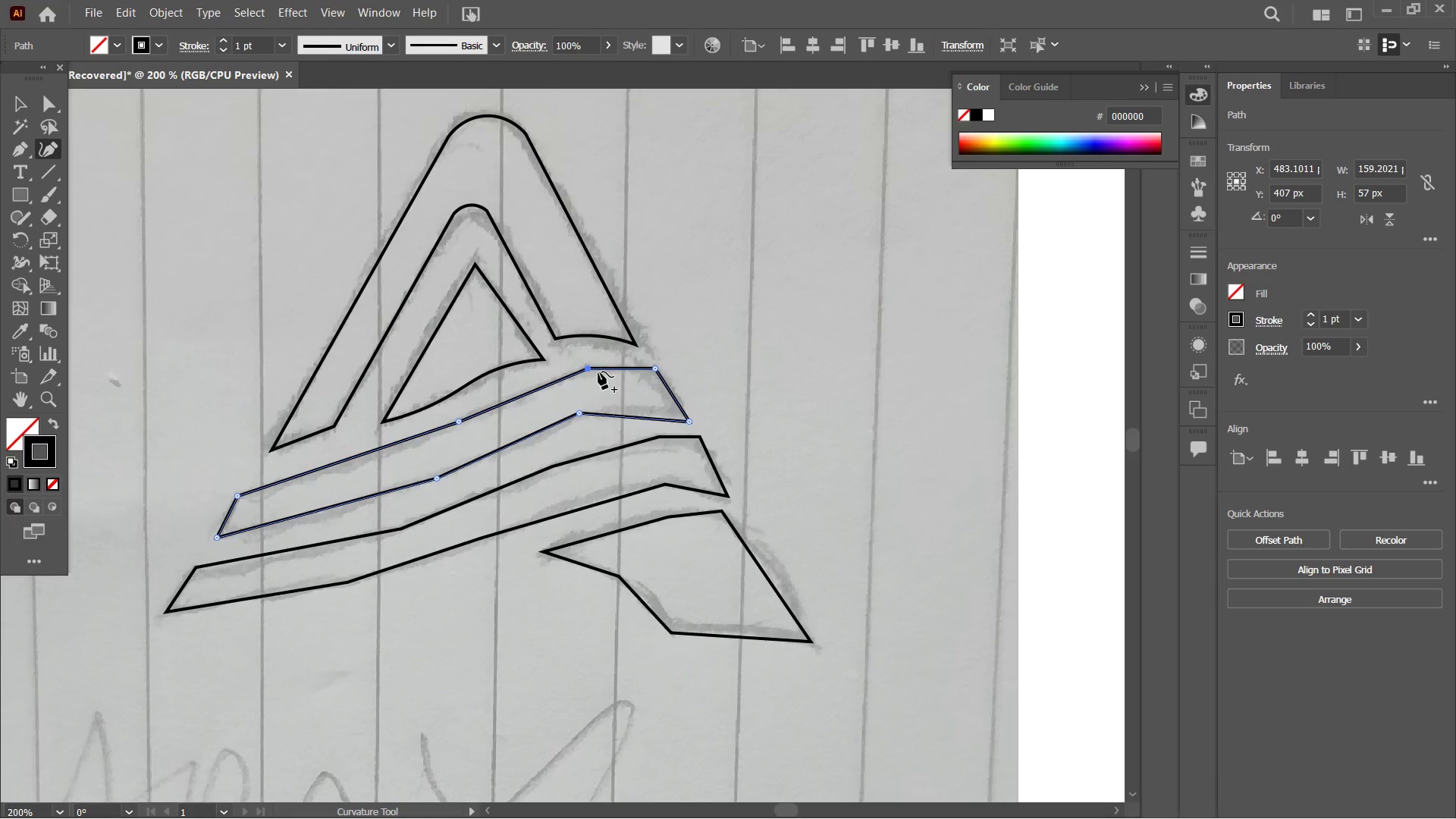 
left_click([604, 369])
 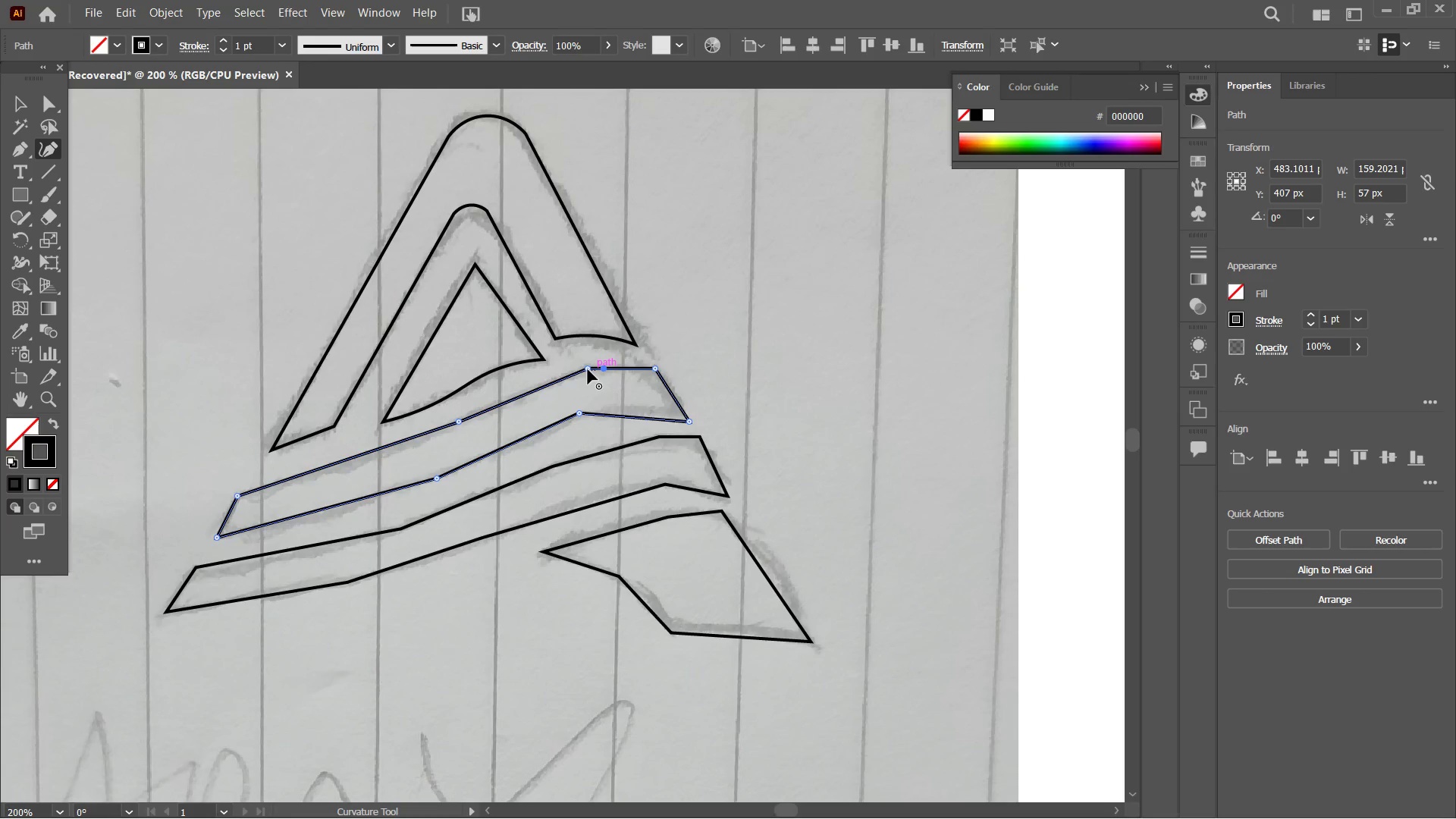 
left_click([588, 369])
 